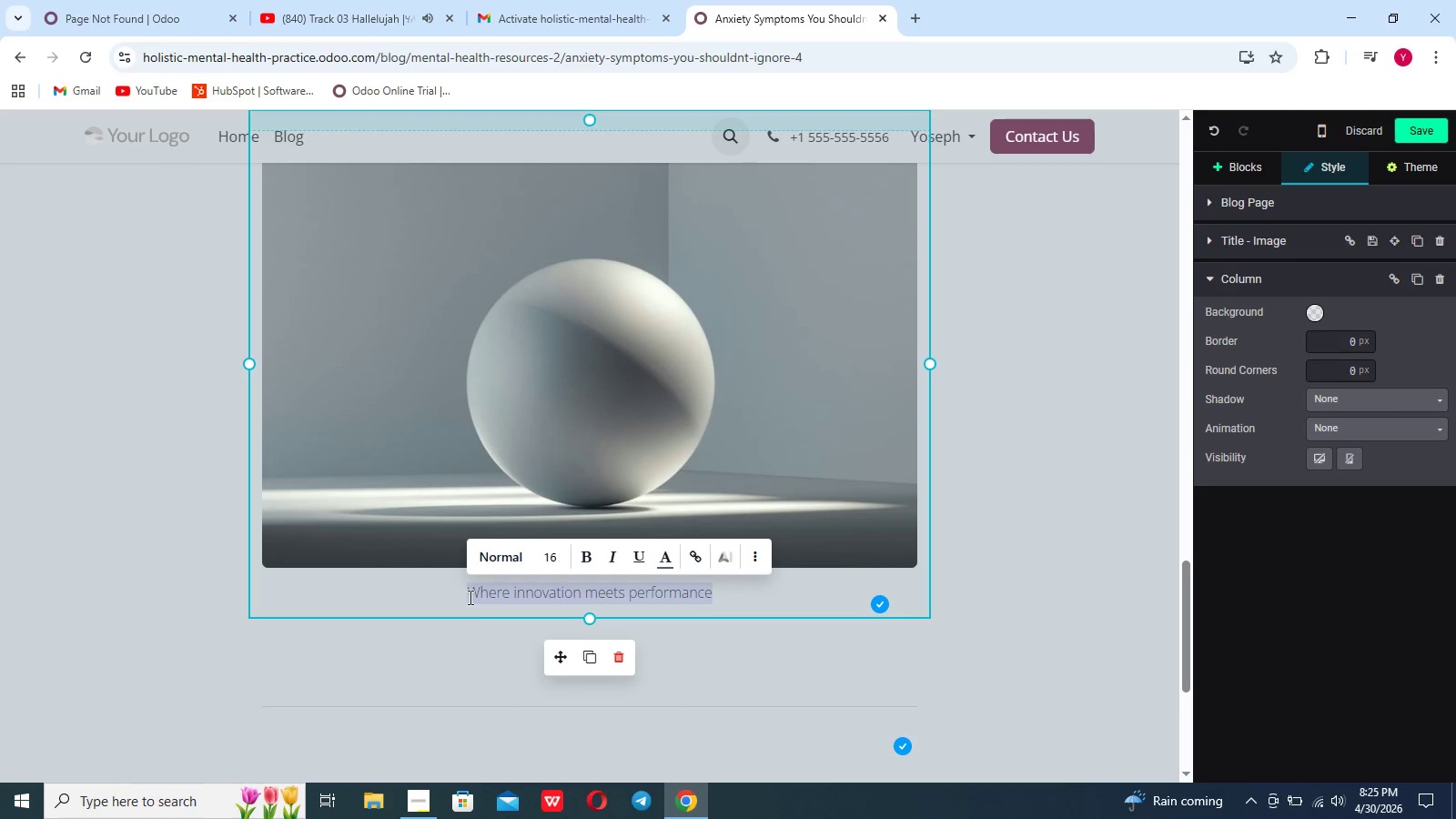 
key(Backspace)
 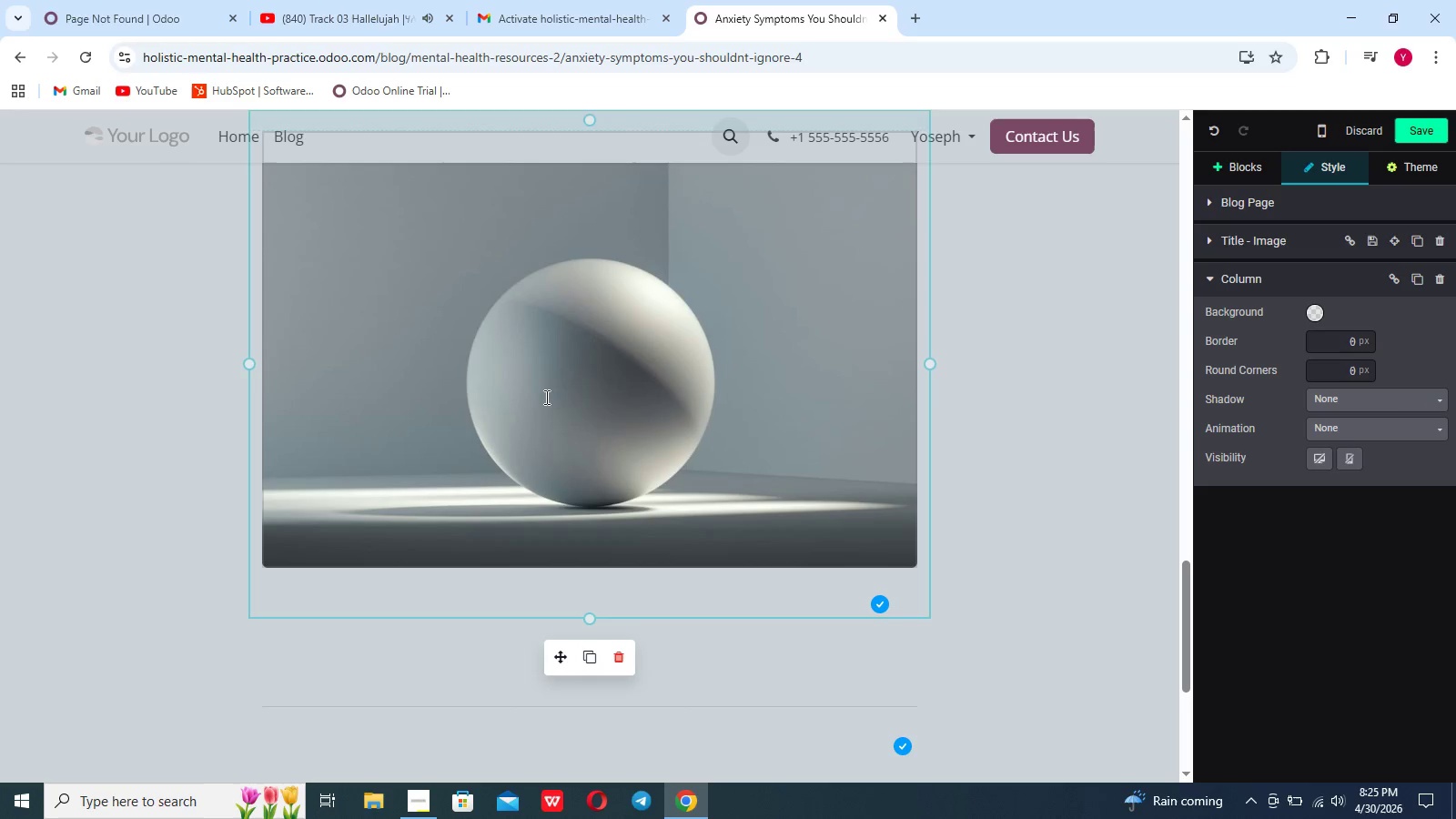 
scroll: coordinate [545, 397], scroll_direction: up, amount: 27.0
 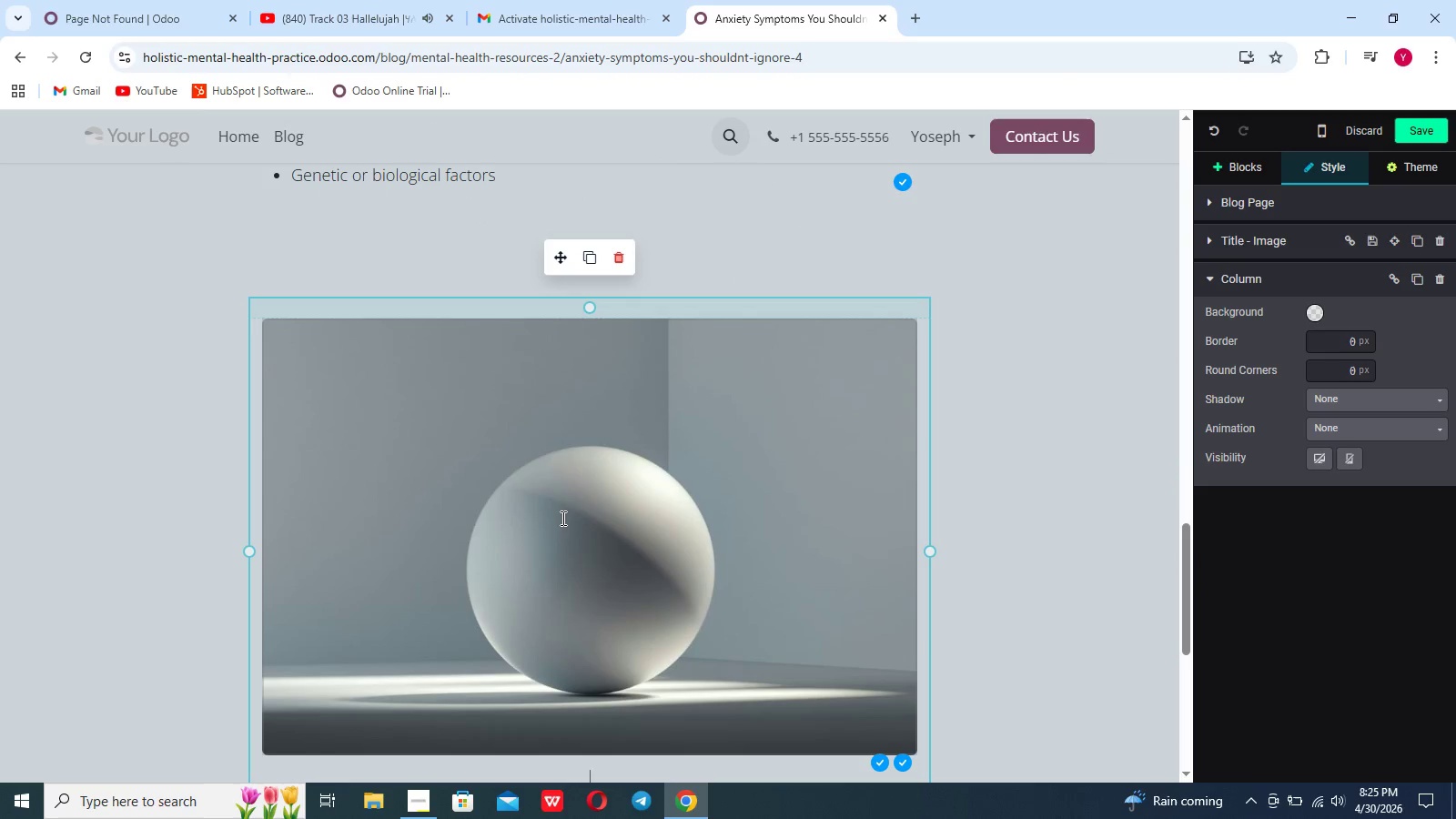 
double_click([561, 518])
 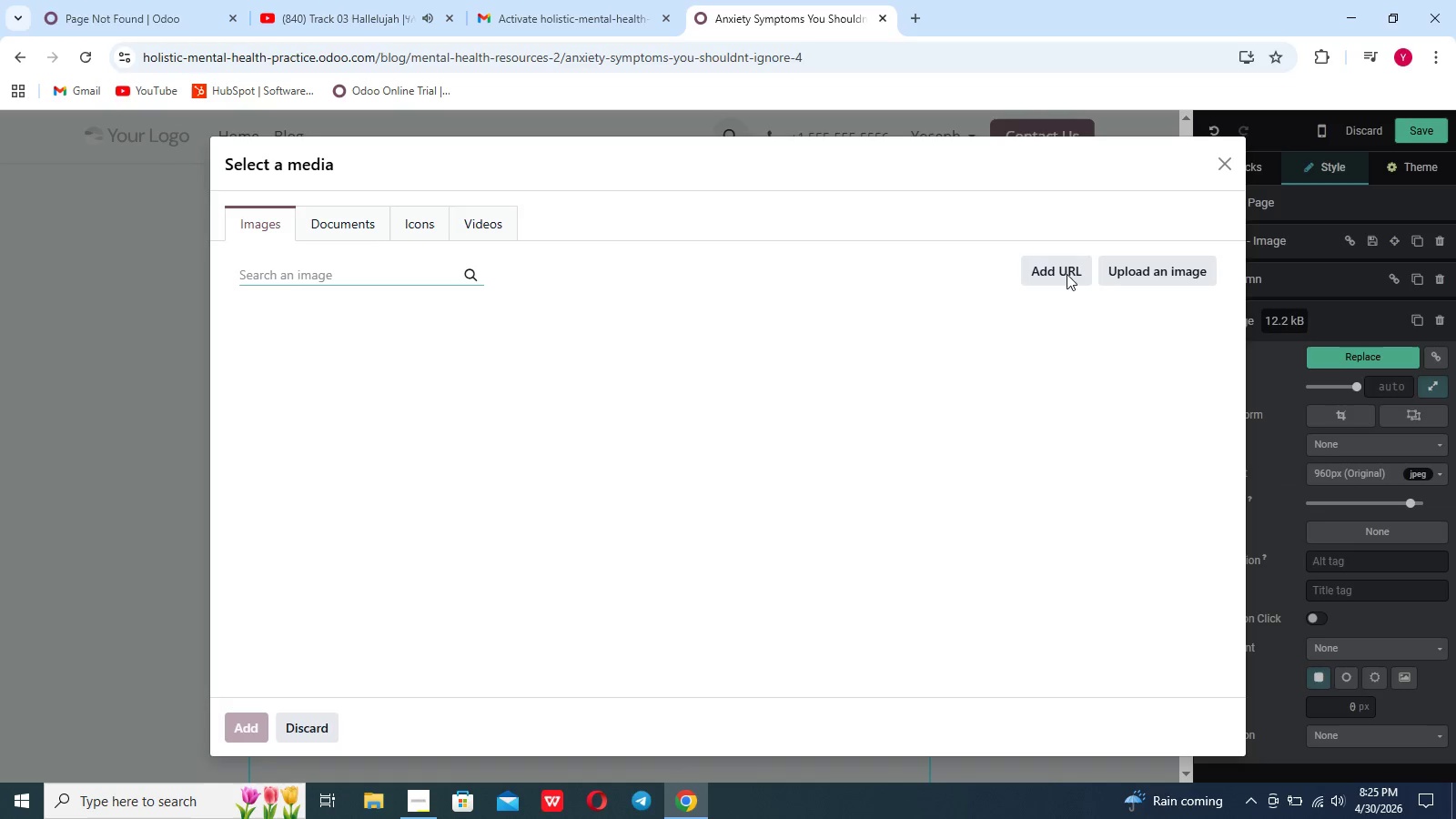 
left_click([1126, 264])
 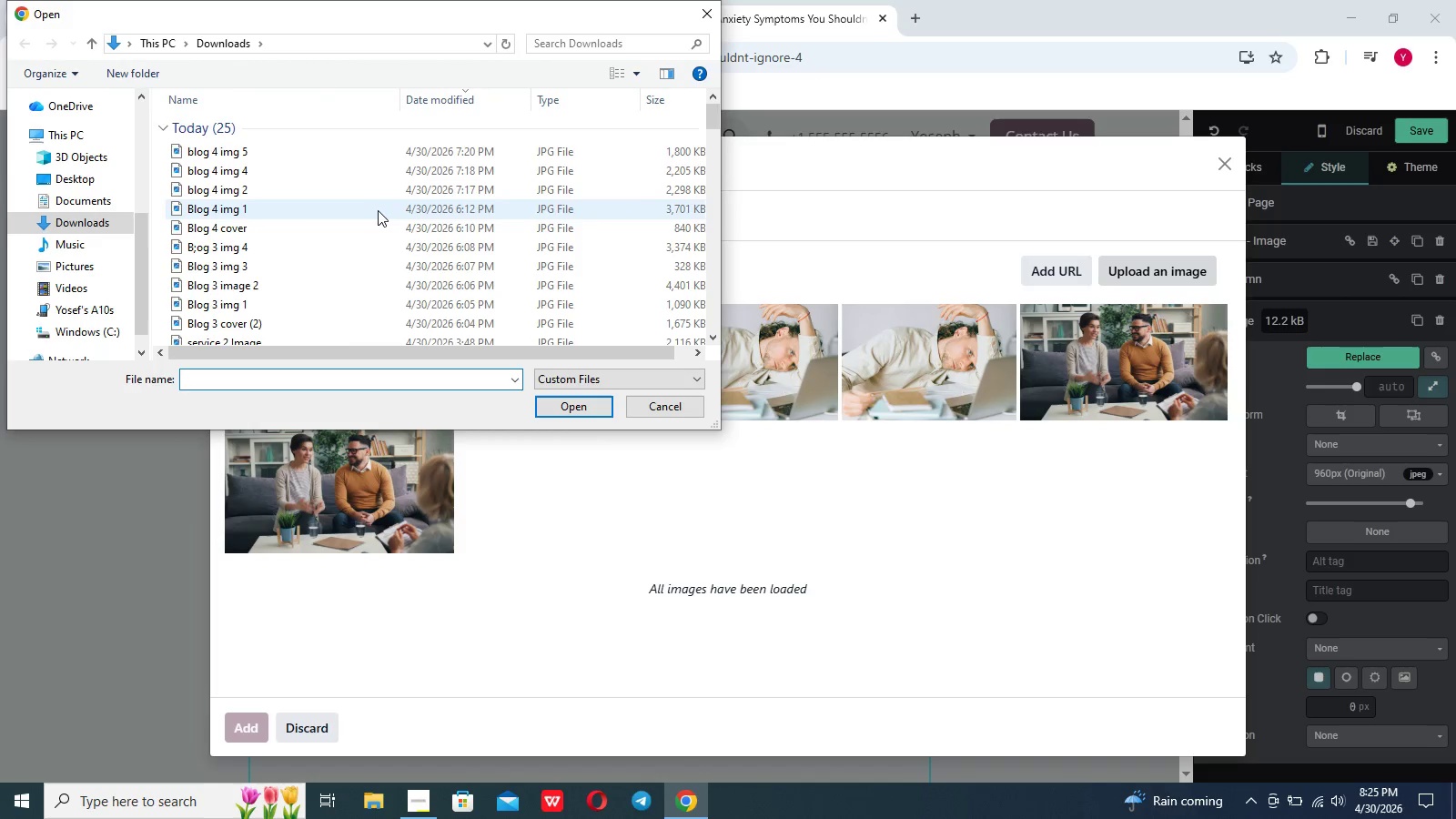 
left_click([369, 179])
 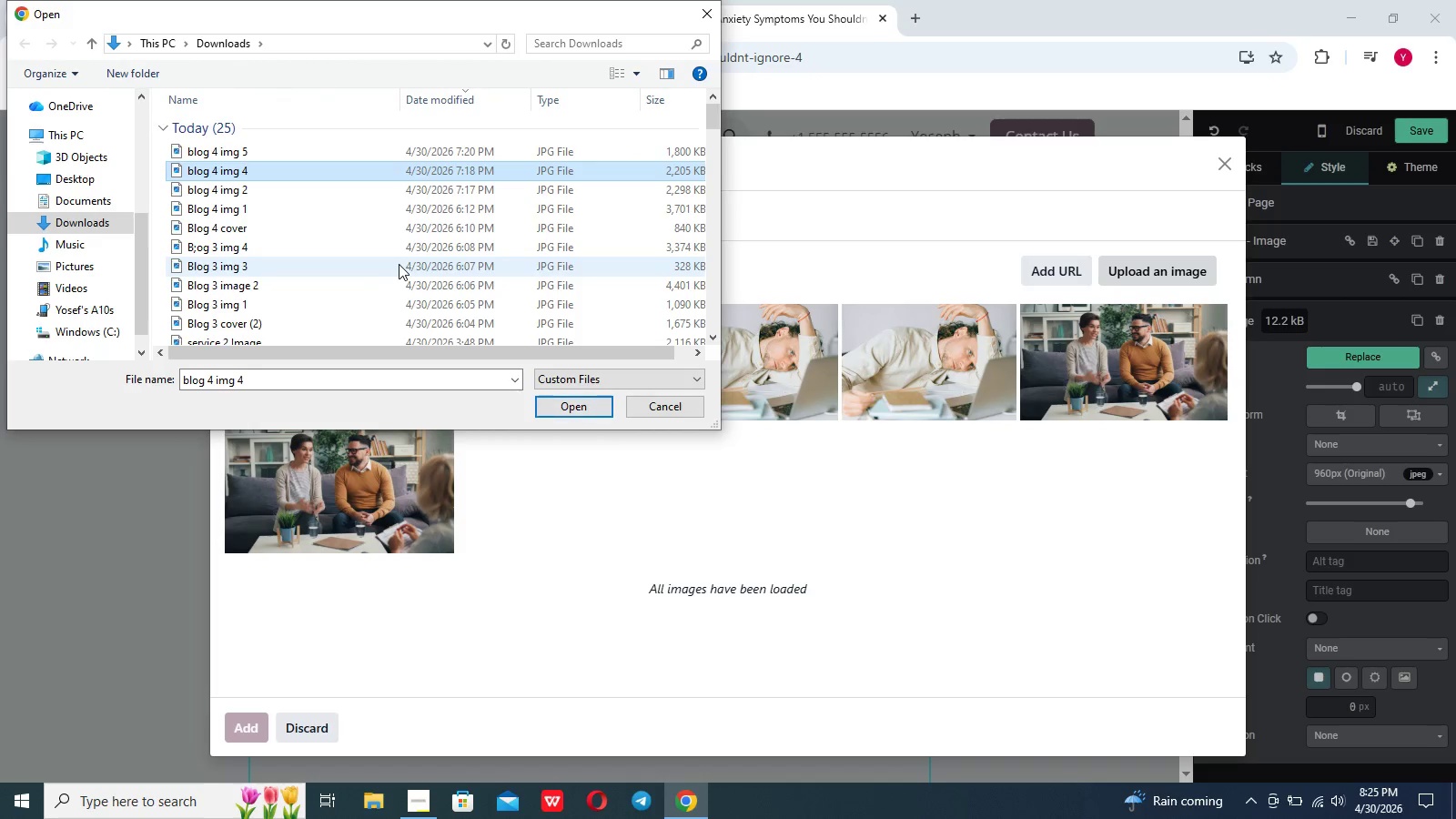 
left_click([359, 193])
 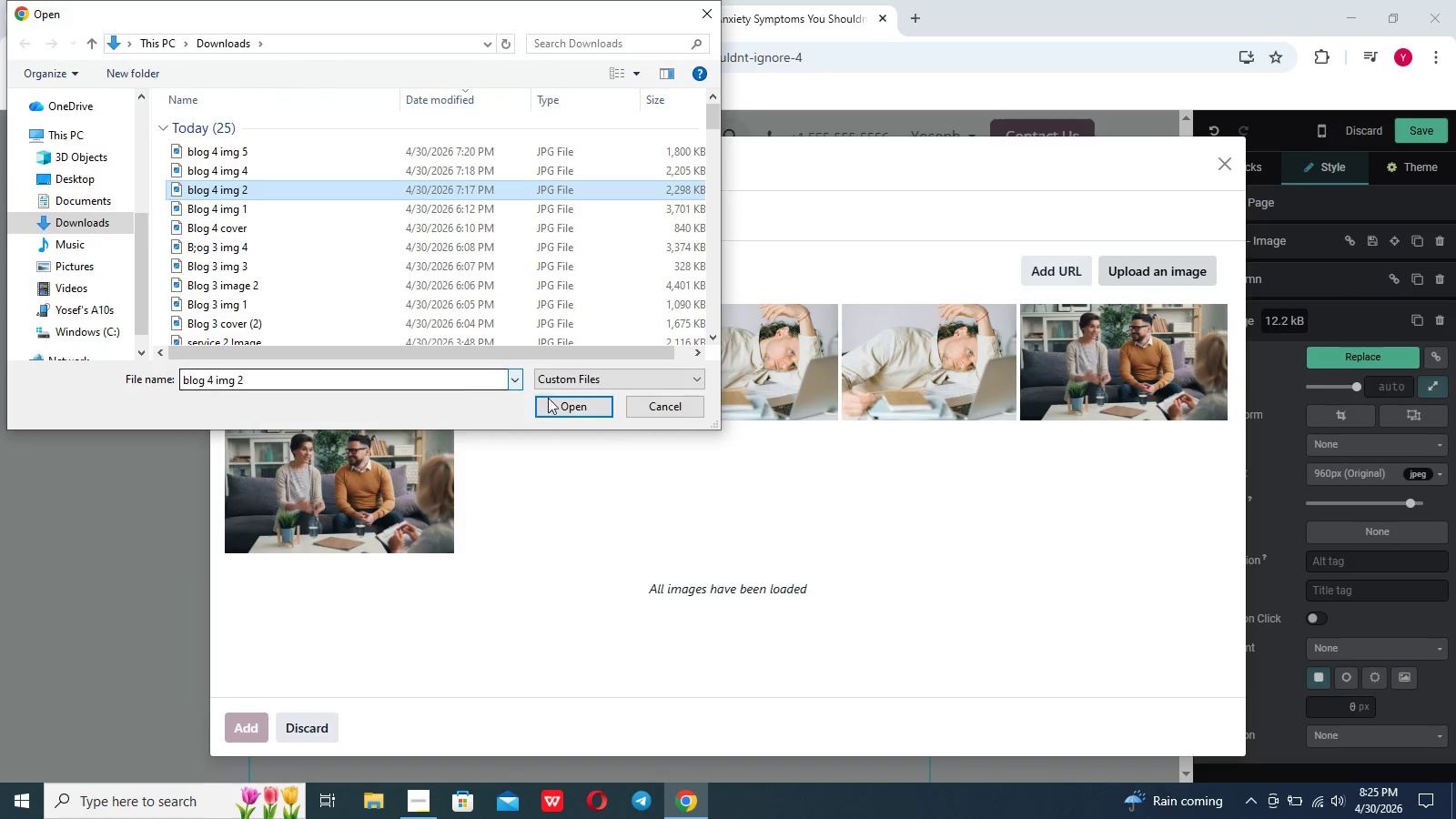 
left_click([566, 402])
 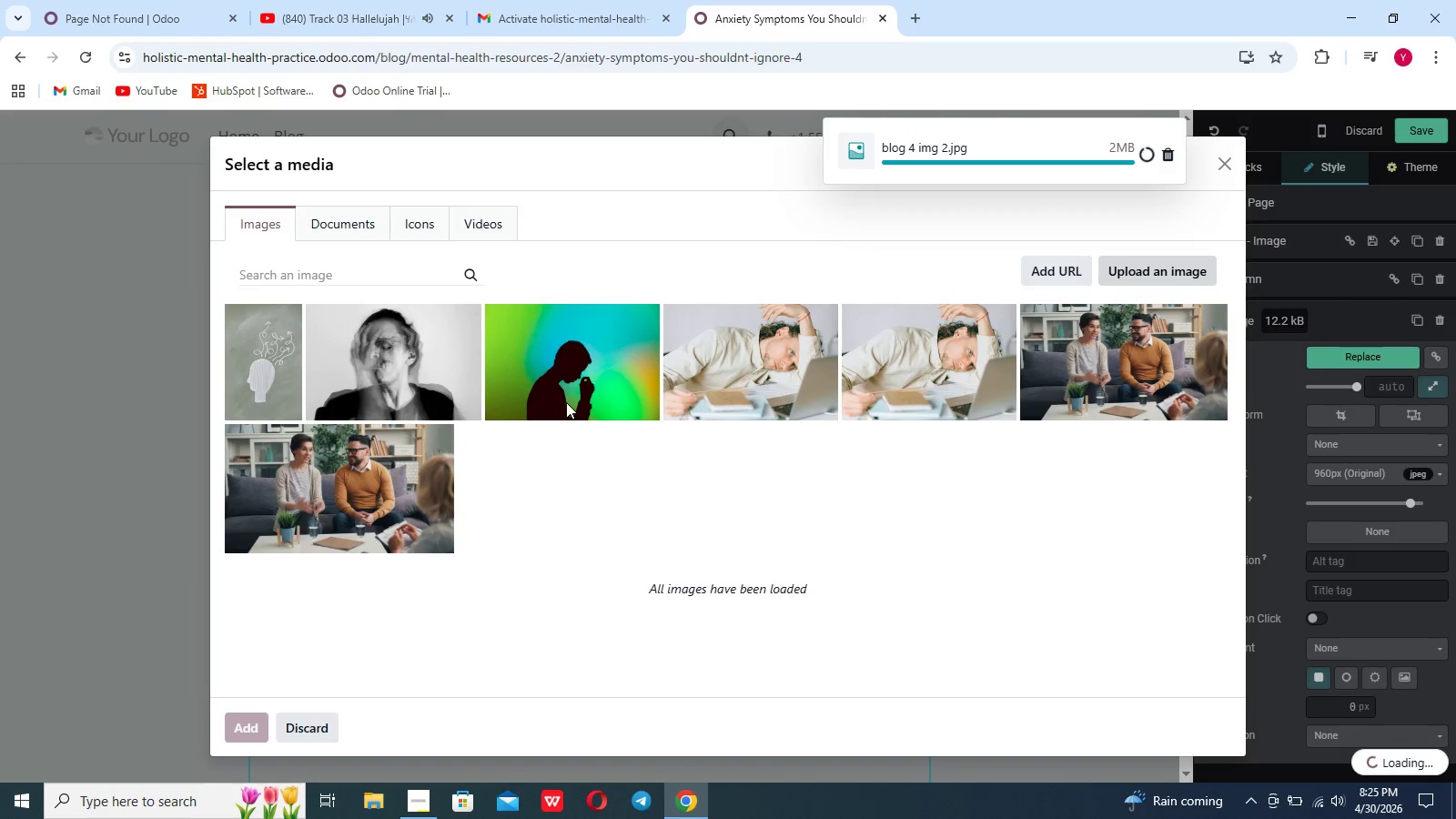 
wait(9.25)
 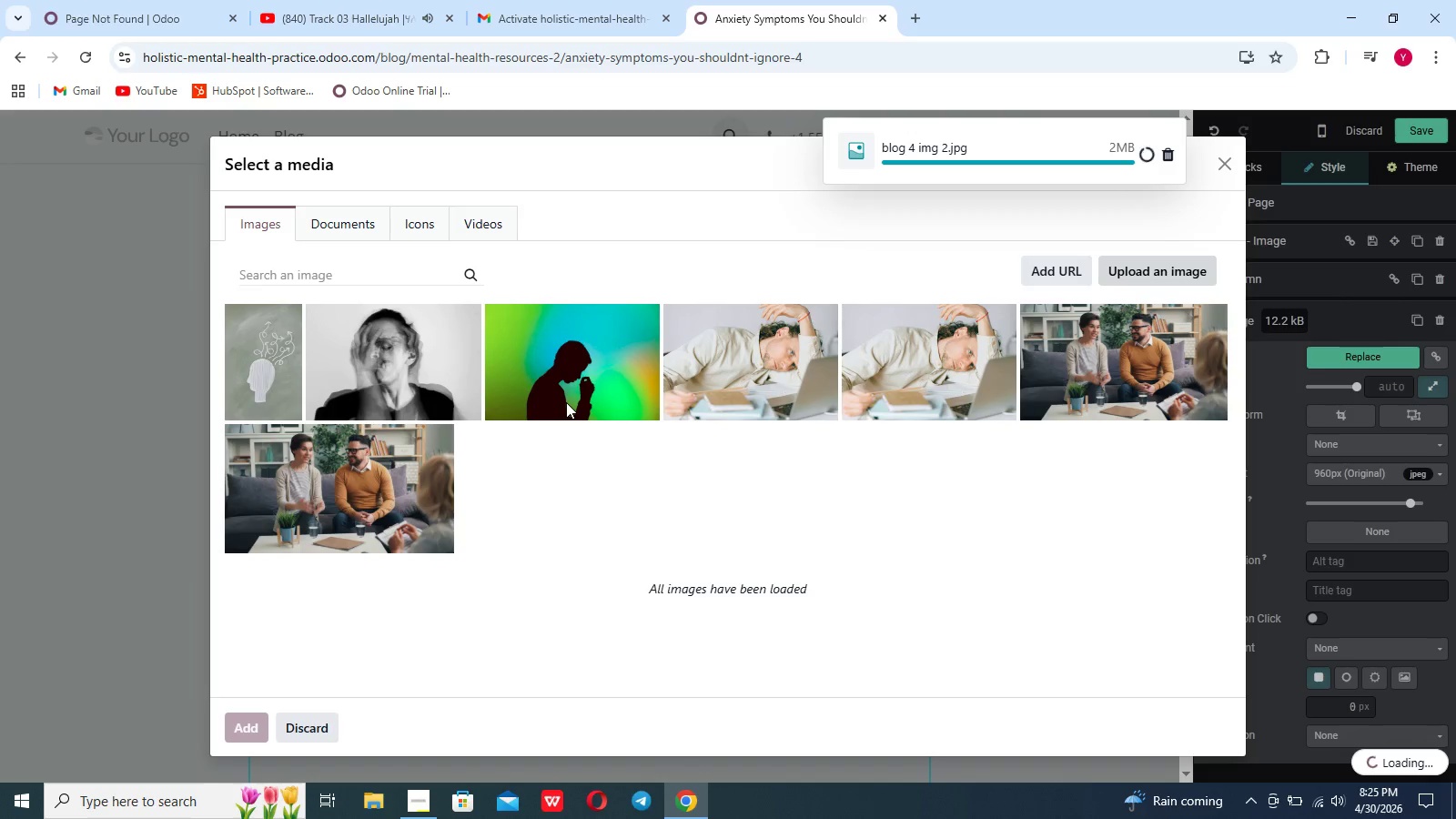 
scroll: coordinate [725, 578], scroll_direction: down, amount: 8.0
 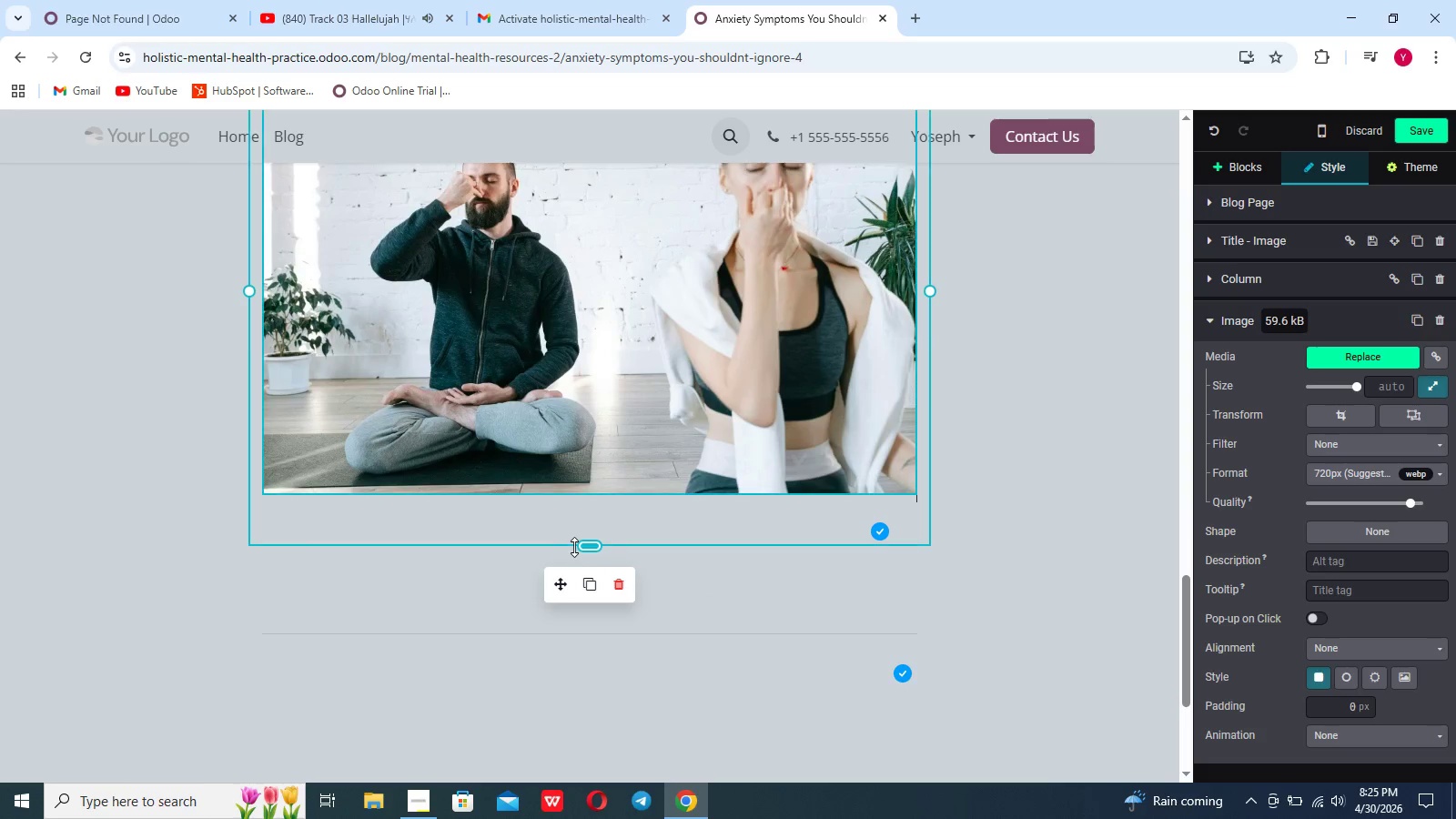 
left_click_drag(start_coordinate=[589, 543], to_coordinate=[581, 489])
 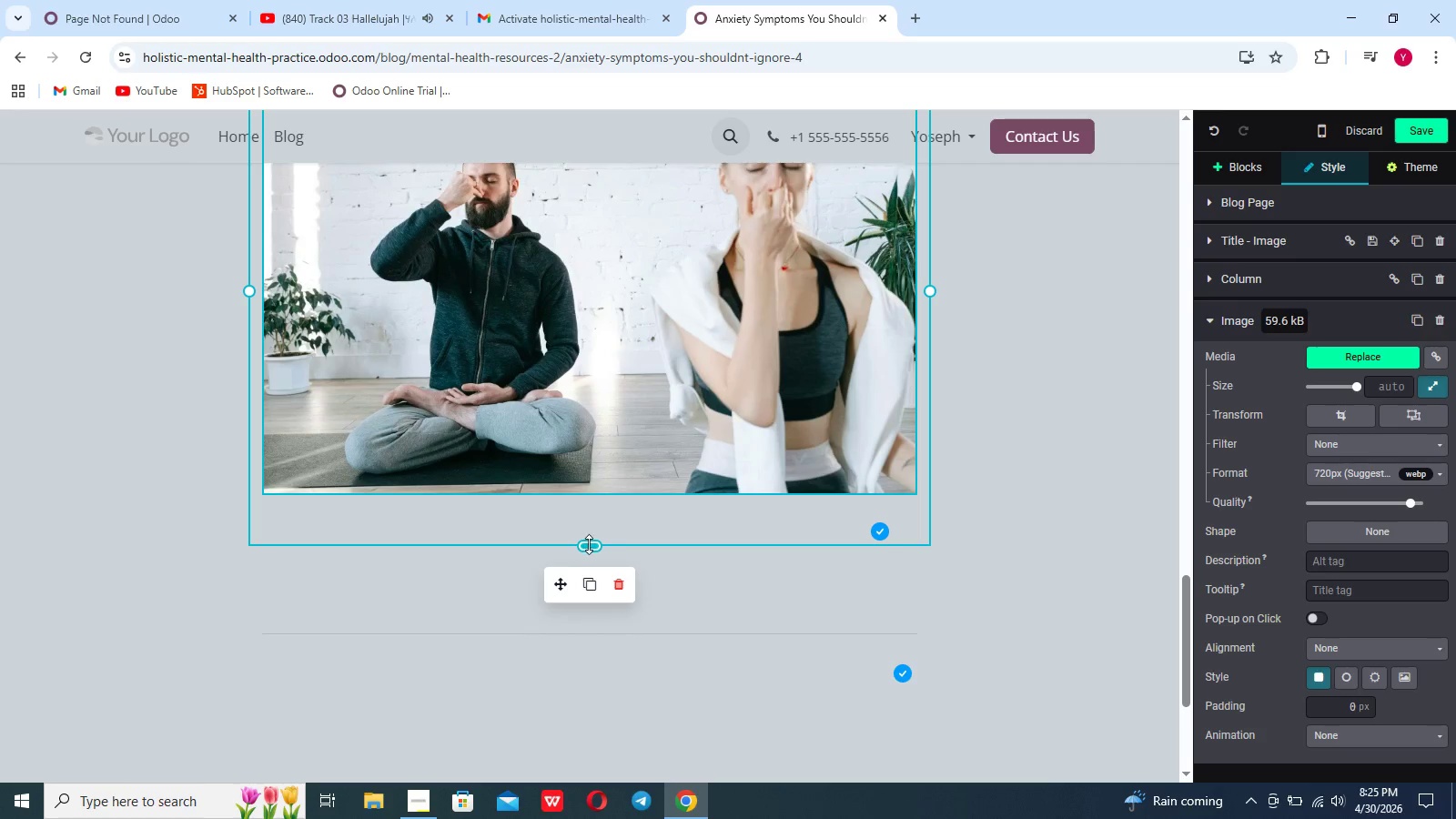 
left_click_drag(start_coordinate=[590, 544], to_coordinate=[585, 441])
 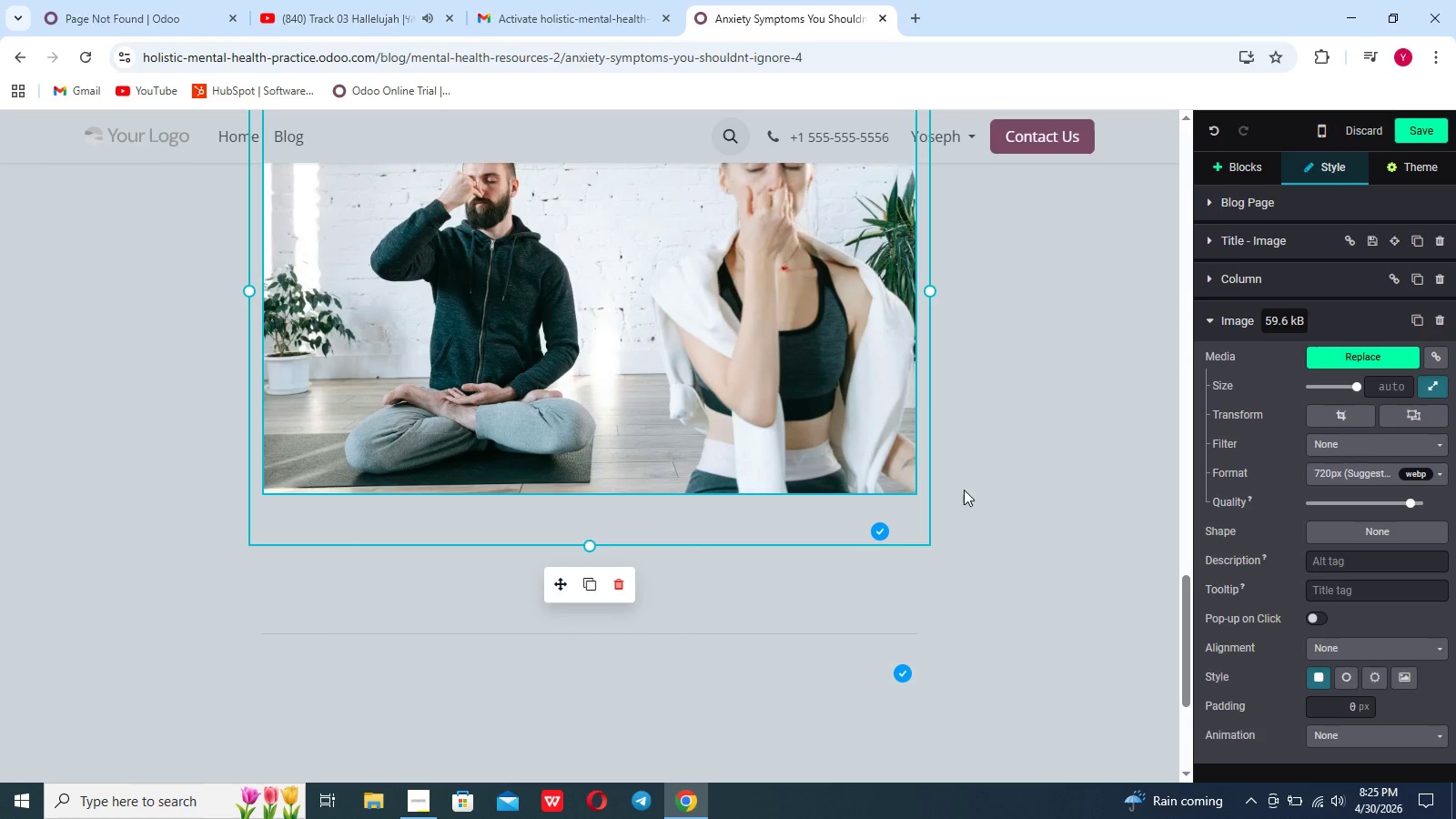 
left_click([966, 490])
 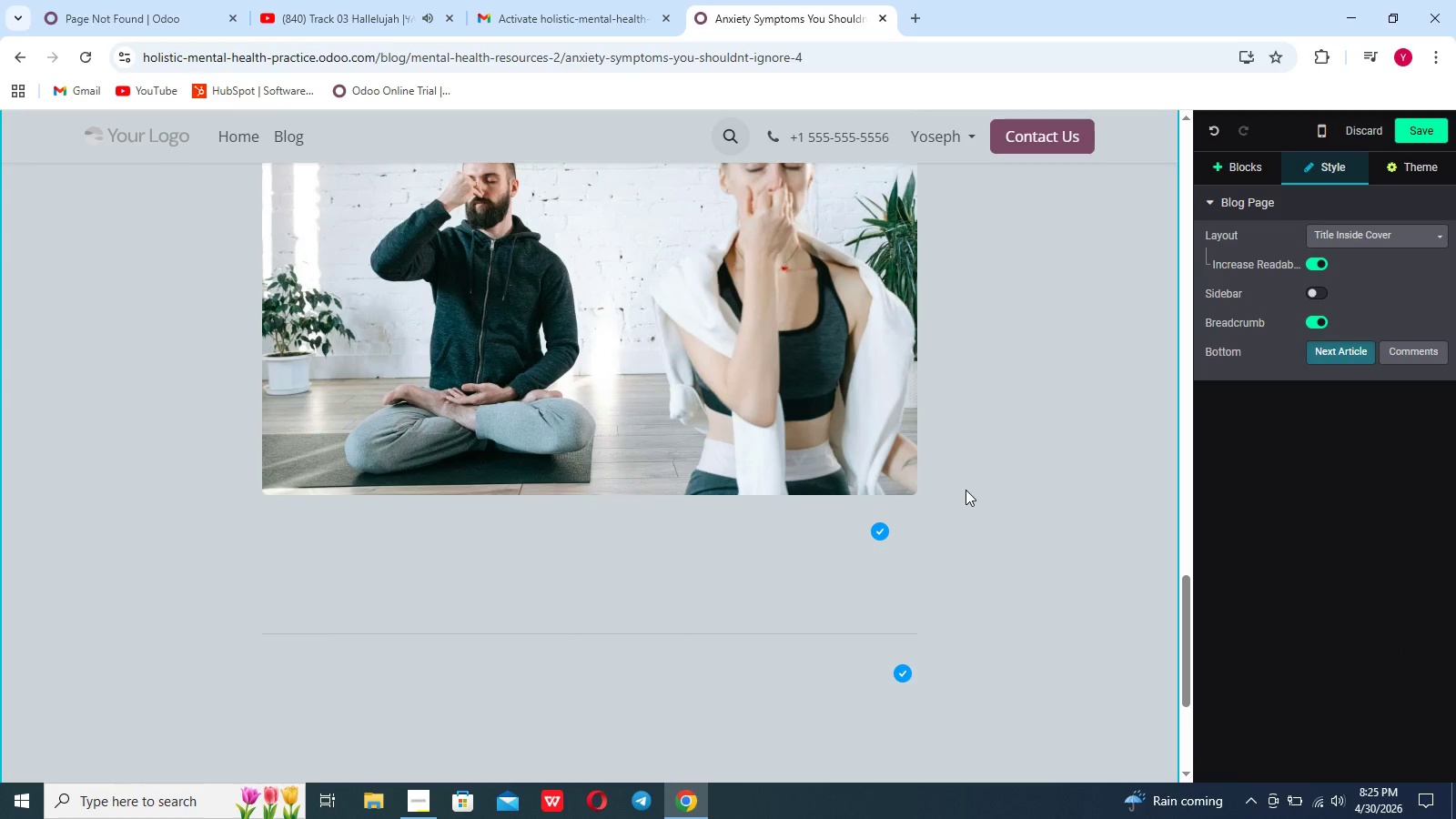 
scroll: coordinate [966, 490], scroll_direction: down, amount: 3.0
 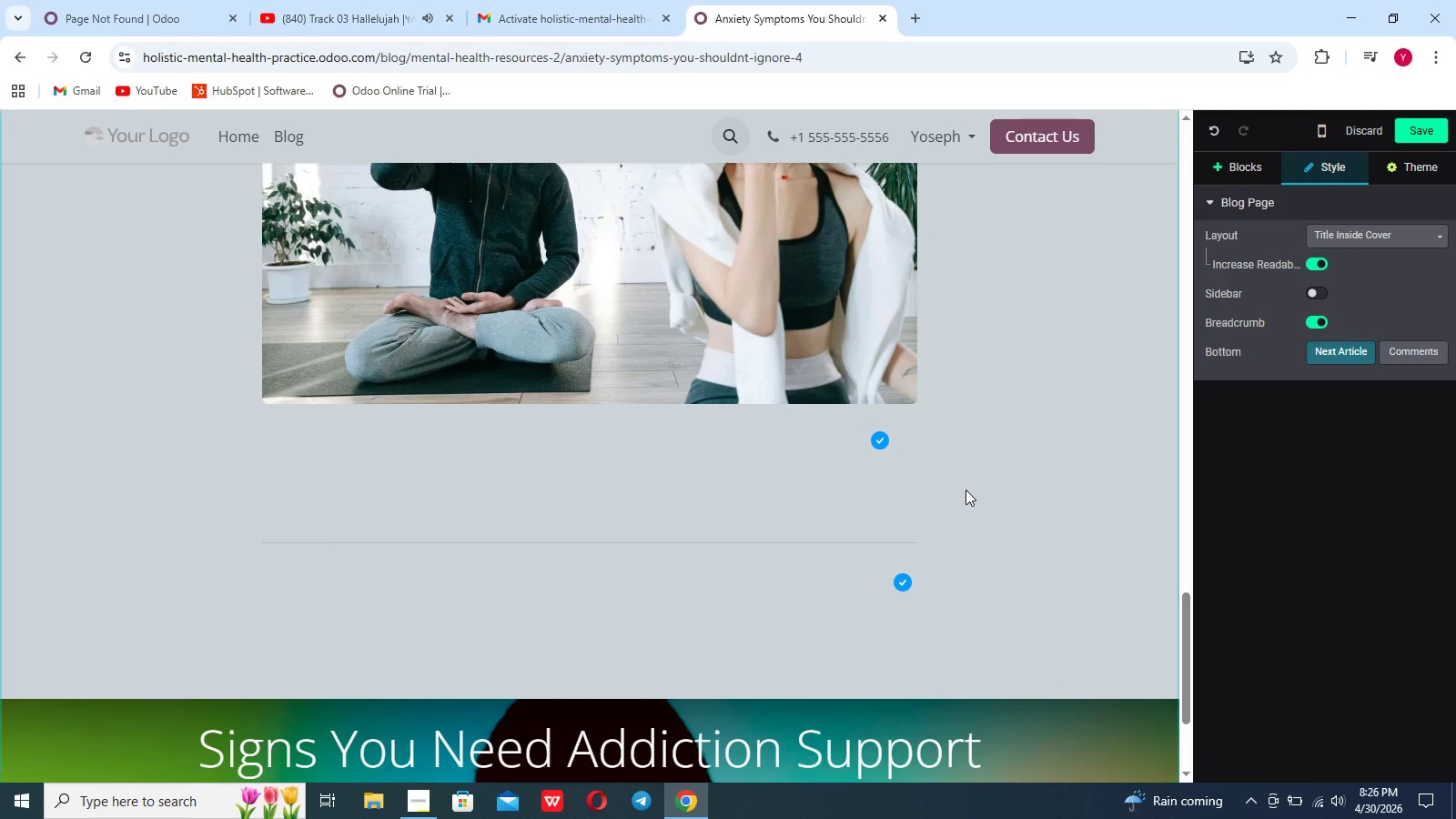 
scroll: coordinate [966, 490], scroll_direction: up, amount: 17.0
 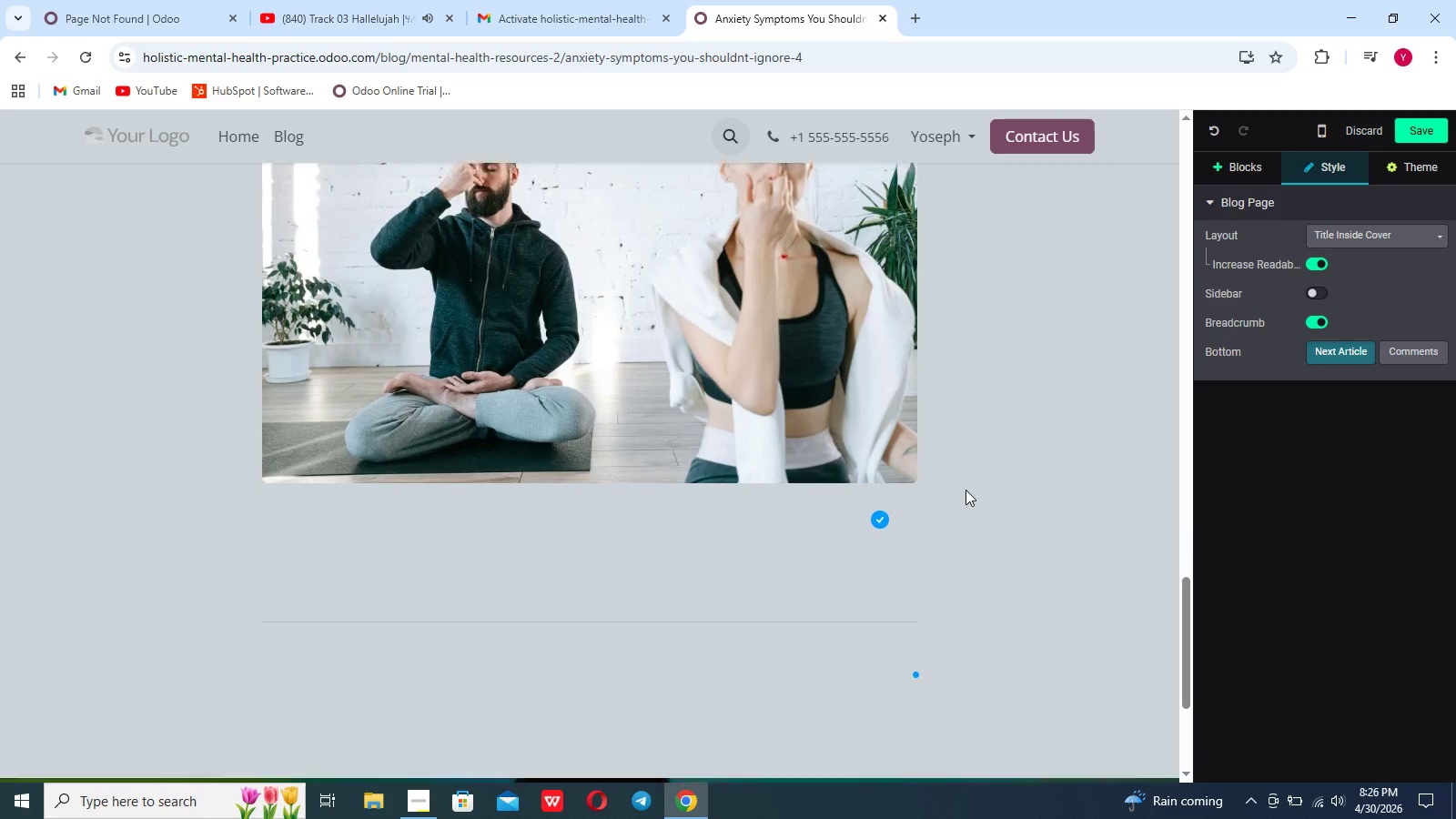 
wait(5.16)
 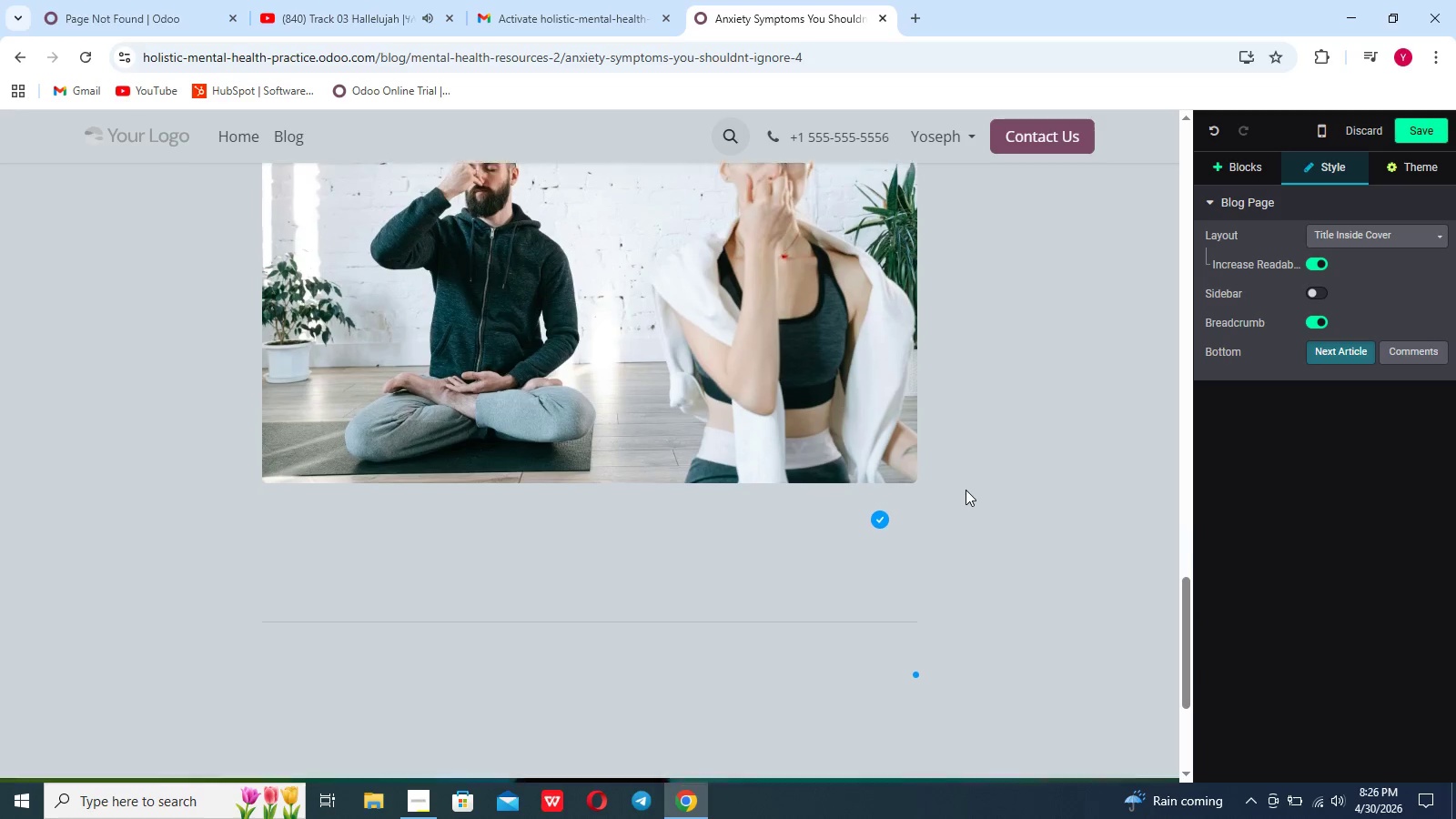 
left_click([1221, 165])
 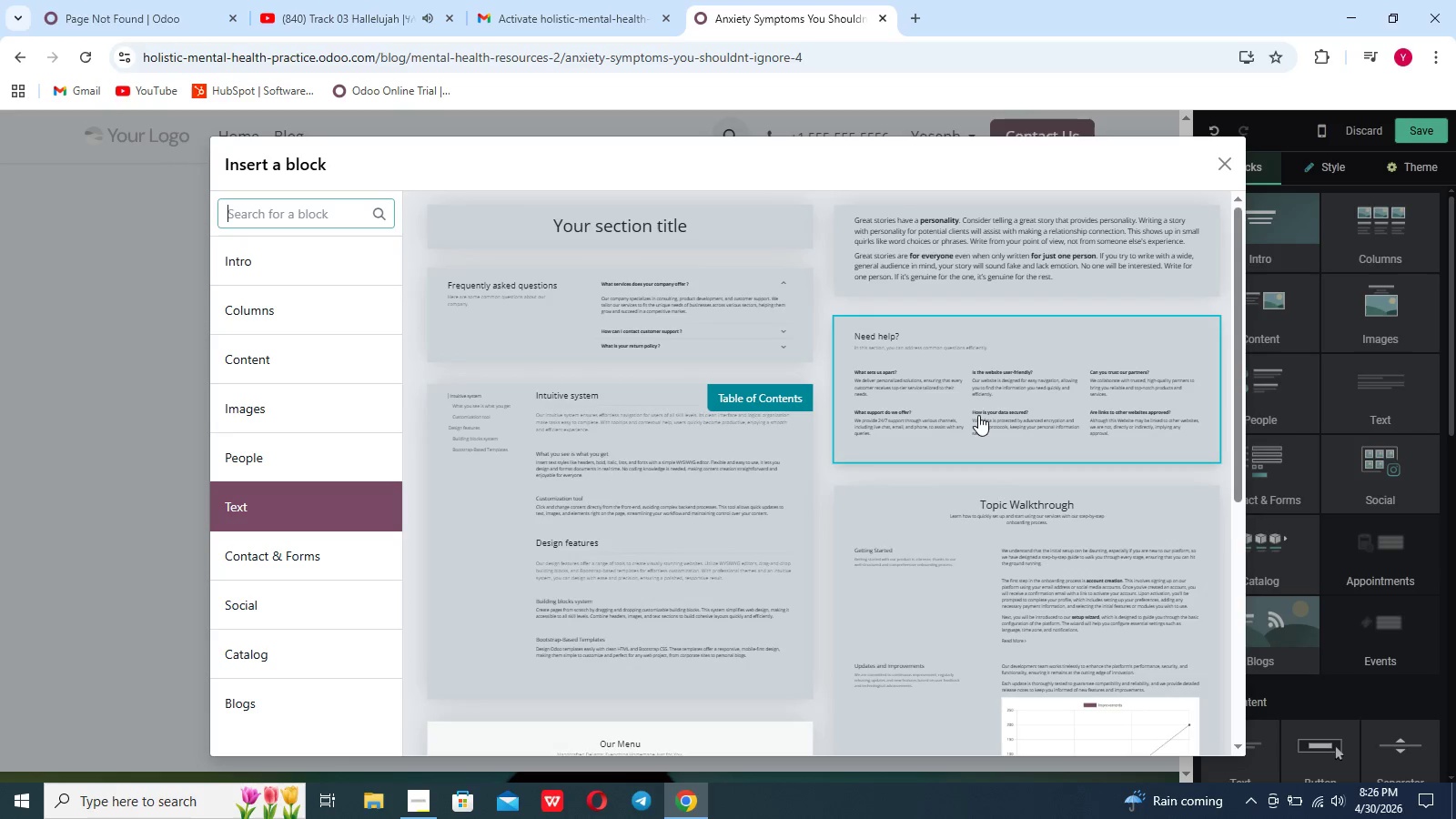 
left_click([941, 272])
 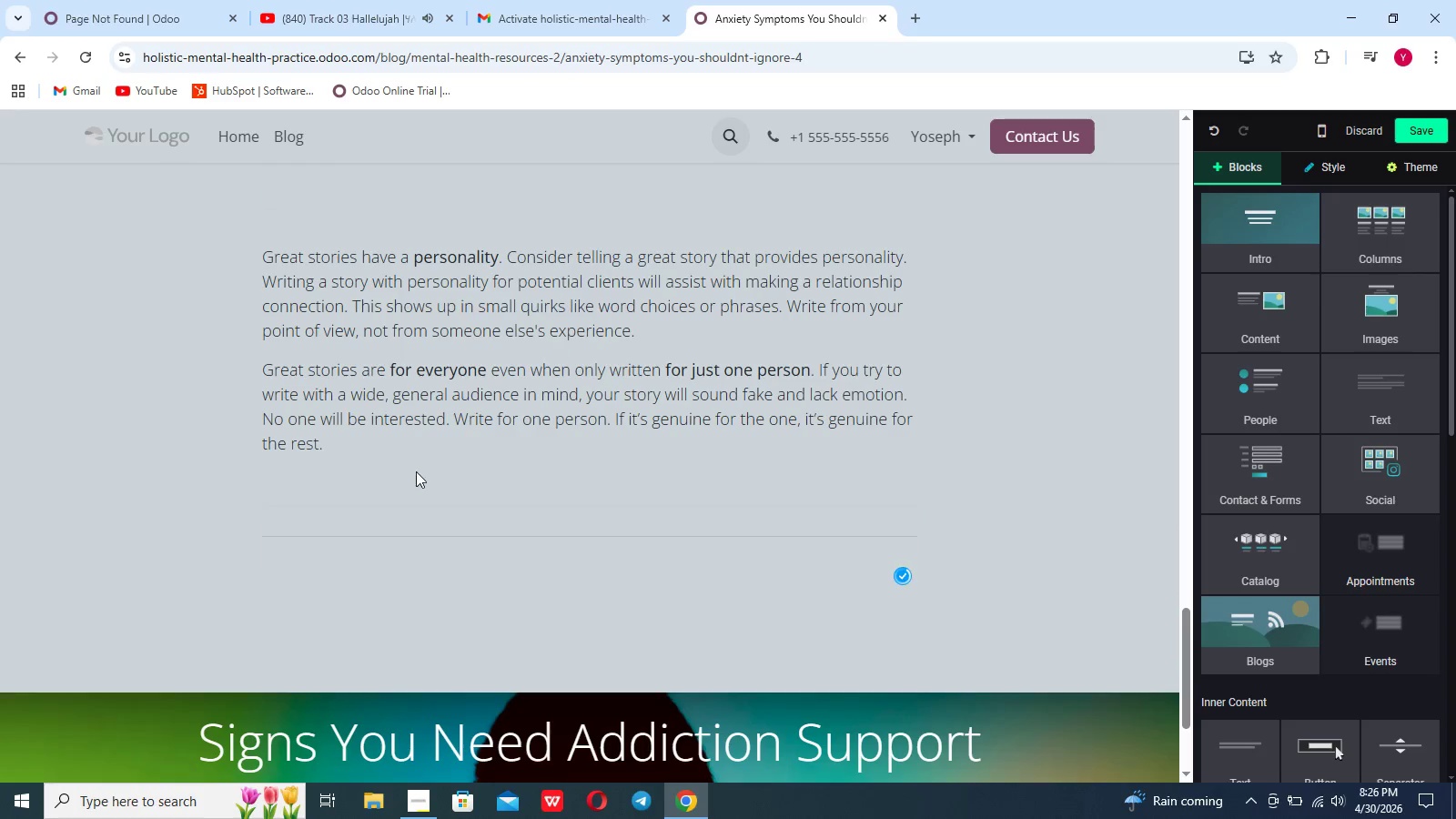 
left_click_drag(start_coordinate=[404, 466], to_coordinate=[352, 436])
 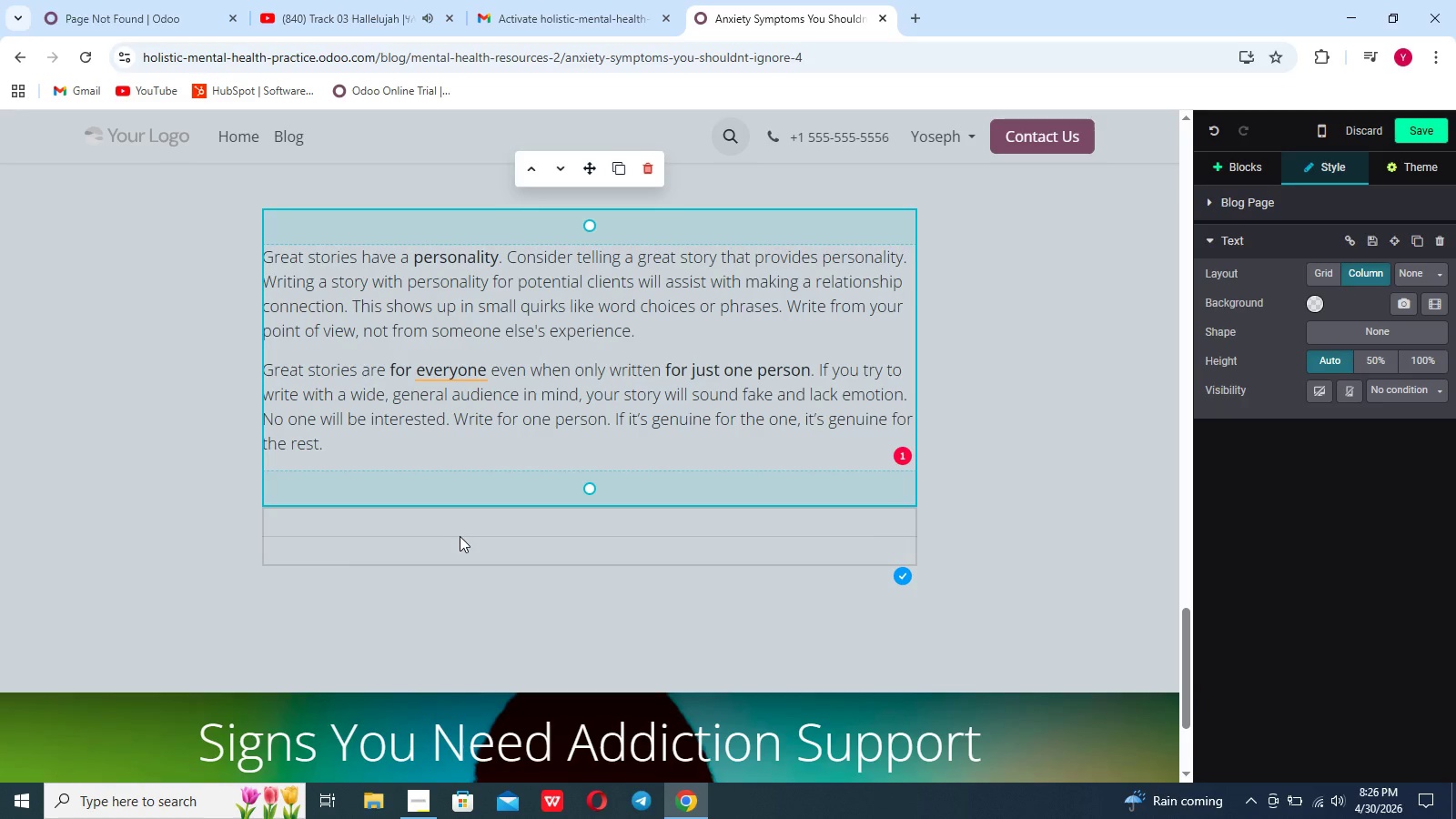 
left_click([460, 536])
 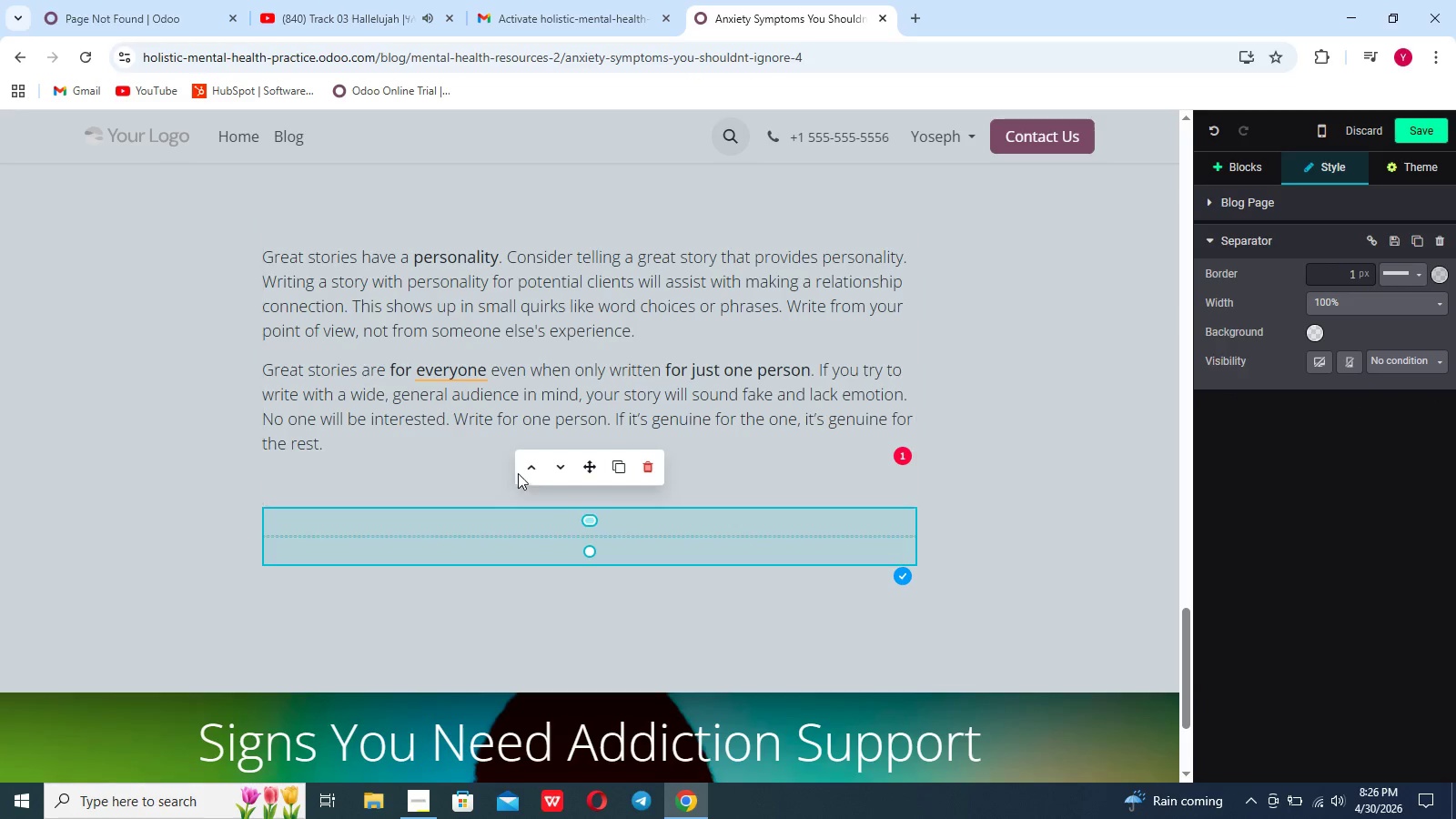 
left_click([533, 470])
 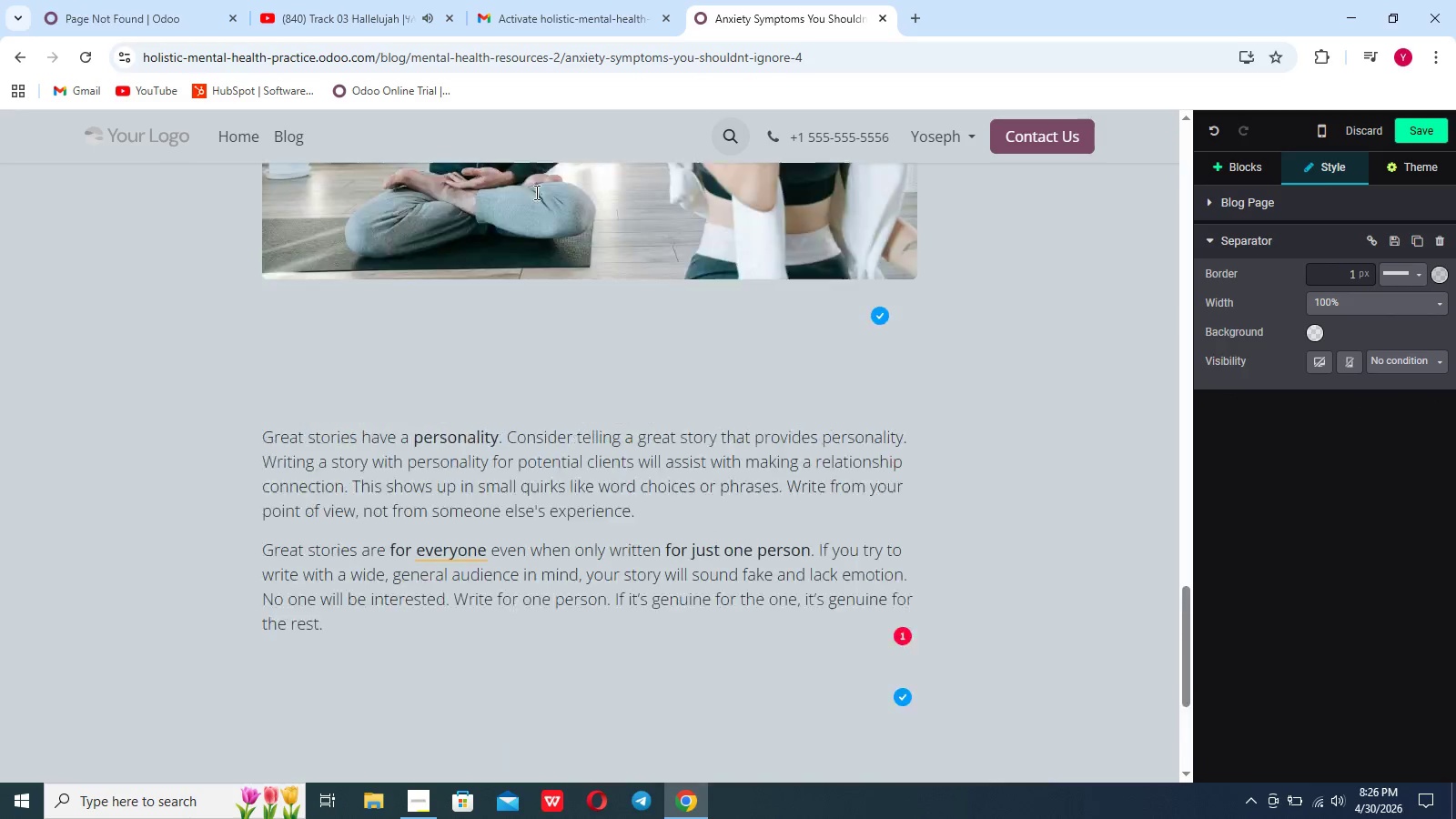 
scroll: coordinate [589, 509], scroll_direction: down, amount: 21.0
 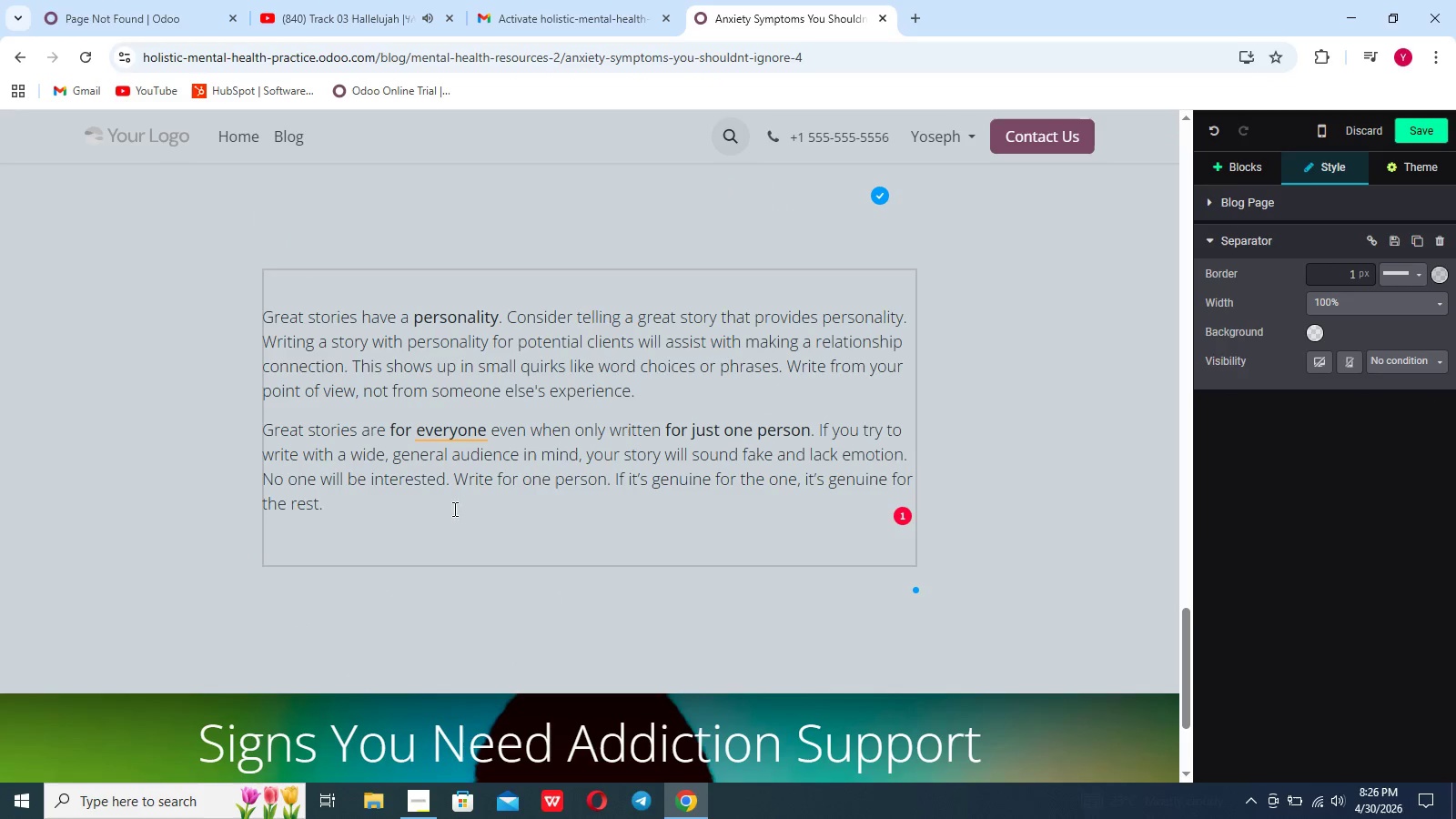 
left_click_drag(start_coordinate=[366, 512], to_coordinate=[247, 328])
 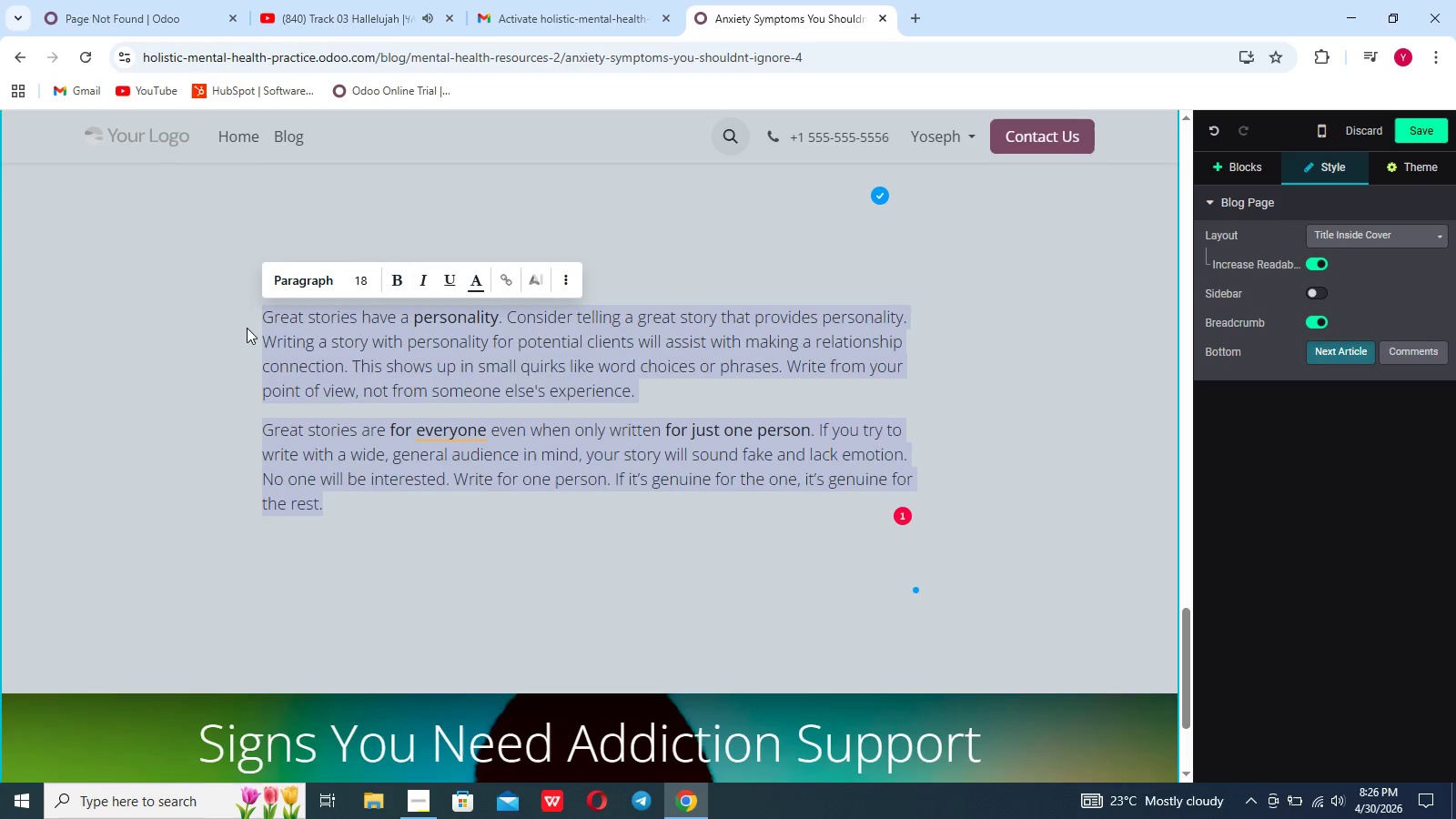 
key(Backspace)
 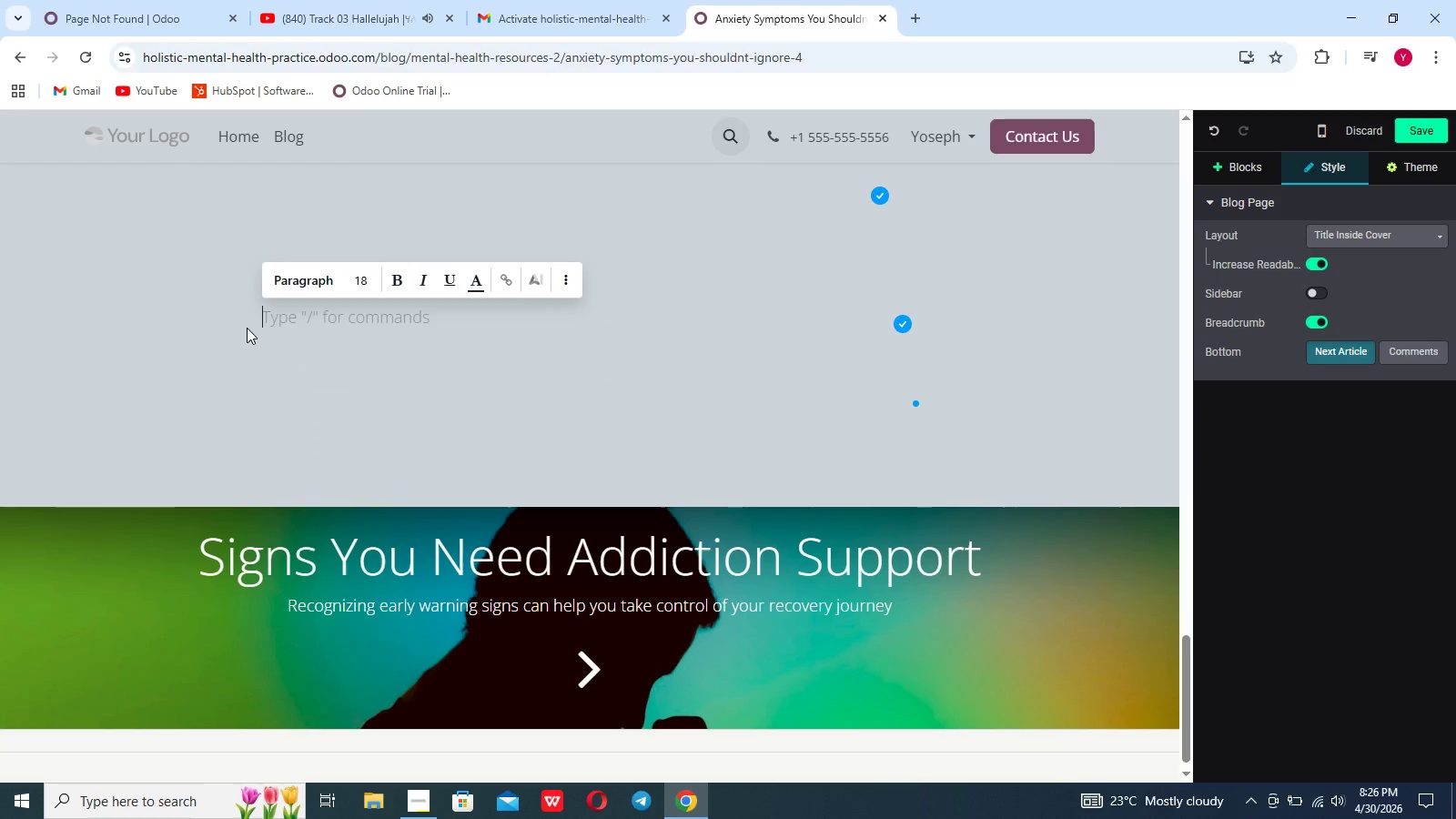 
key(Slash)
 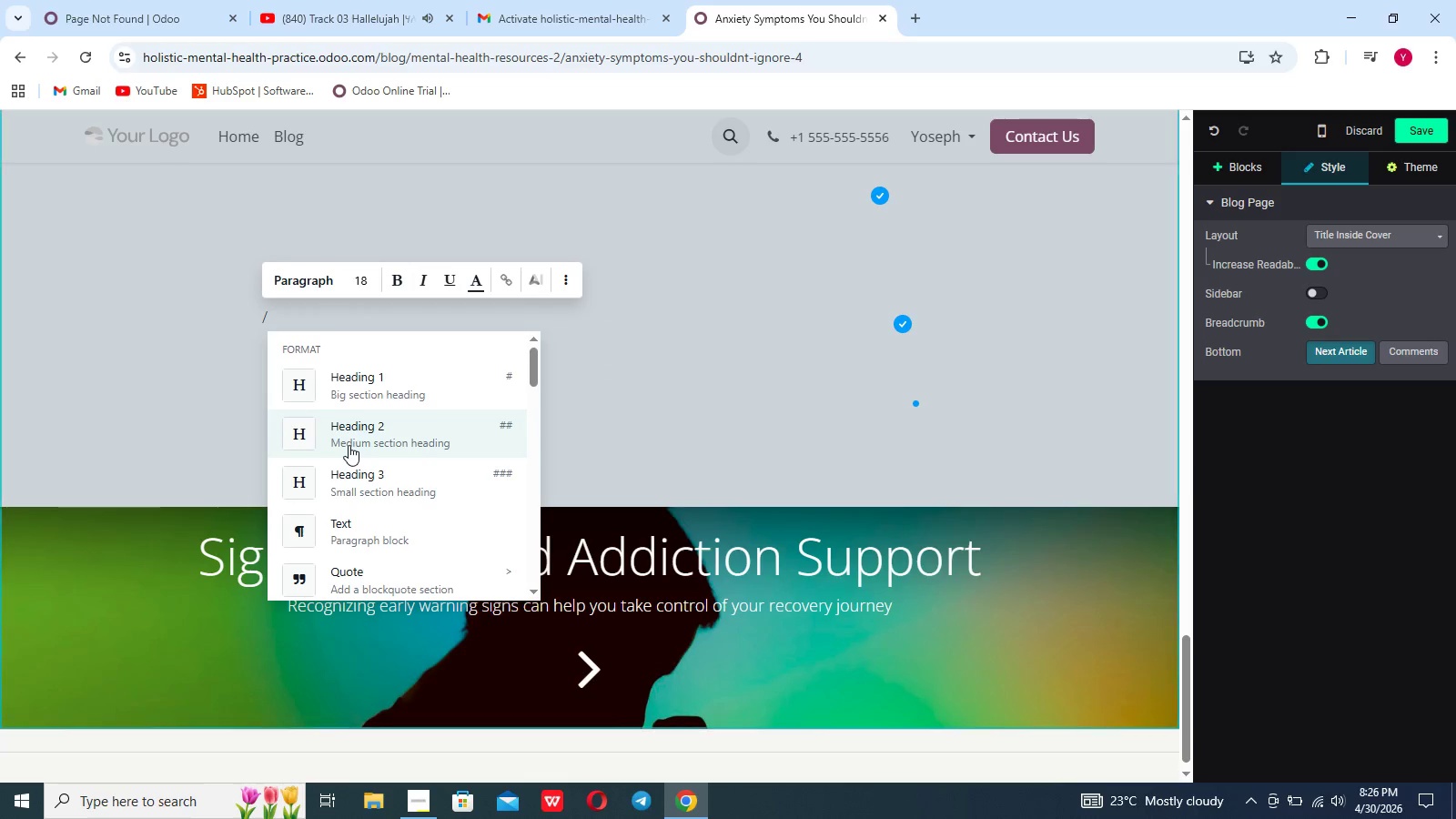 
left_click([354, 478])
 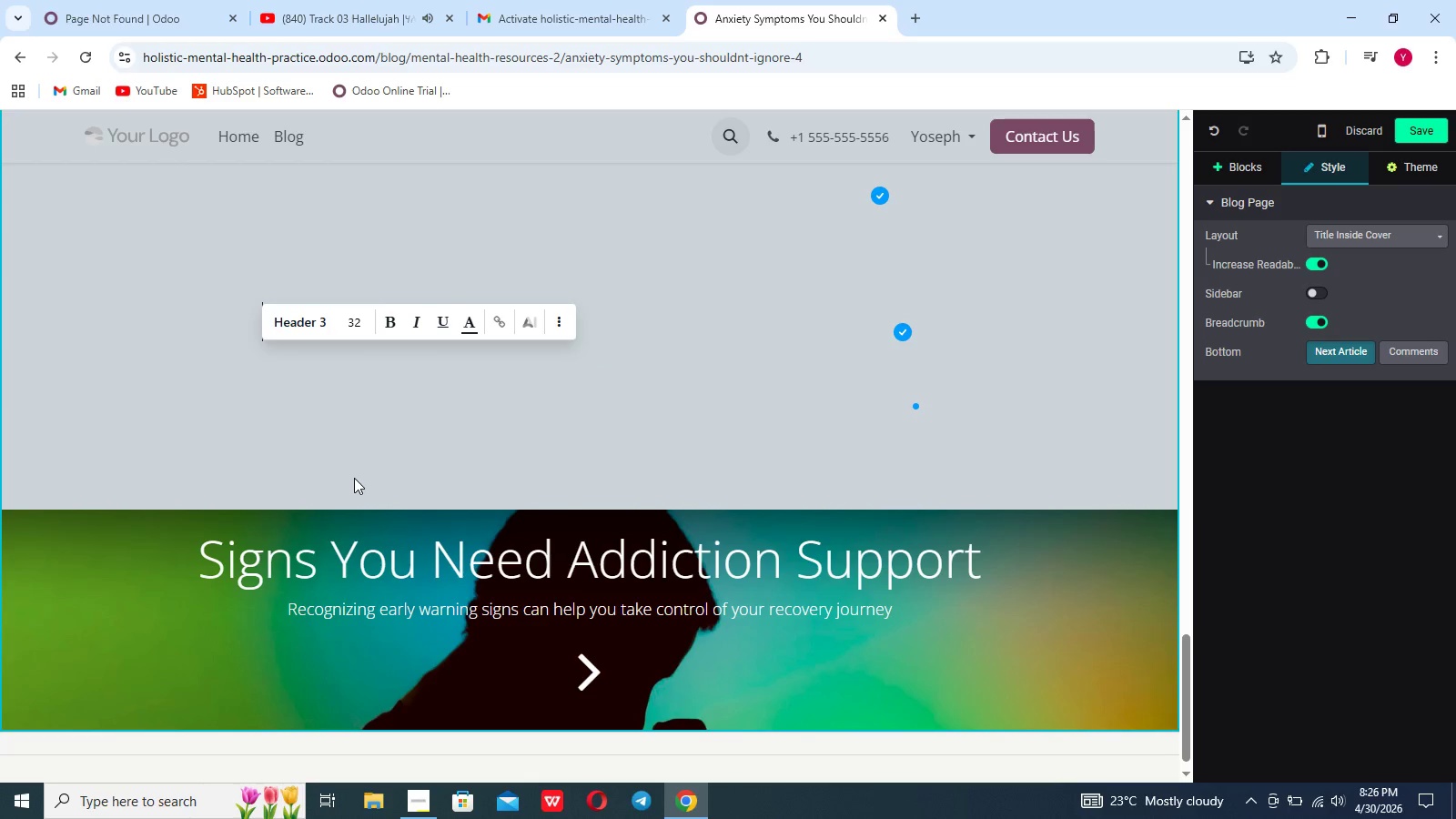 
type(HOW )
 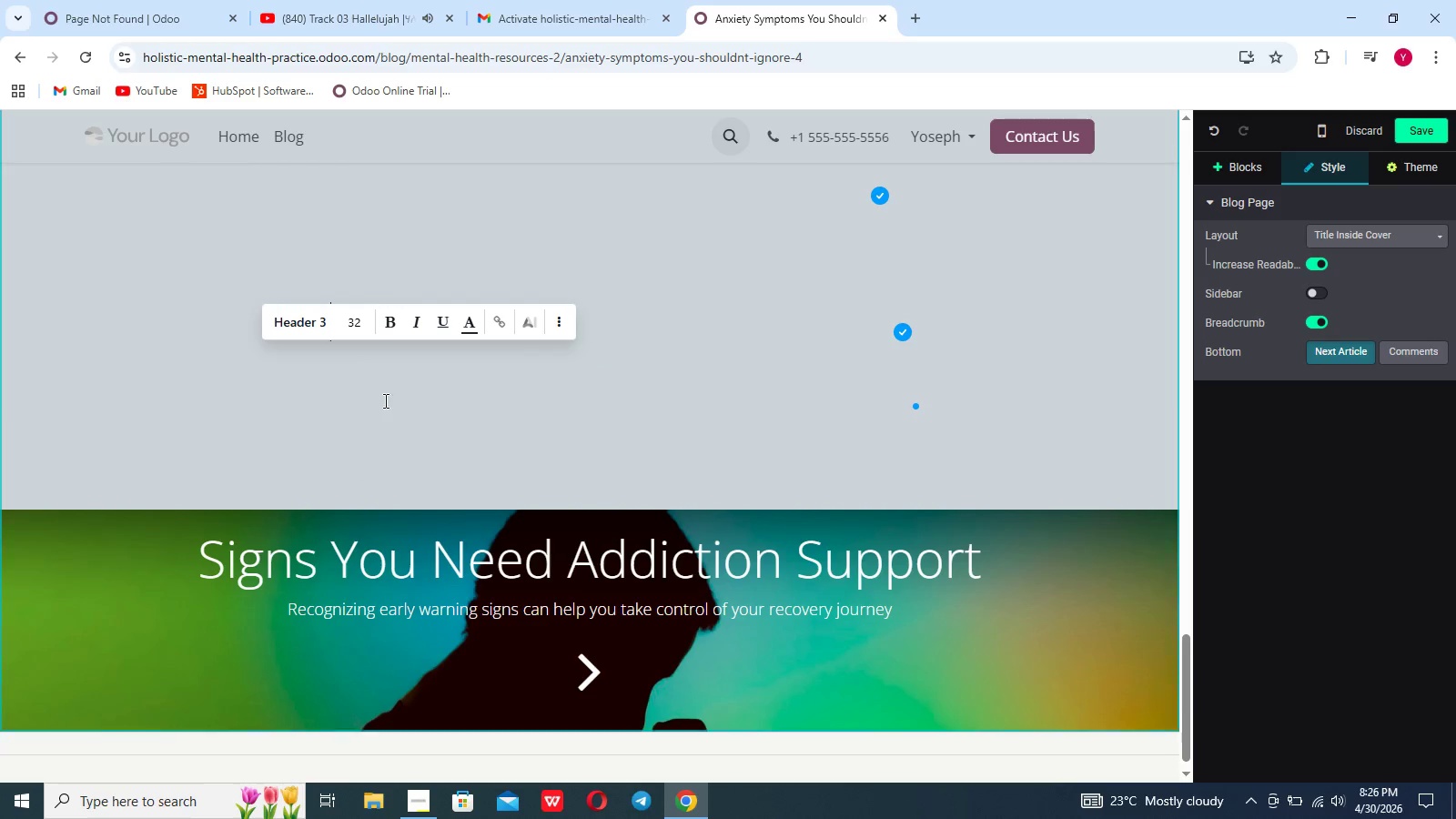 
left_click([384, 400])
 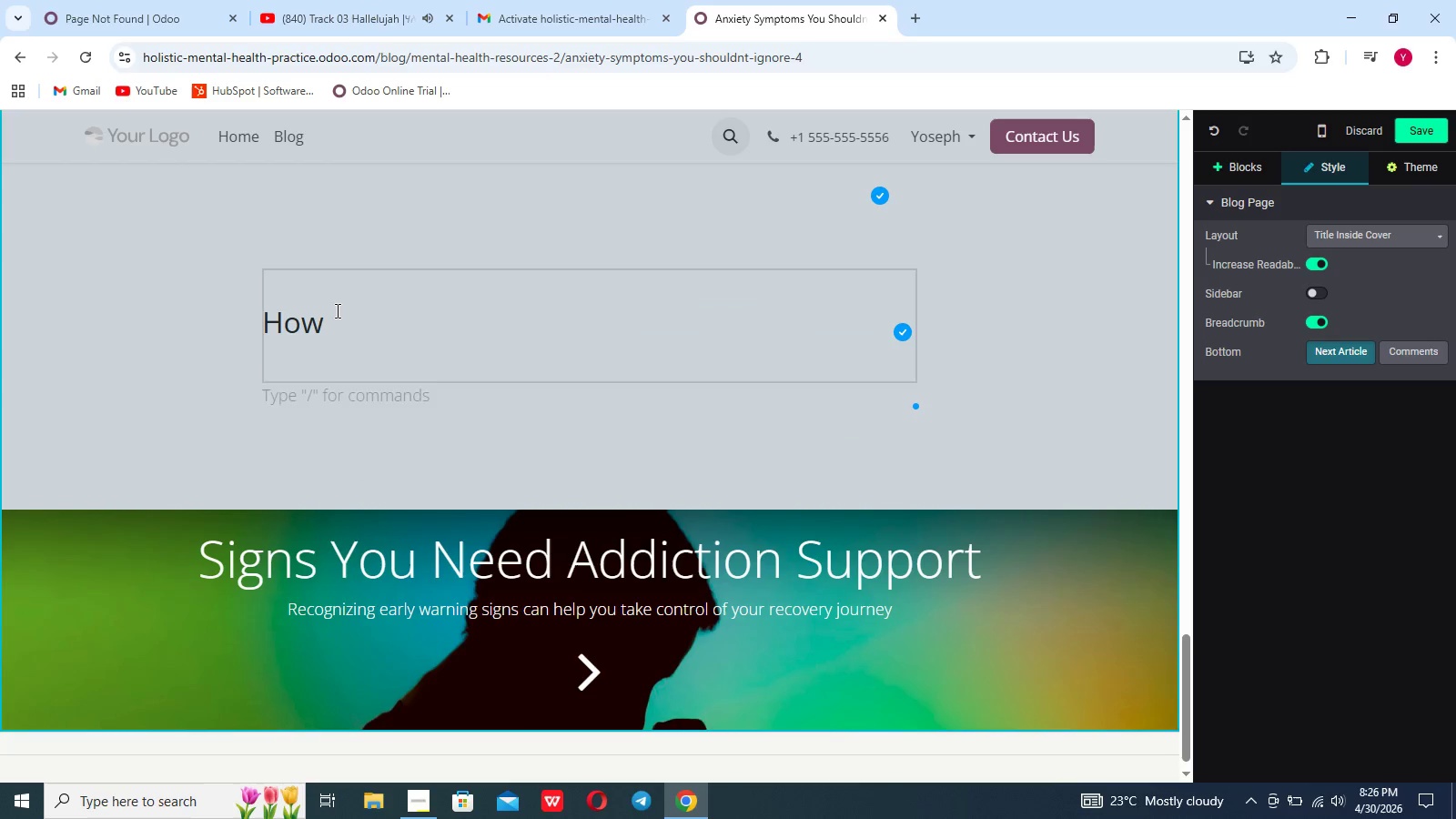 
left_click([336, 310])
 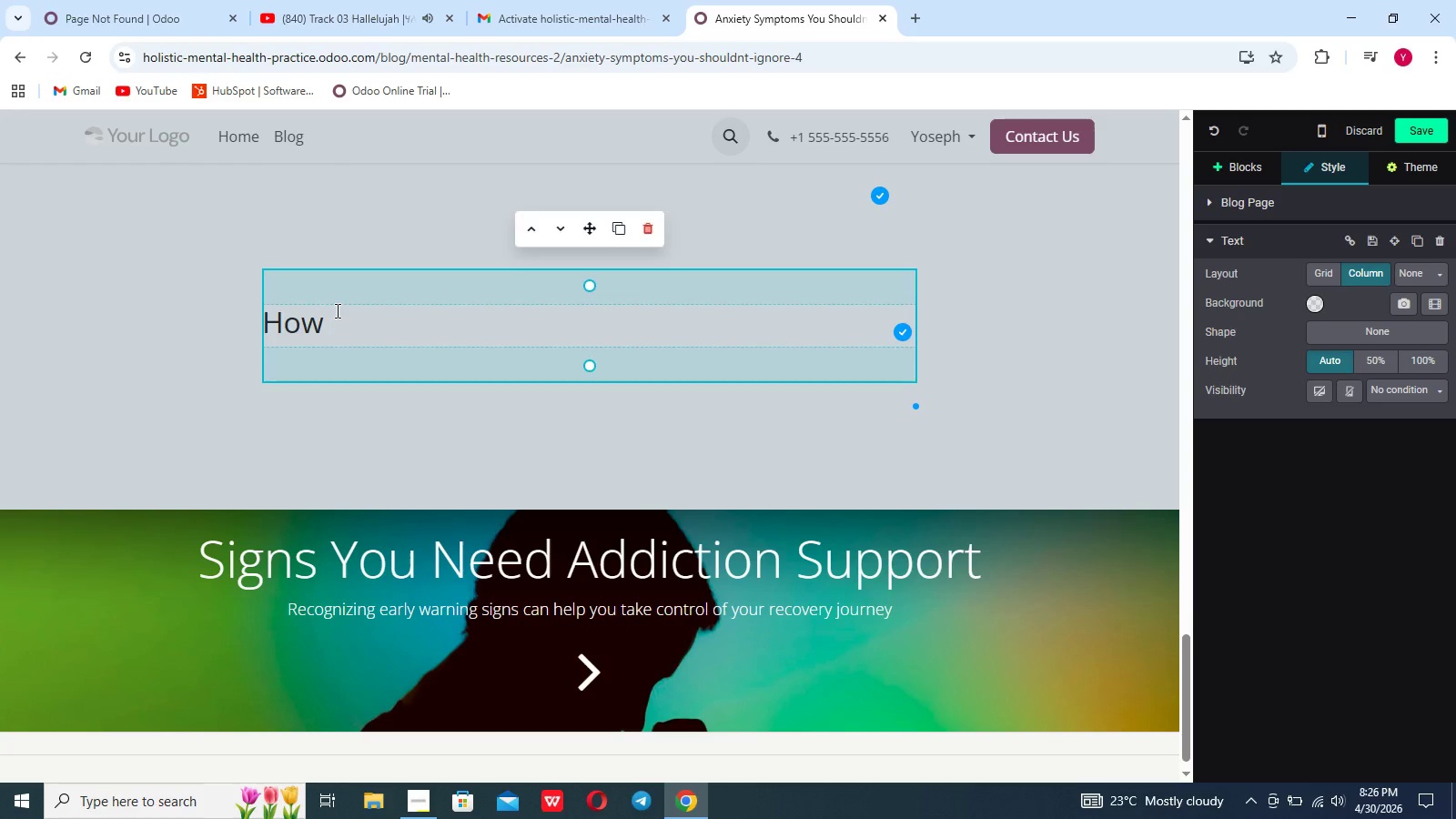 
type(Therapy V)
key(Backspace)
type(Can HELP)
 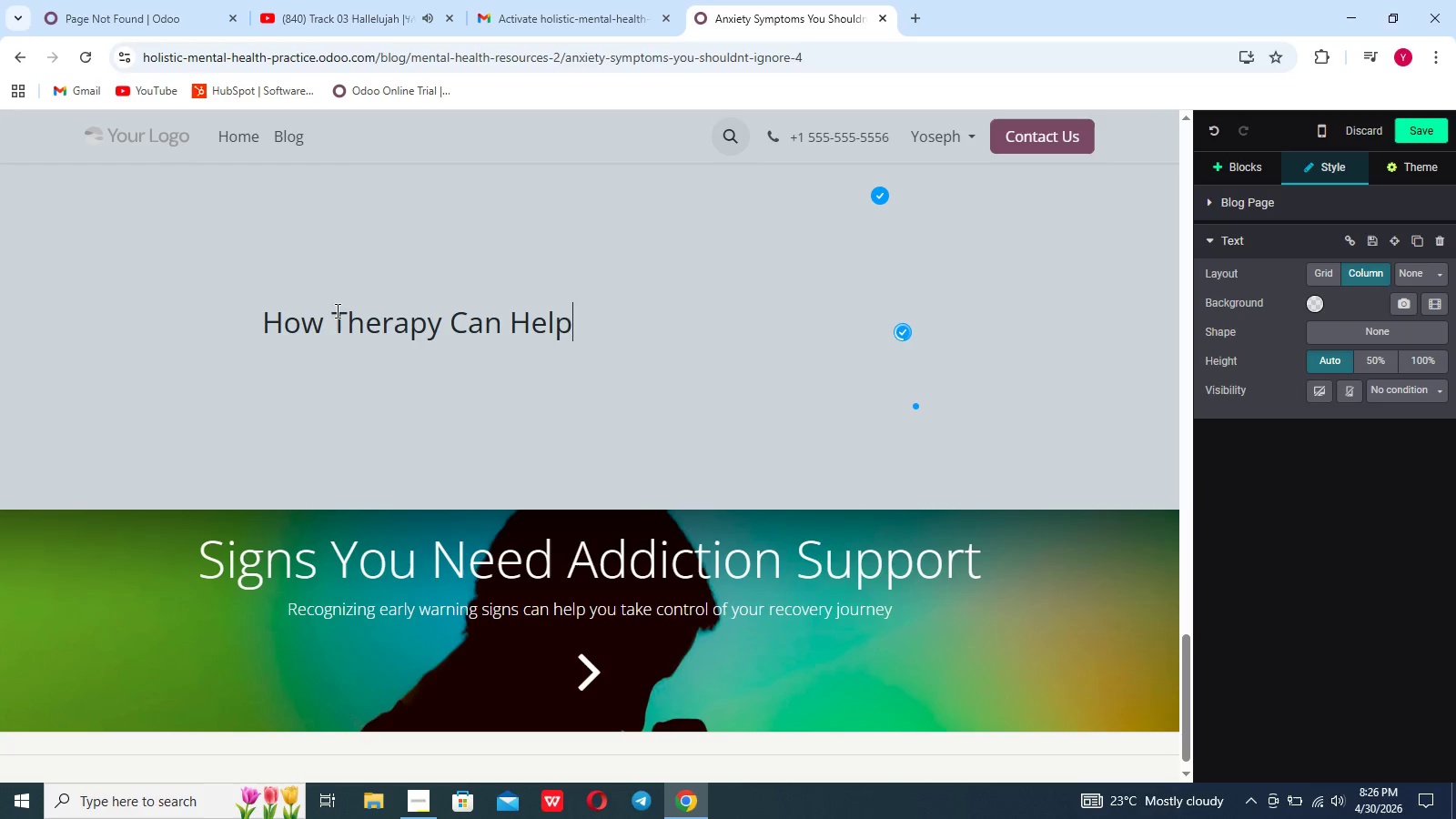 
key(Shift+Enter)
 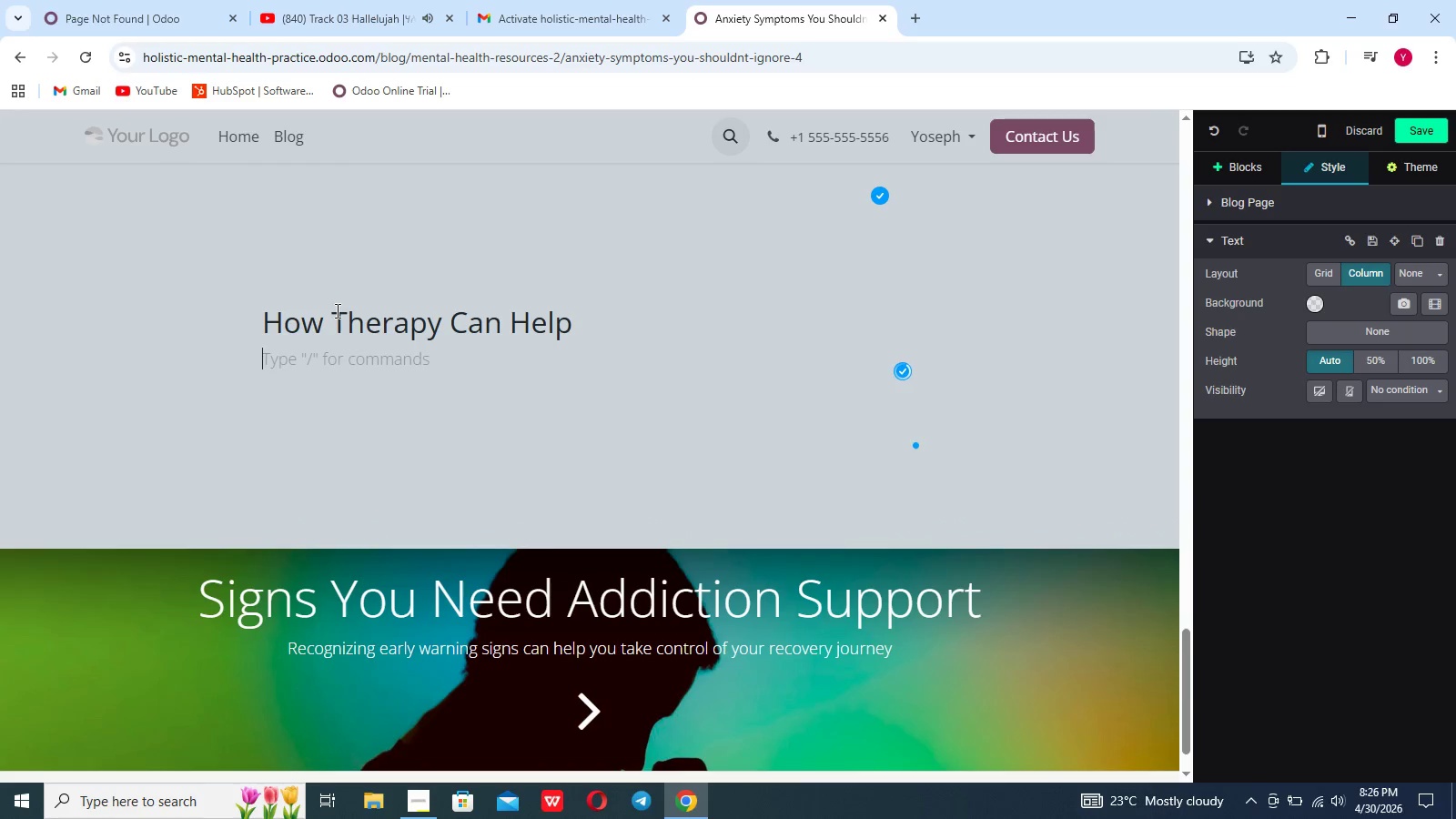 
type(Professional support can help indib)
key(Backspace)
type(viduals manage enxiety by:)
 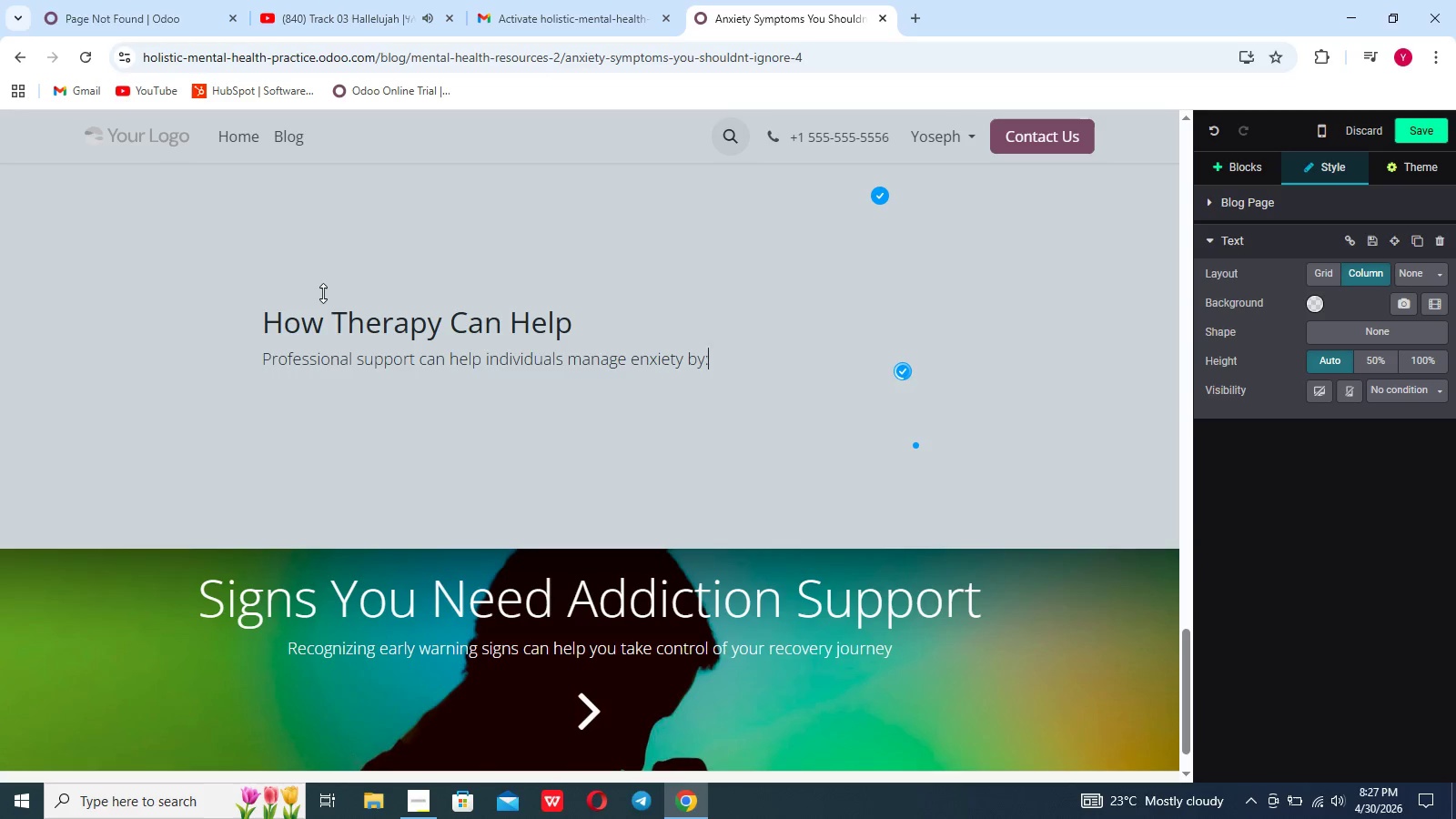 
key(Shift+Enter)
 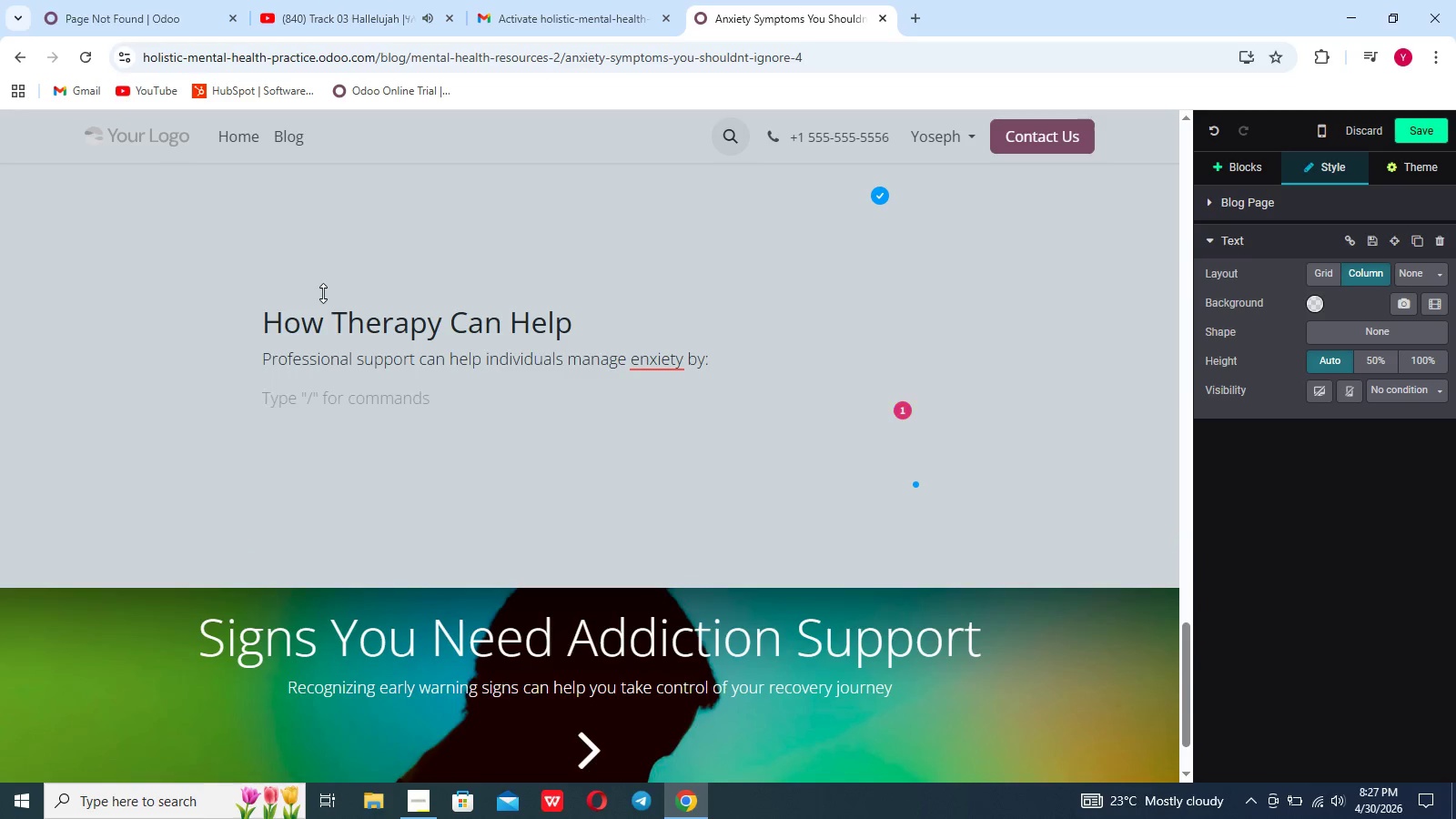 
key(Shift+Period)
 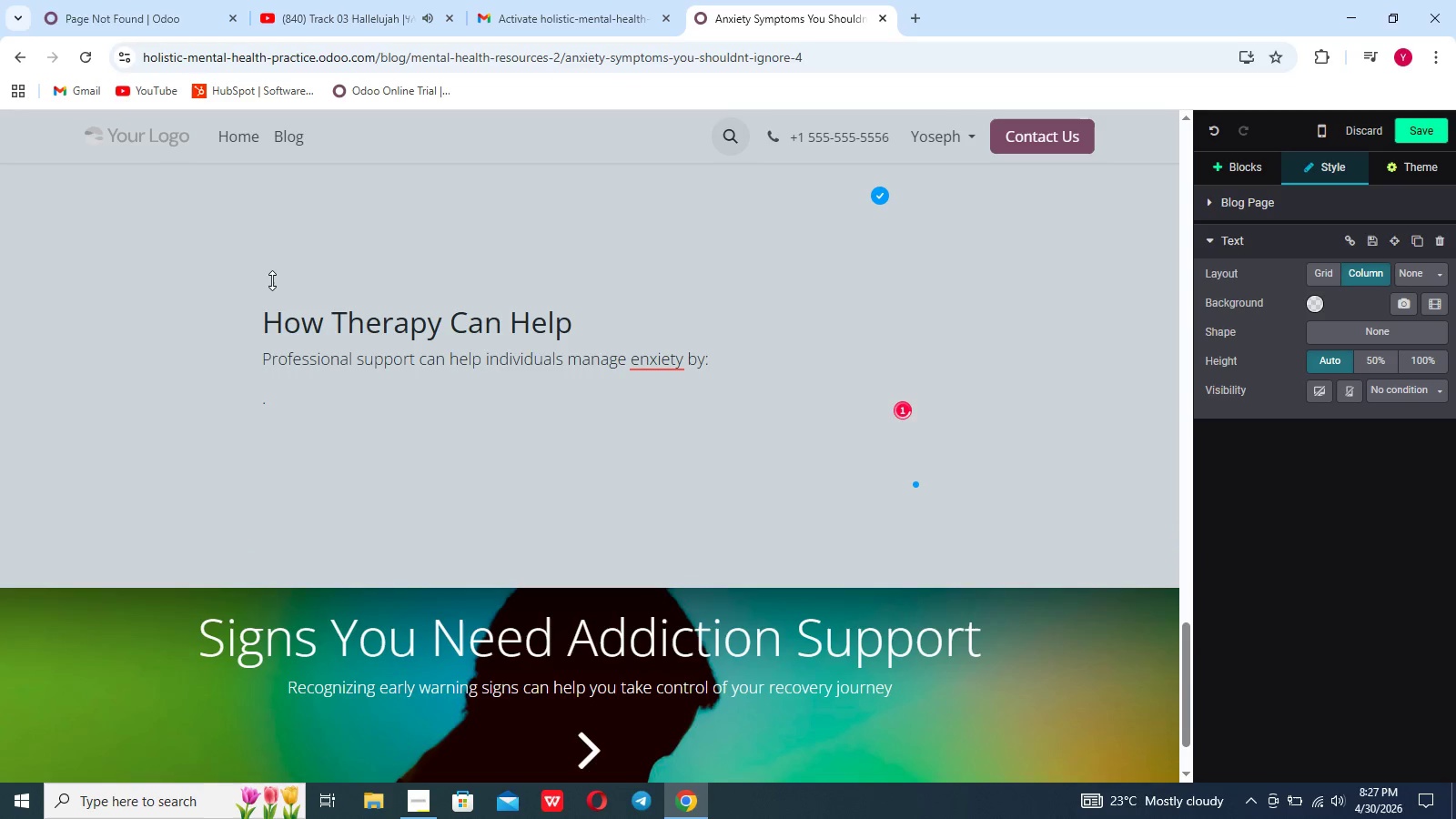 
key(Shift+Backspace)
 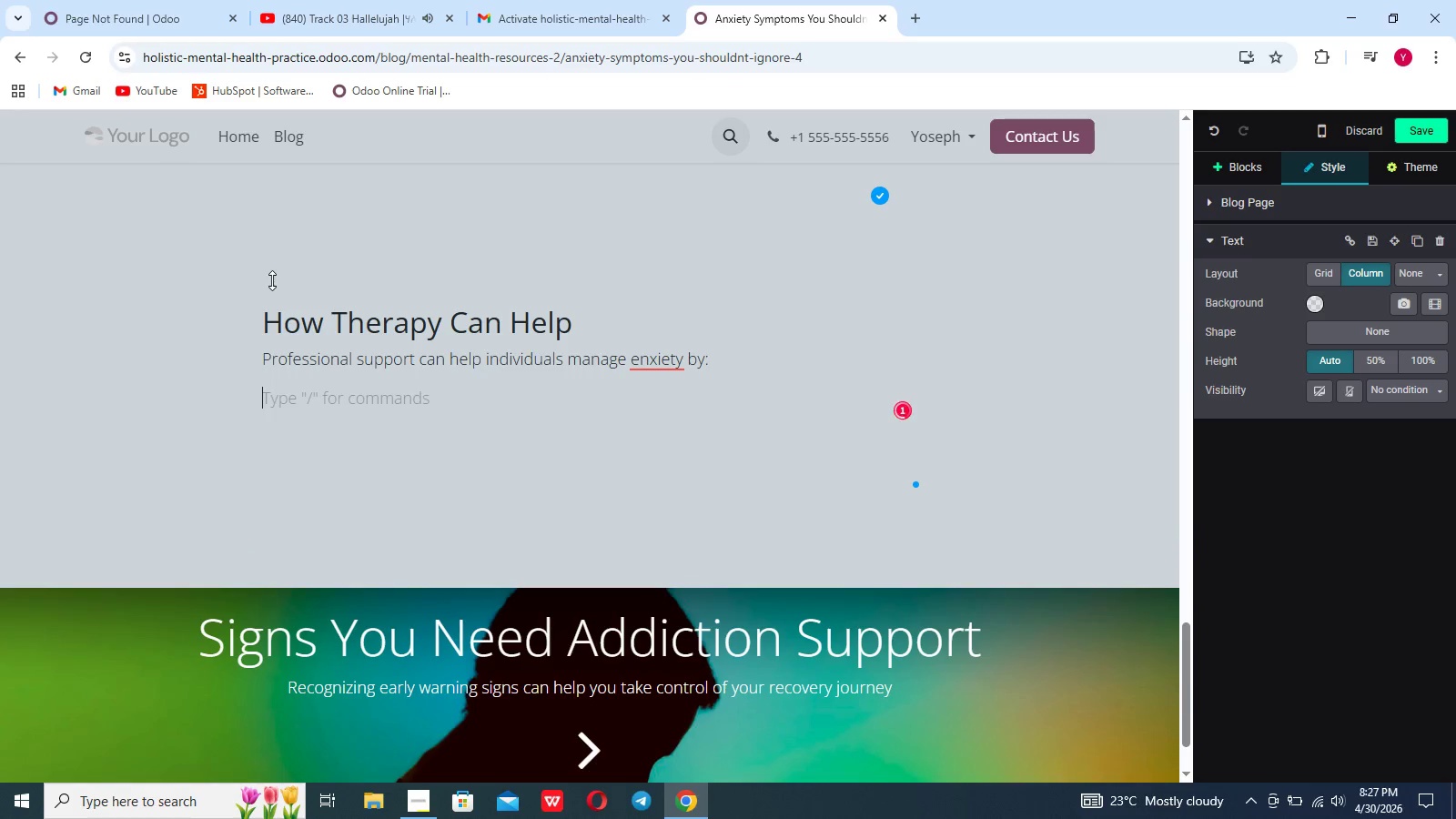 
key(Shift+Slash)
 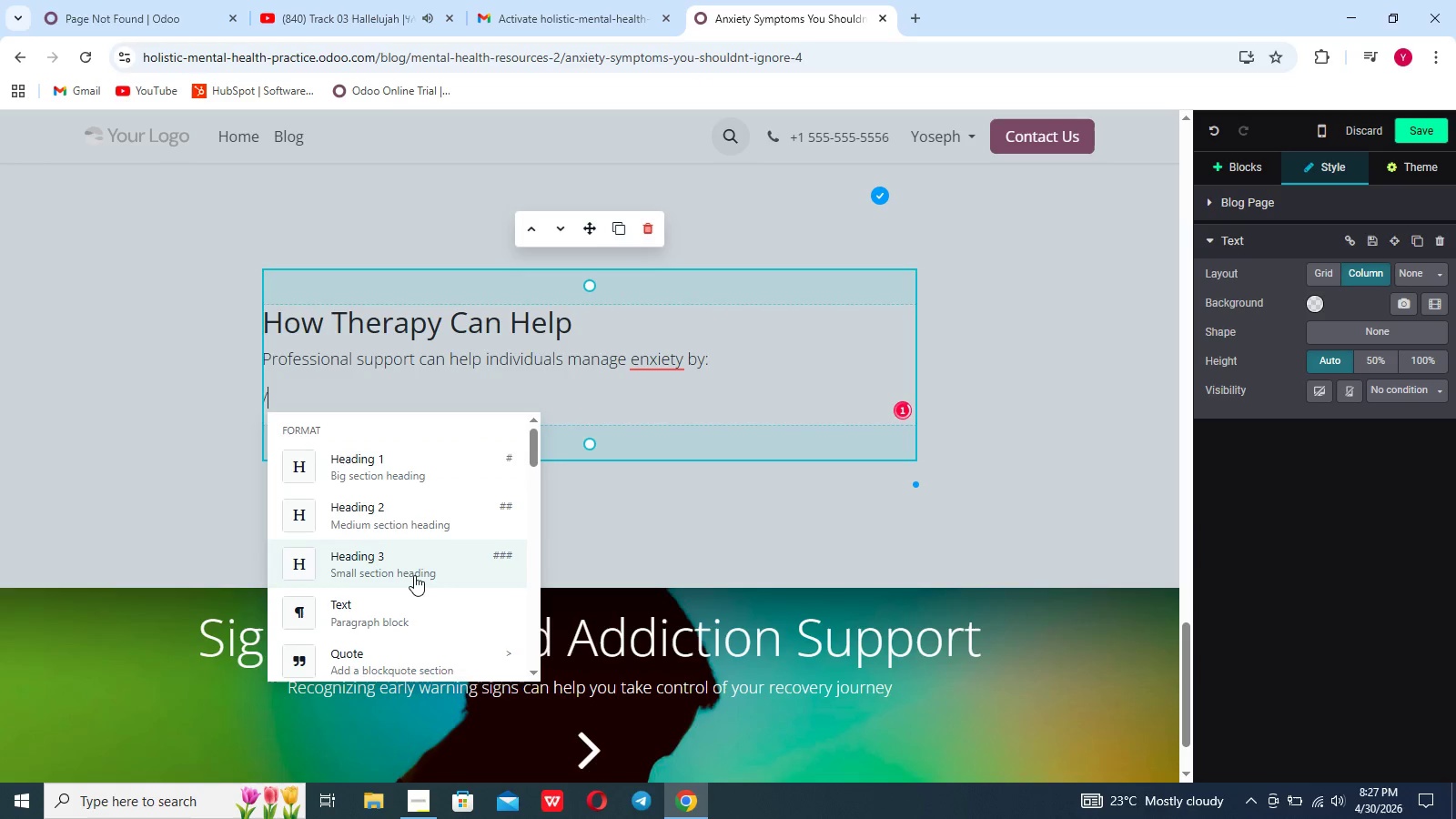 
scroll: coordinate [414, 575], scroll_direction: down, amount: 7.0
 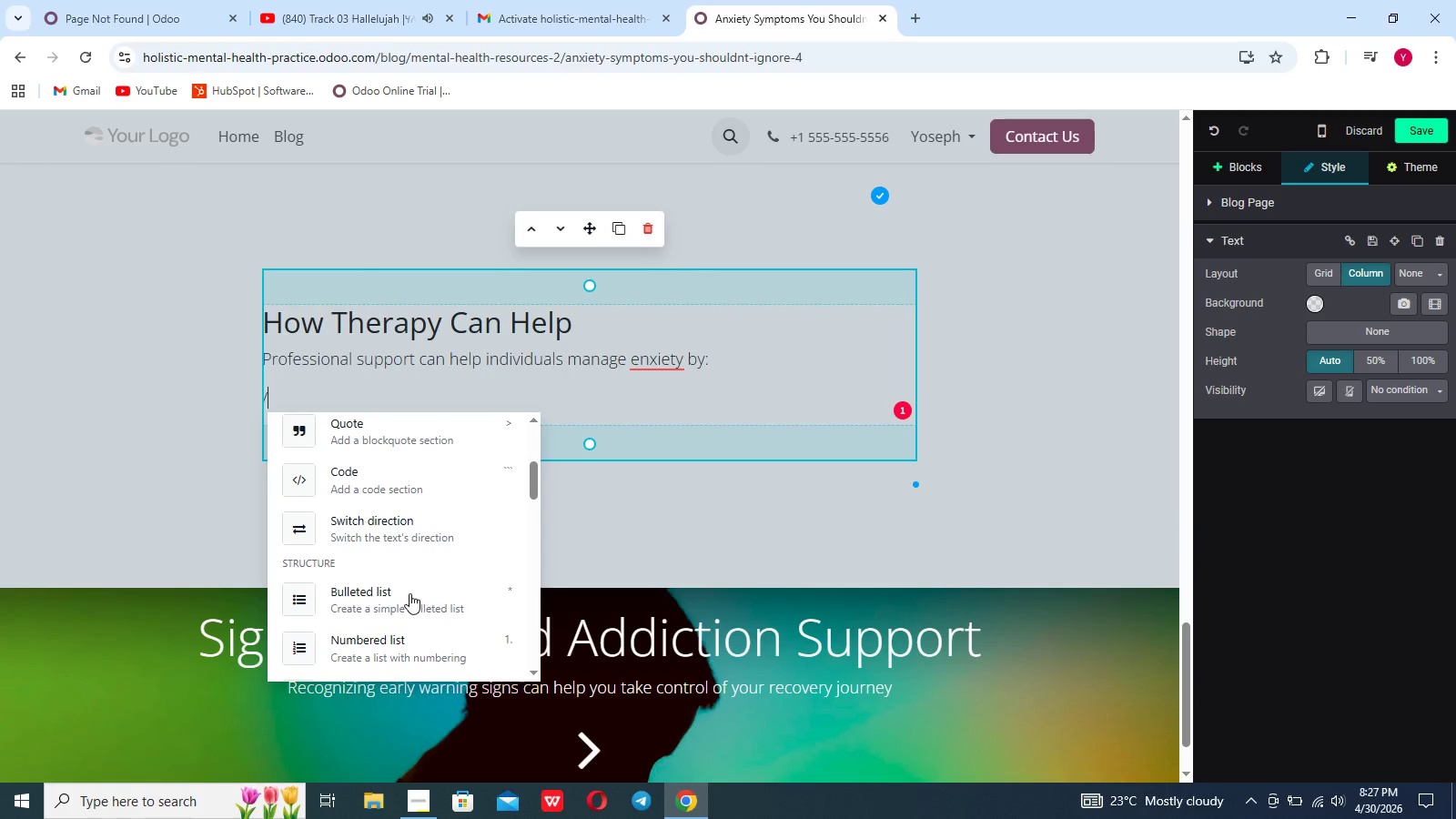 
left_click([410, 593])
 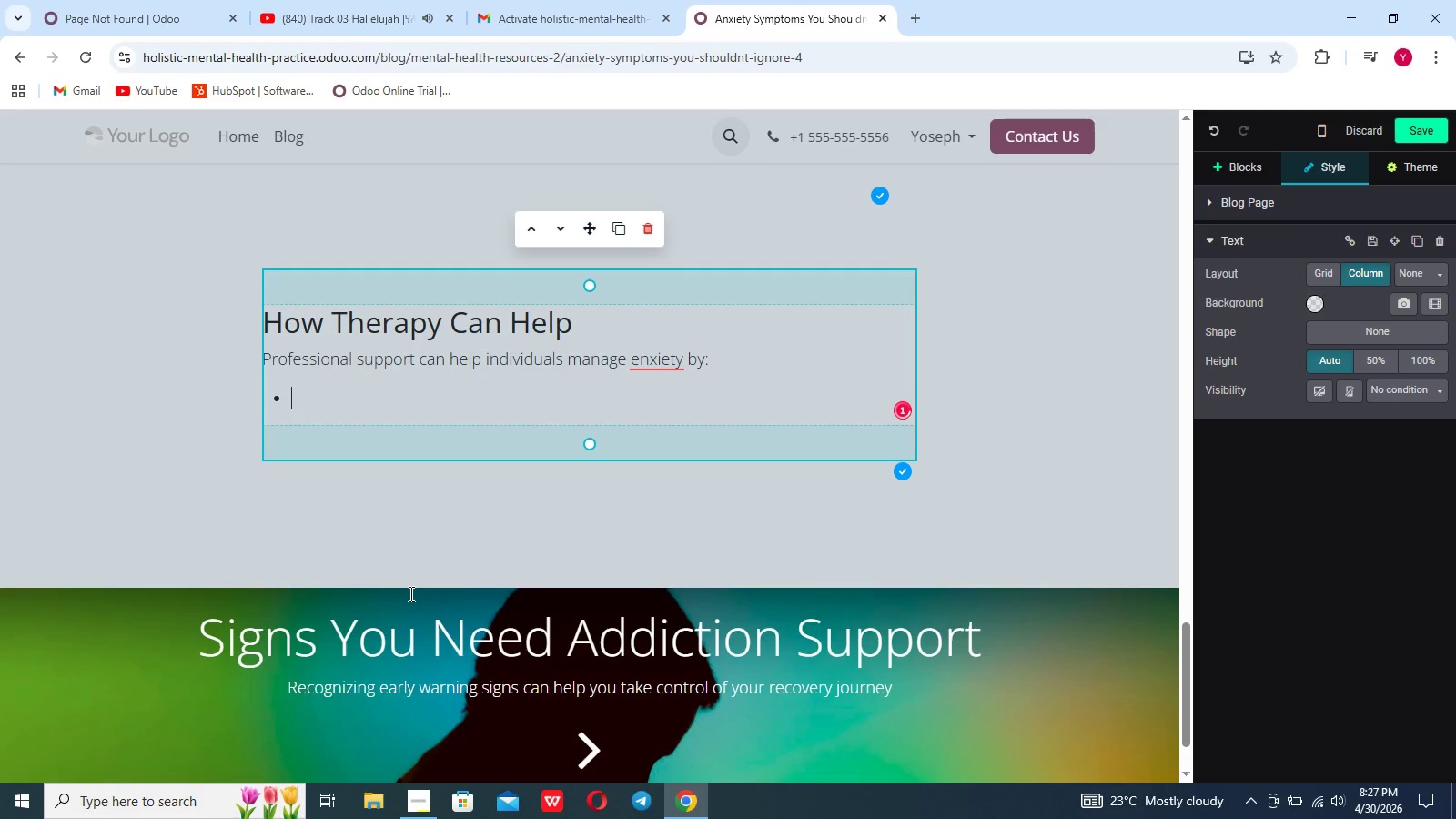 
type(Identifying triggers)
 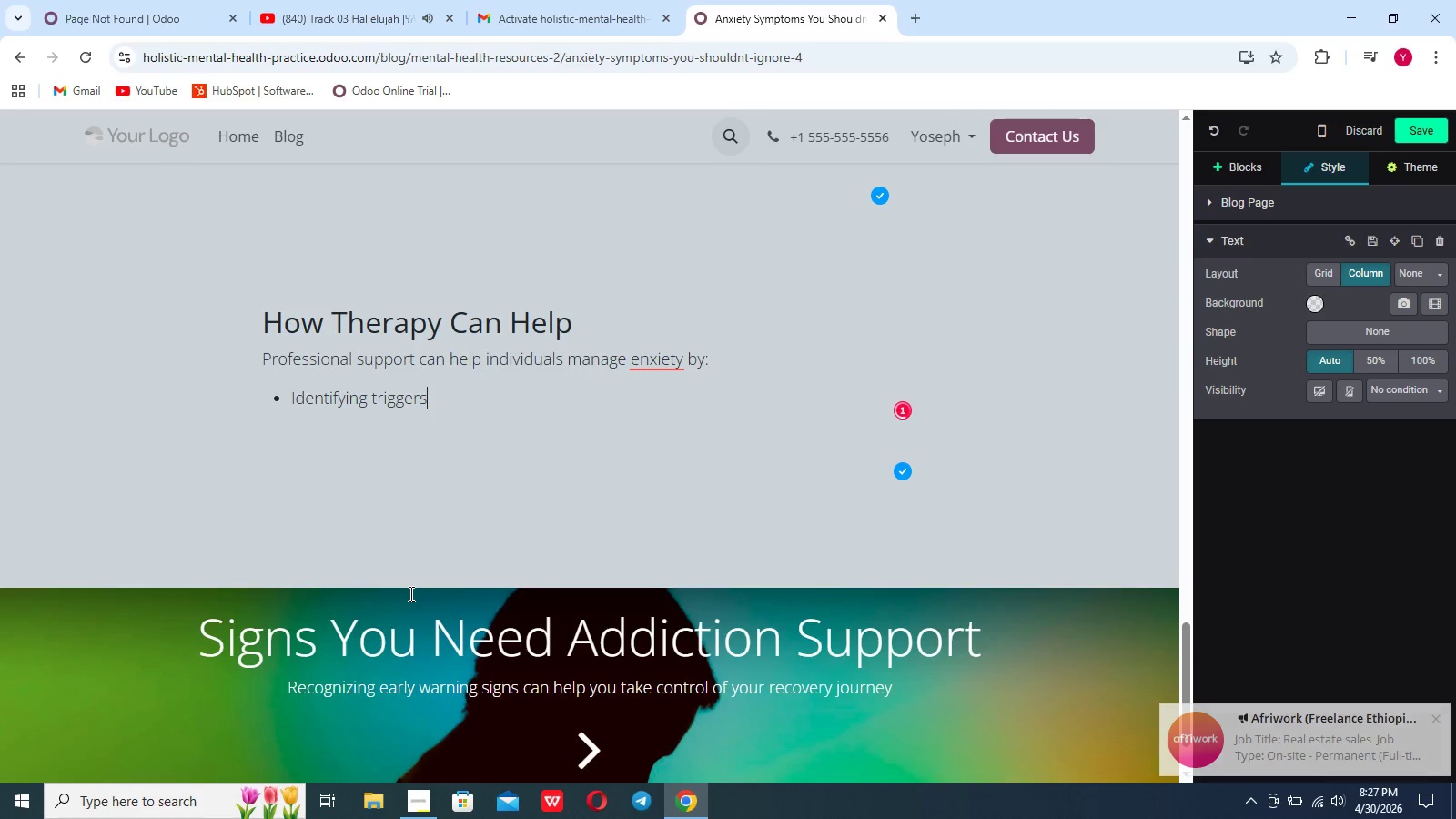 
key(Enter)
 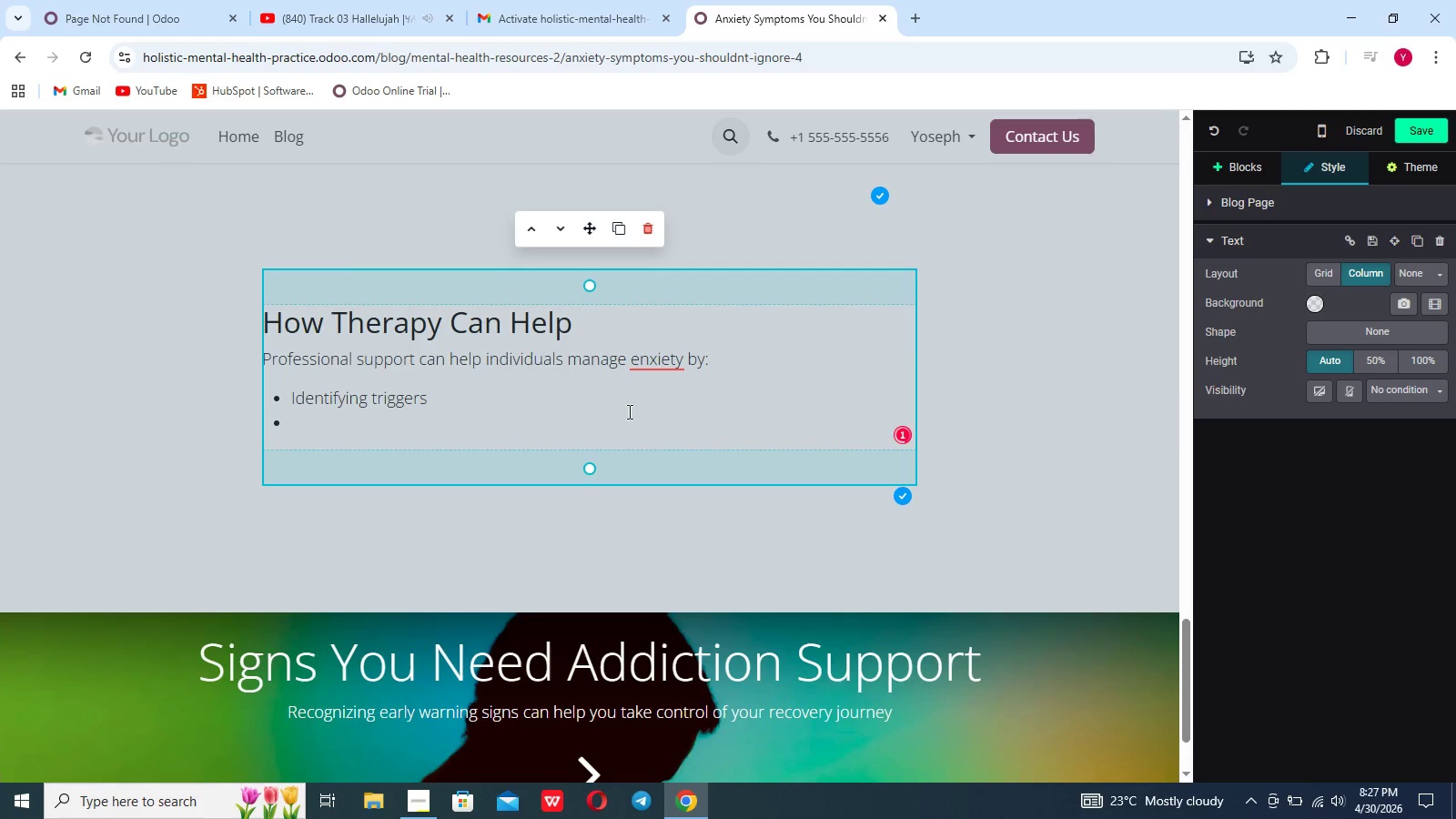 
left_click([664, 352])
 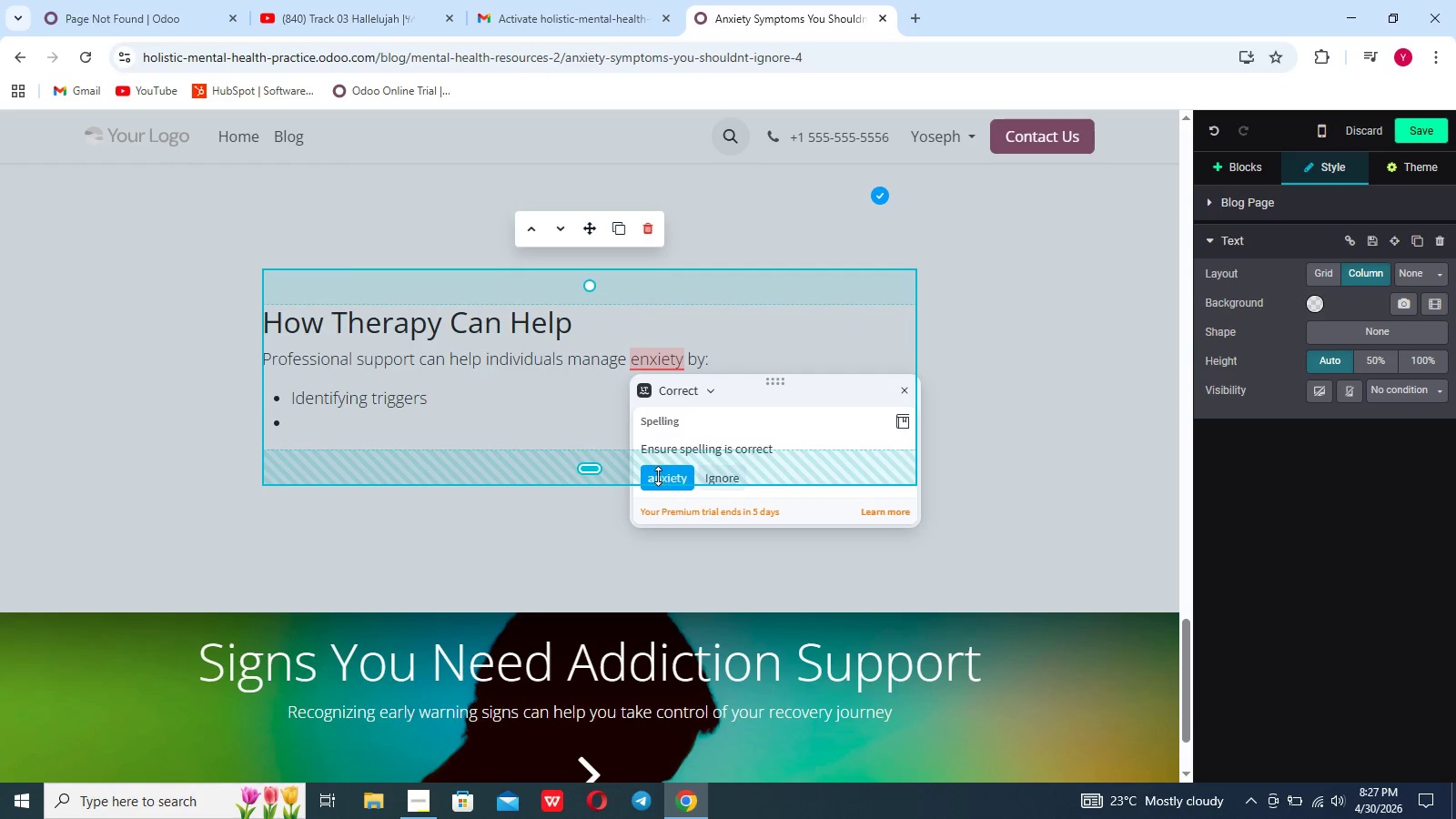 
left_click([658, 476])
 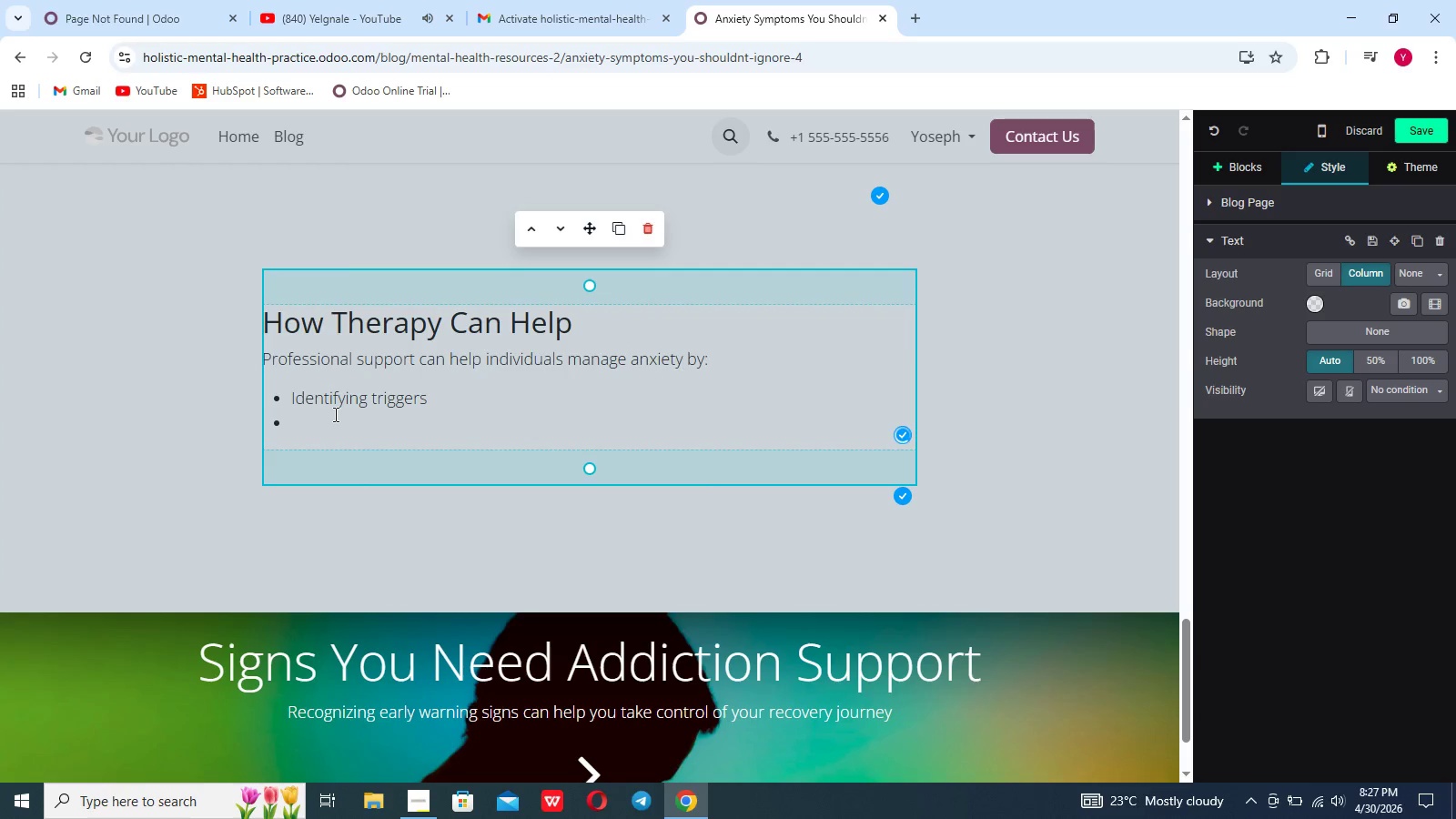 
left_click([334, 414])
 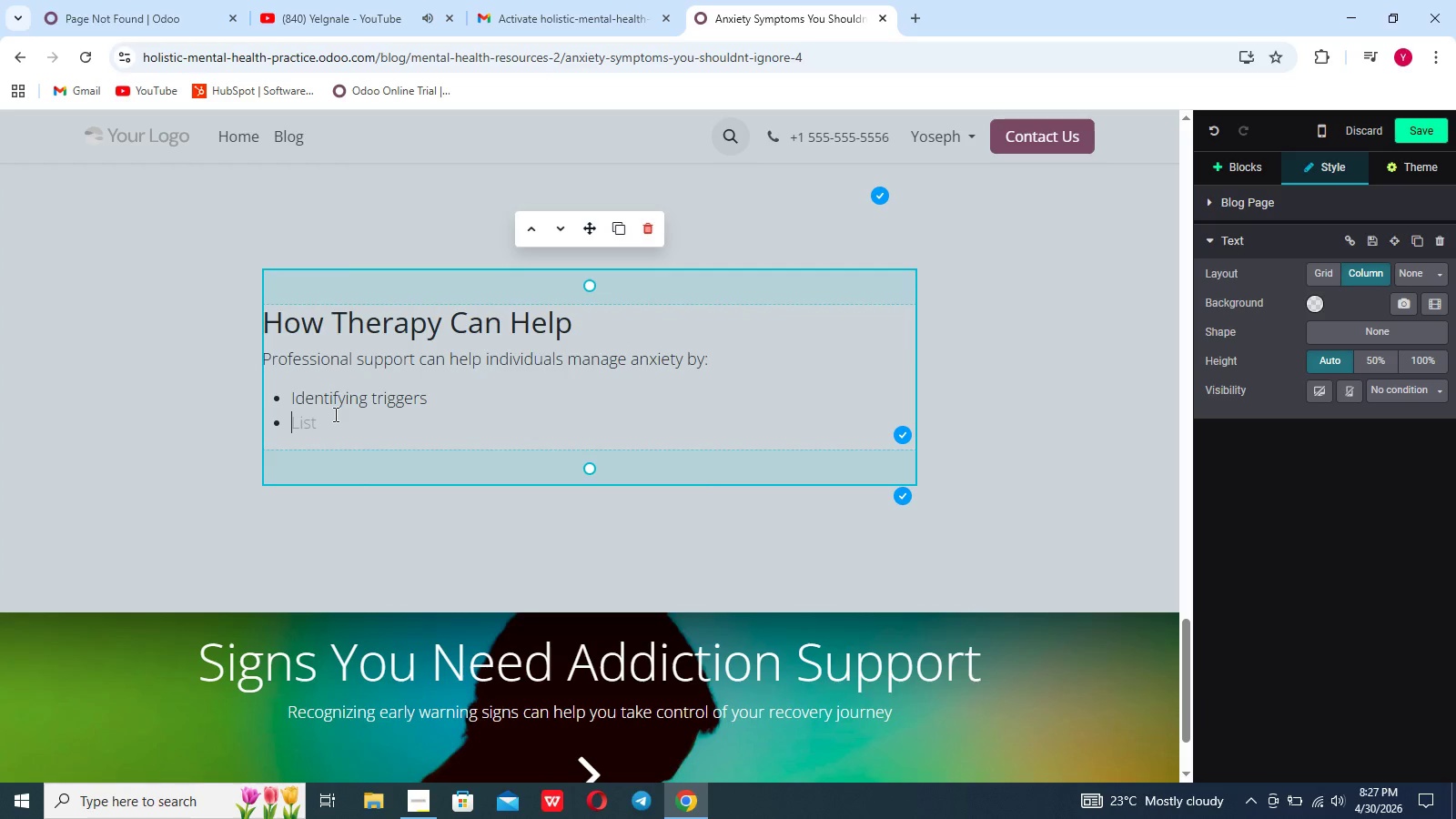 
type(Learning coping strategies)
 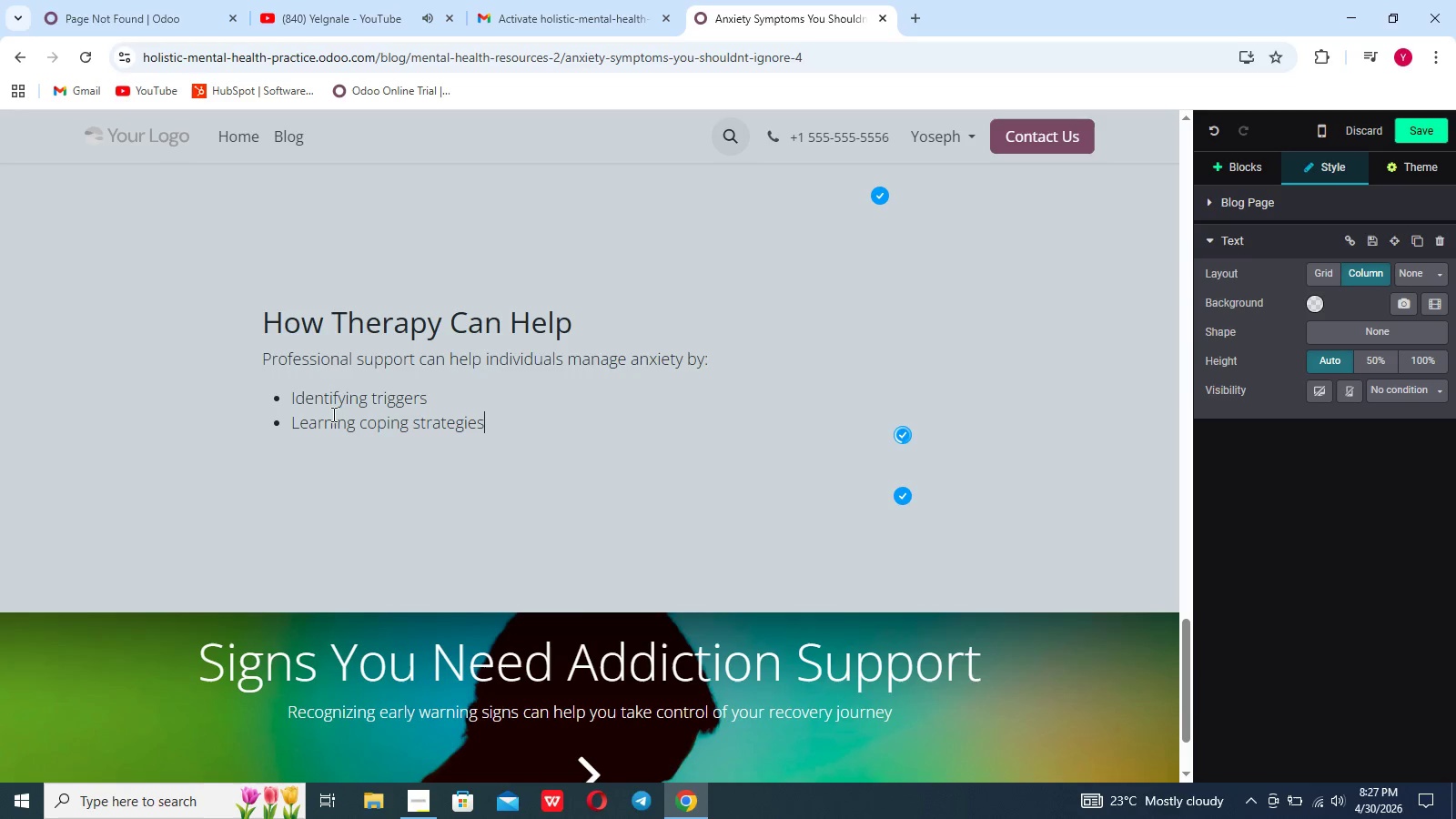 
key(Enter)
 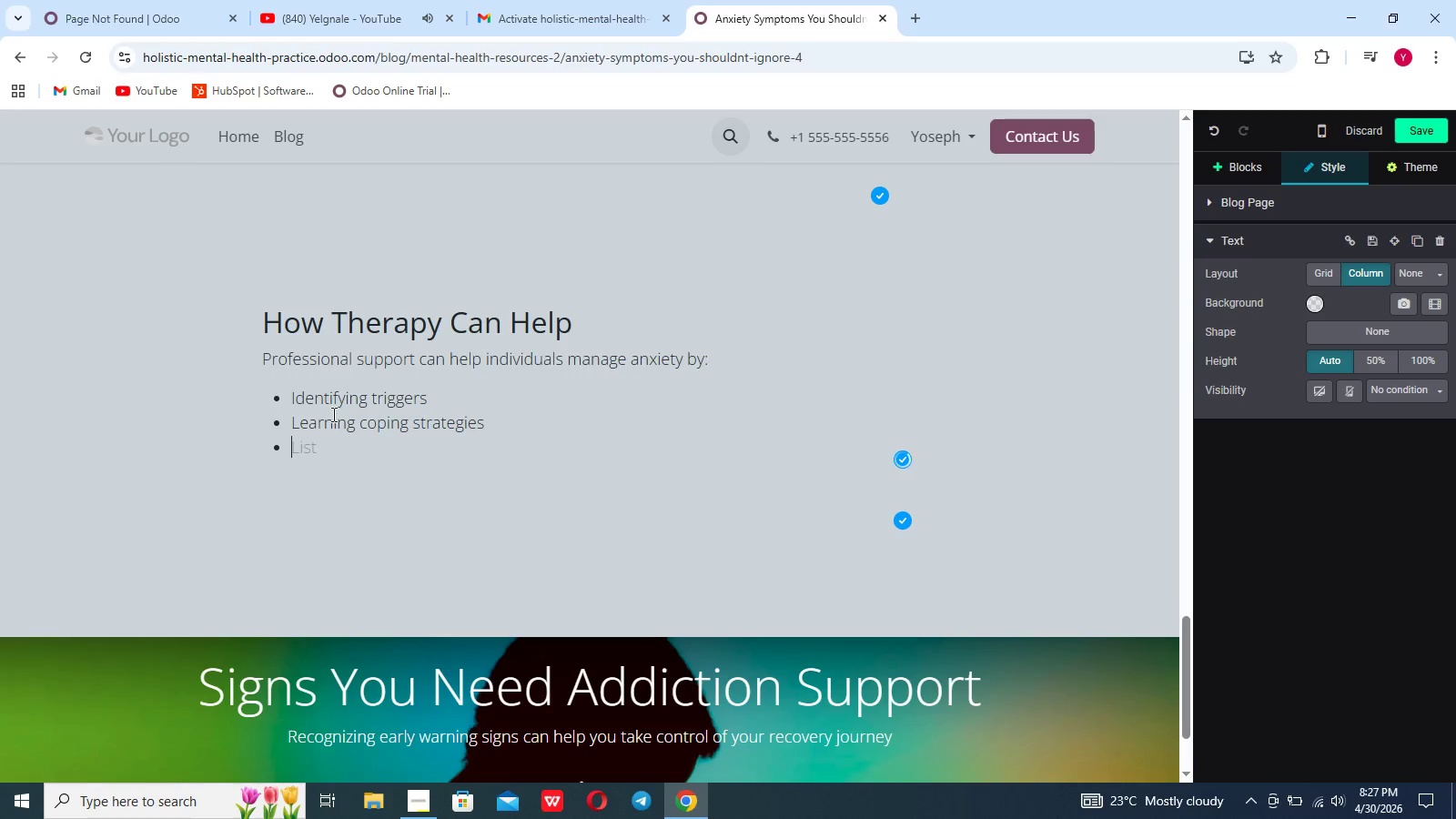 
type(Improving emotional)
key(Backspace)
type(; regulation)
 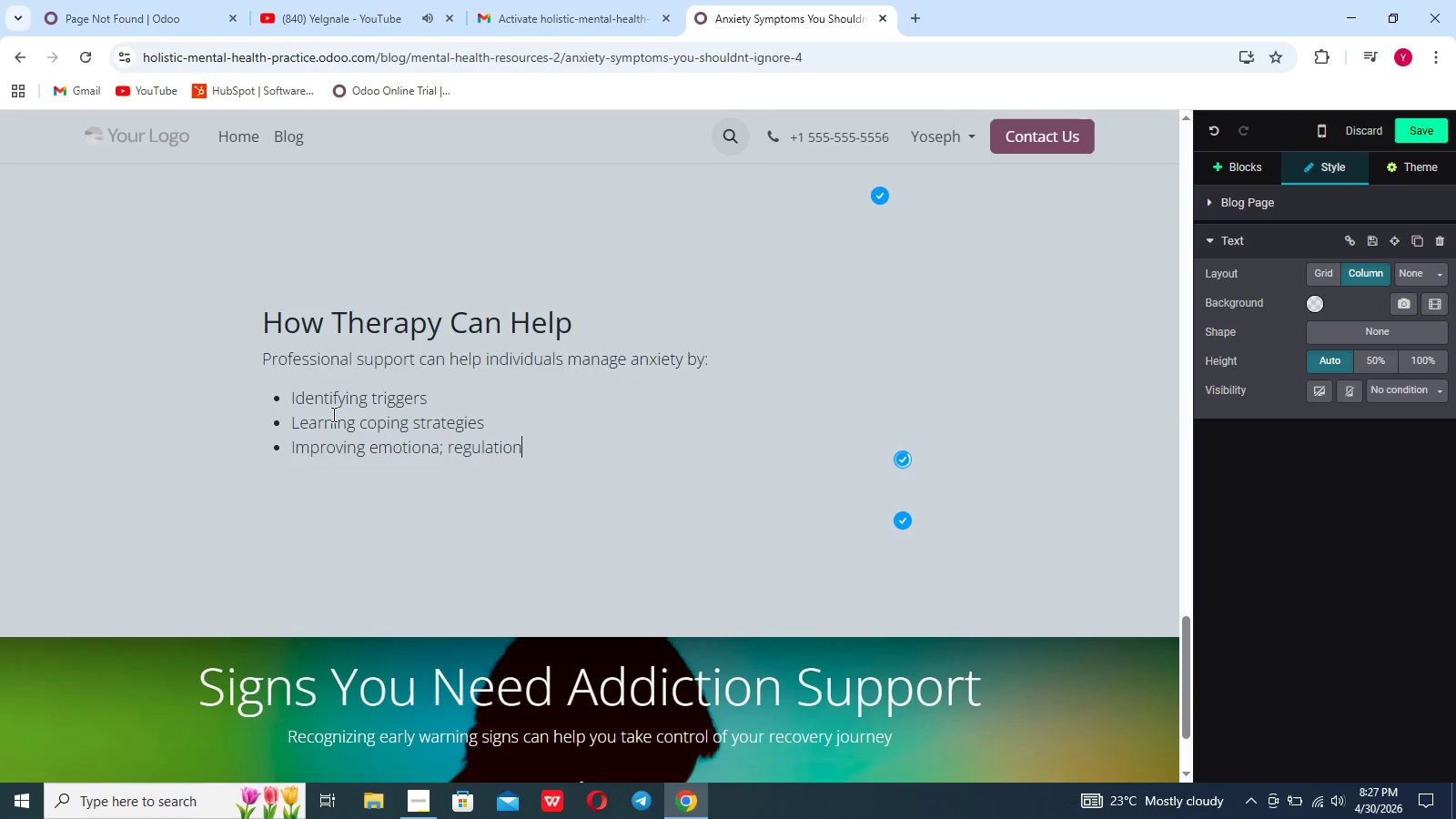 
key(Enter)
 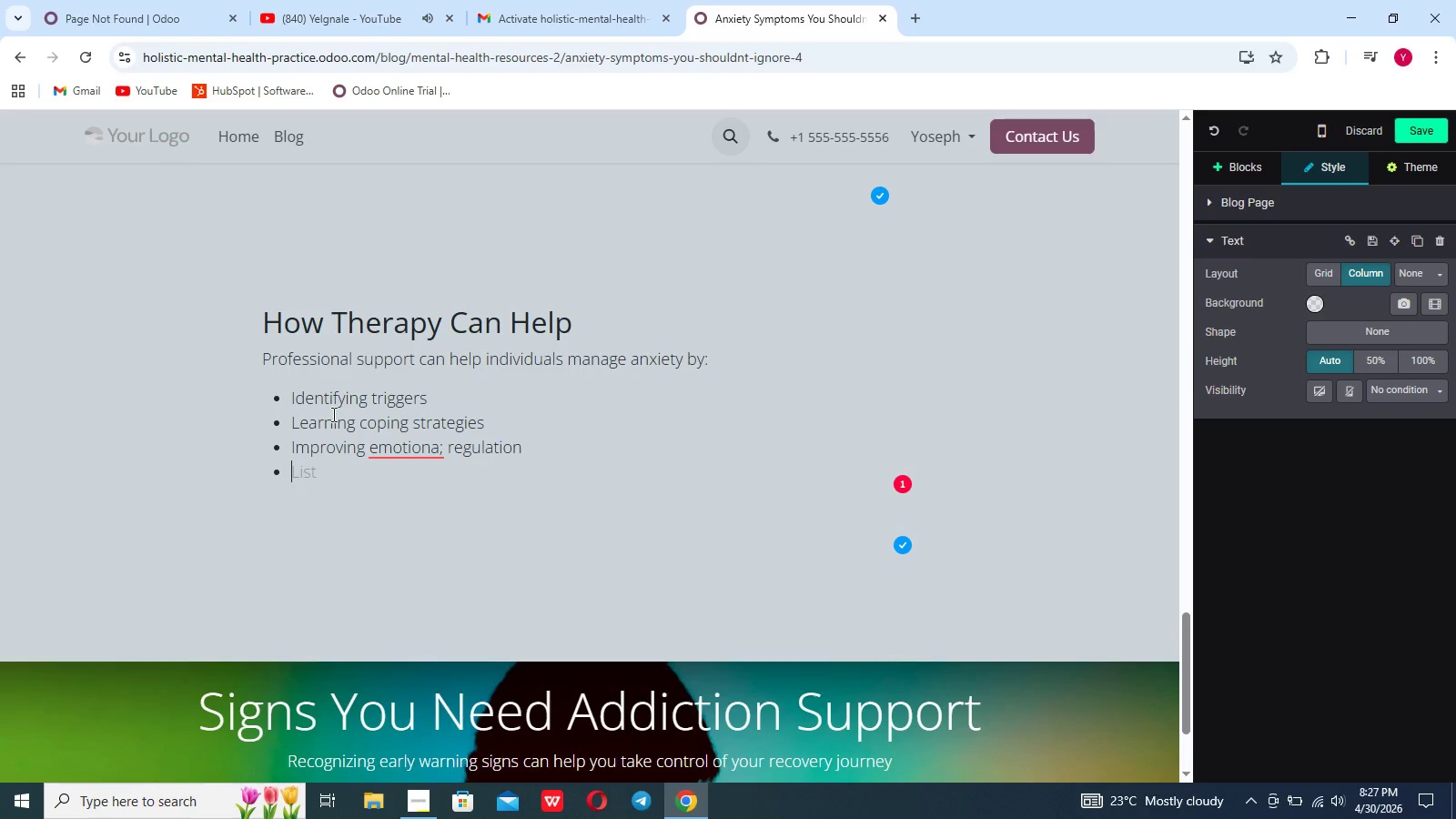 
type(Reducin physical symptoms)
 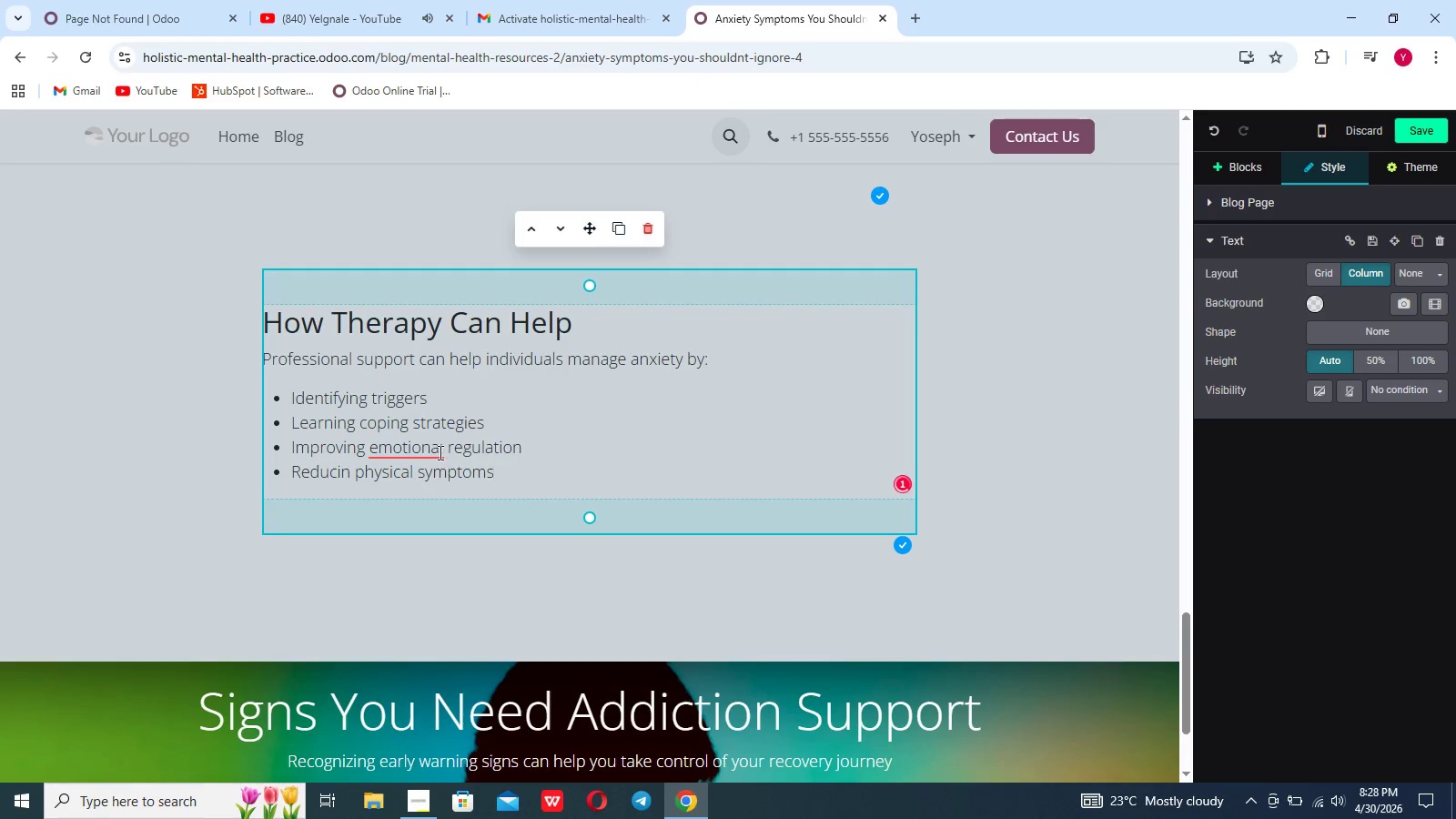 
left_click([441, 451])
 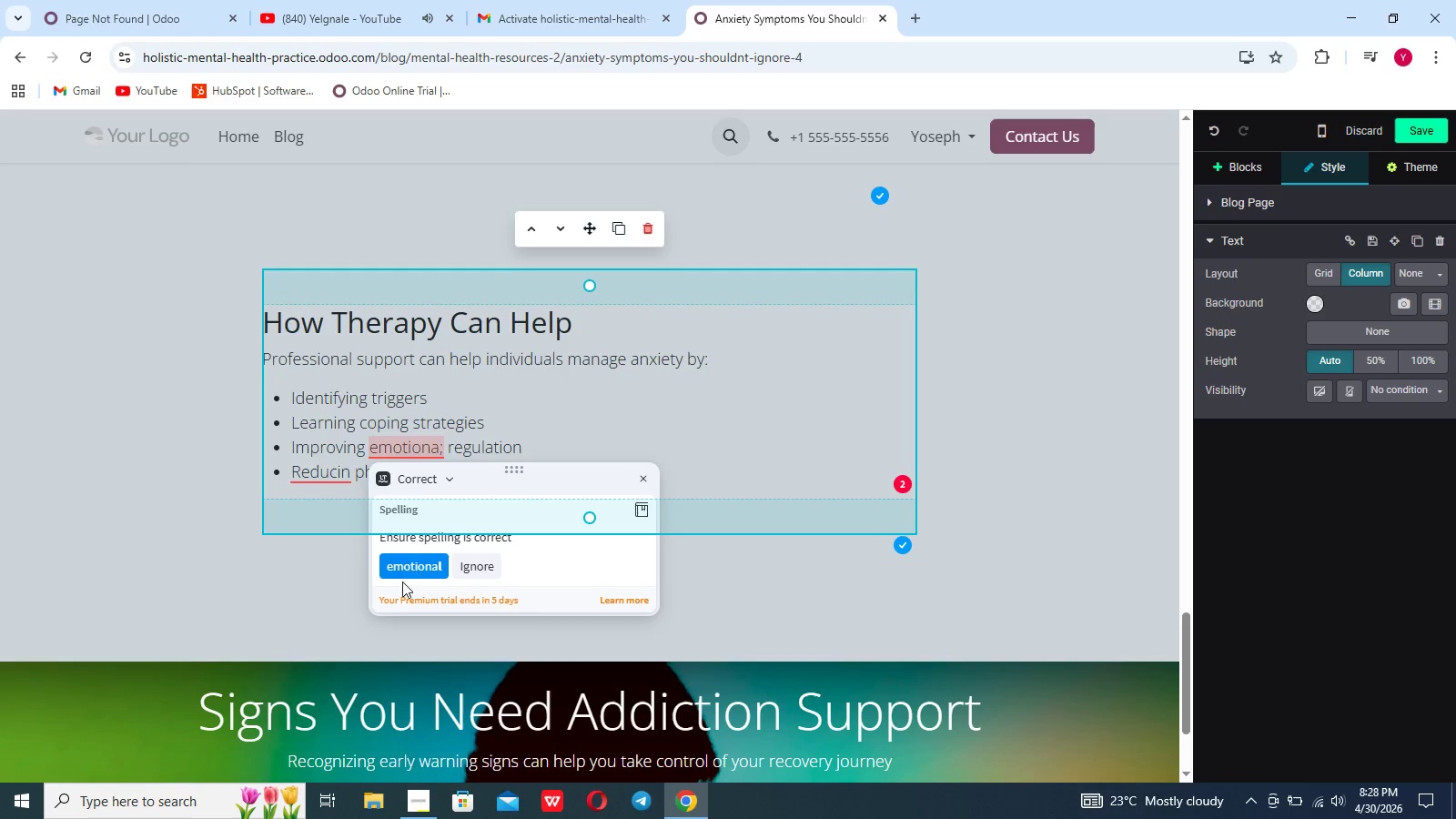 
left_click([428, 558])
 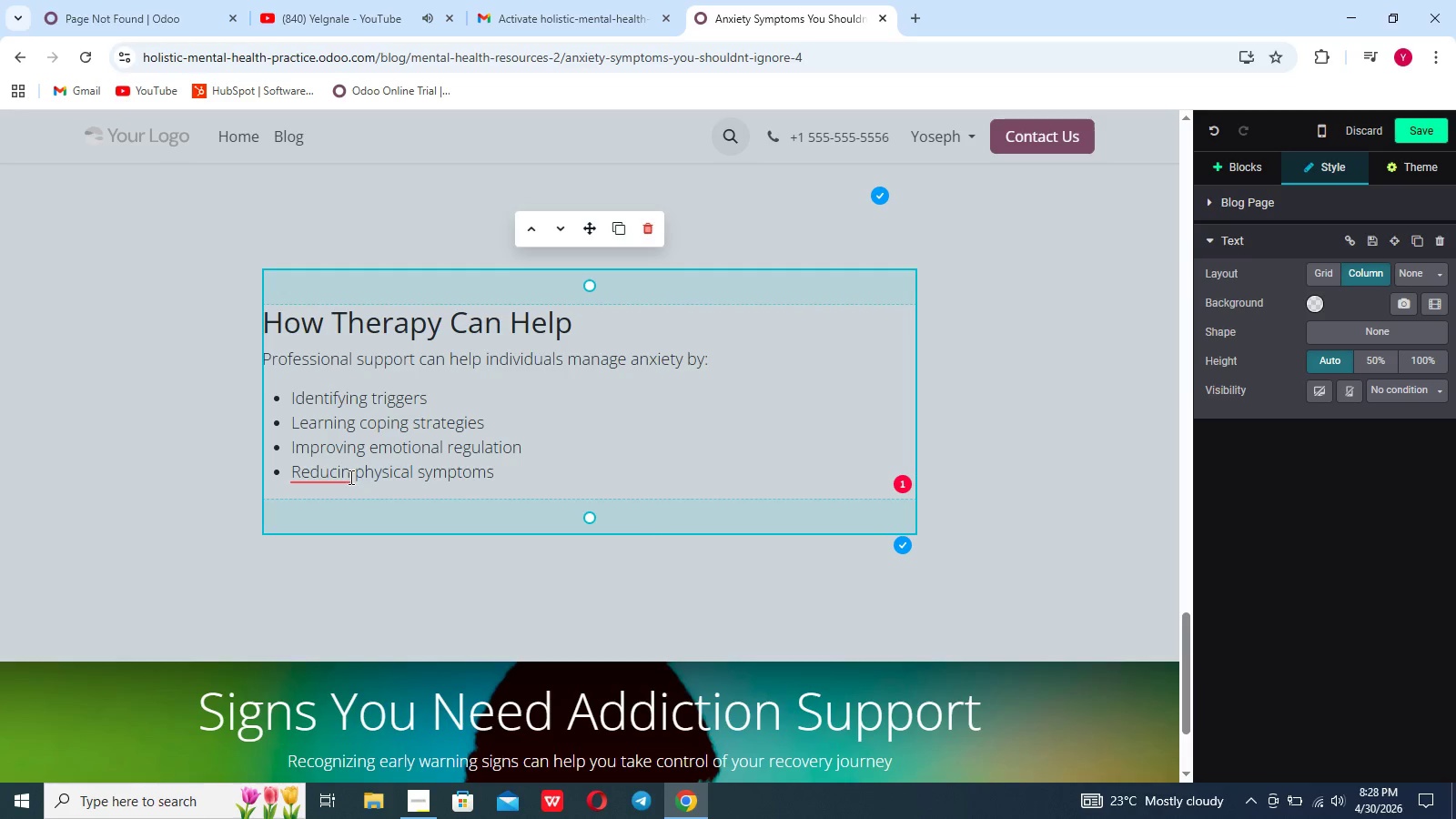 
left_click([350, 475])
 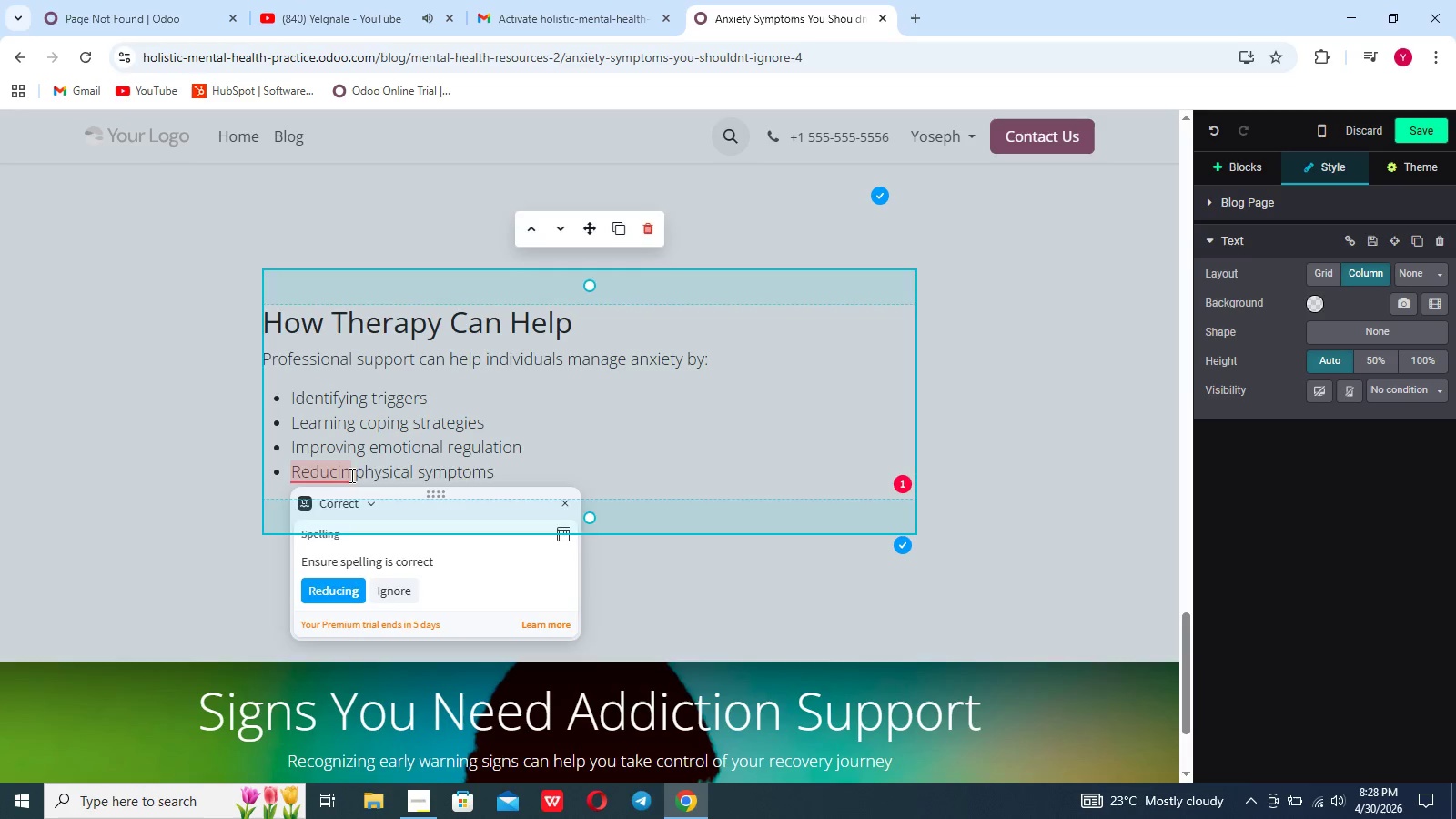 
key(G)
 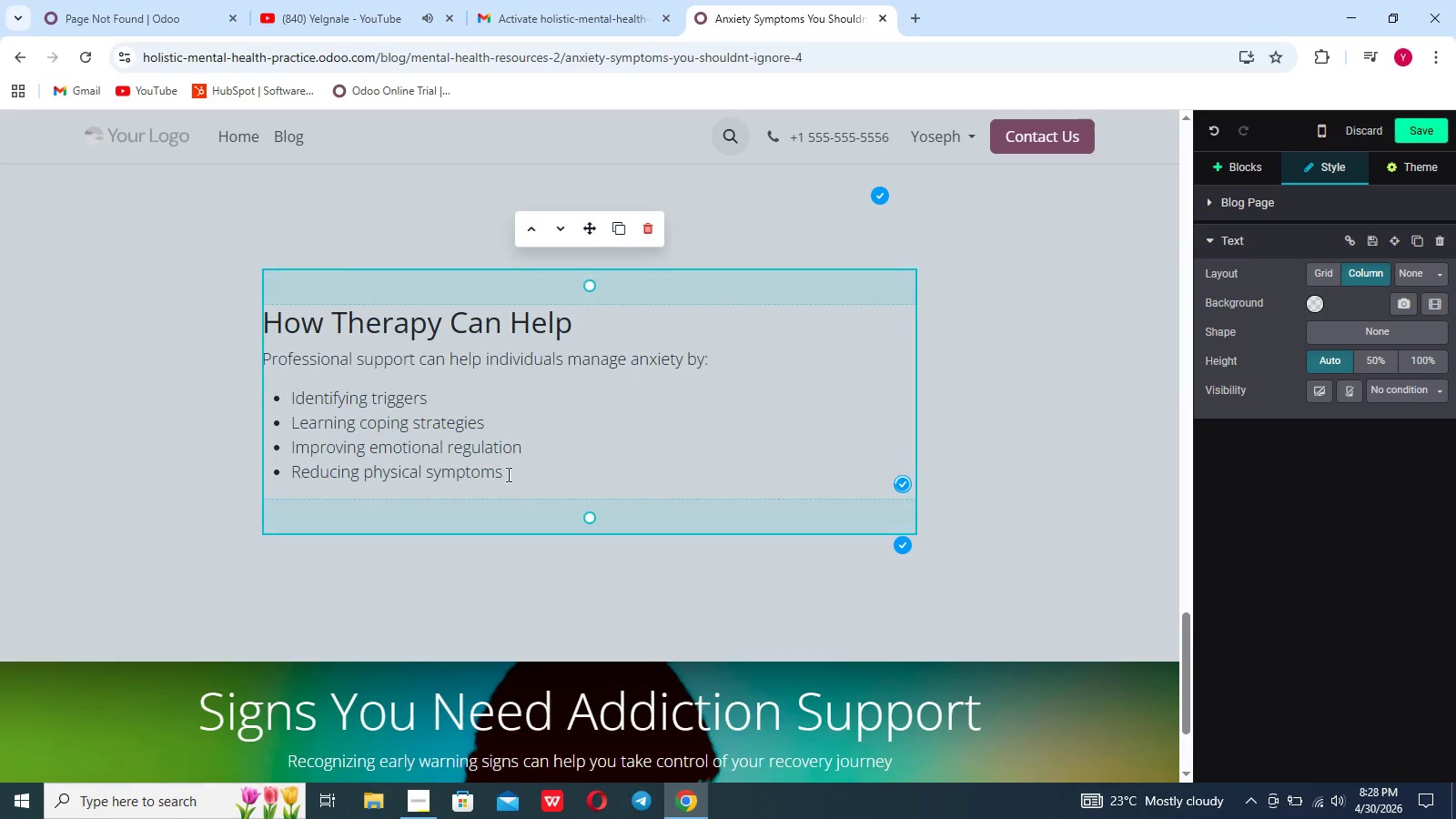 
left_click([507, 474])
 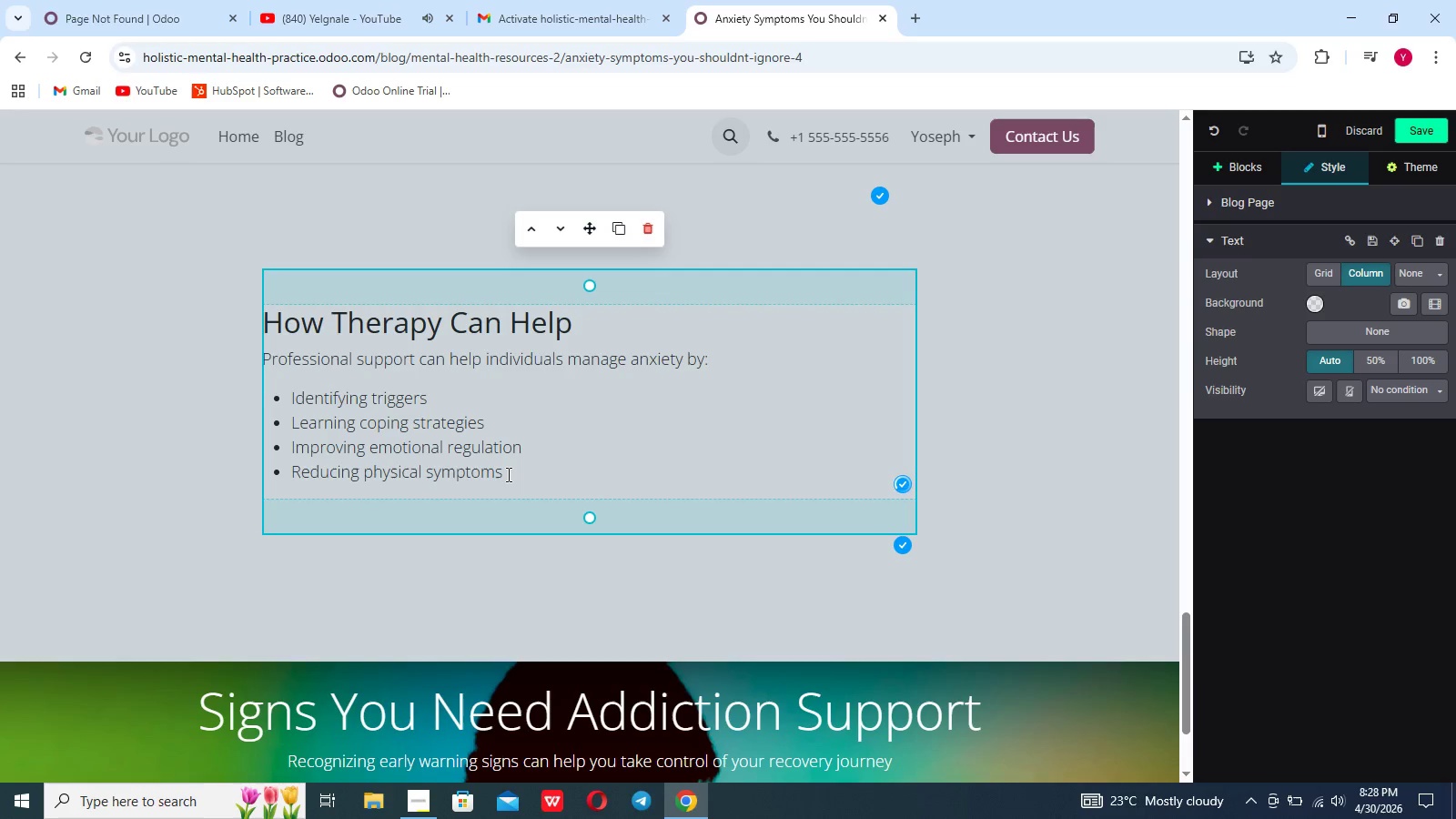 
scroll: coordinate [507, 474], scroll_direction: down, amount: 6.0
 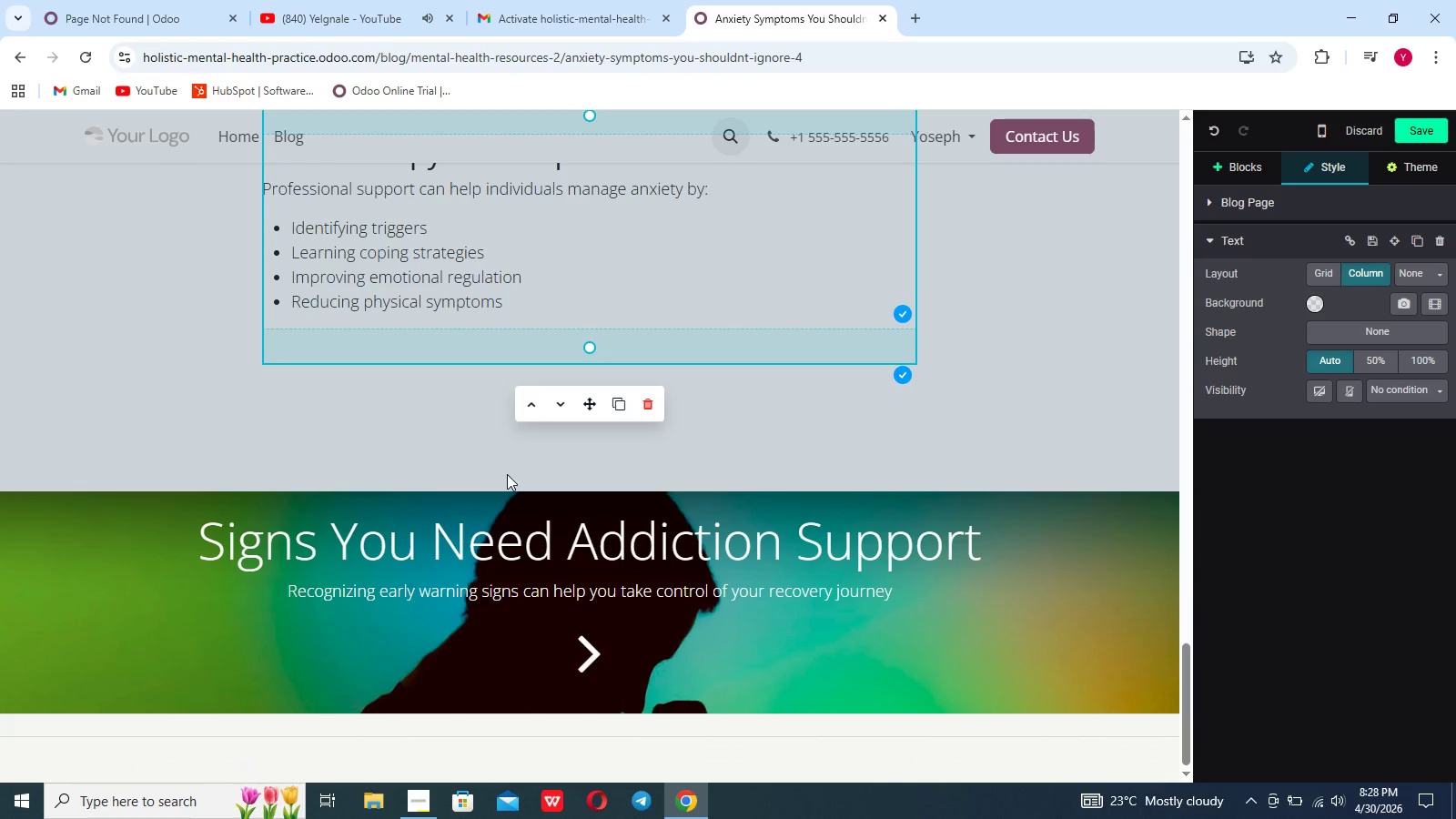 
key(Enter)
 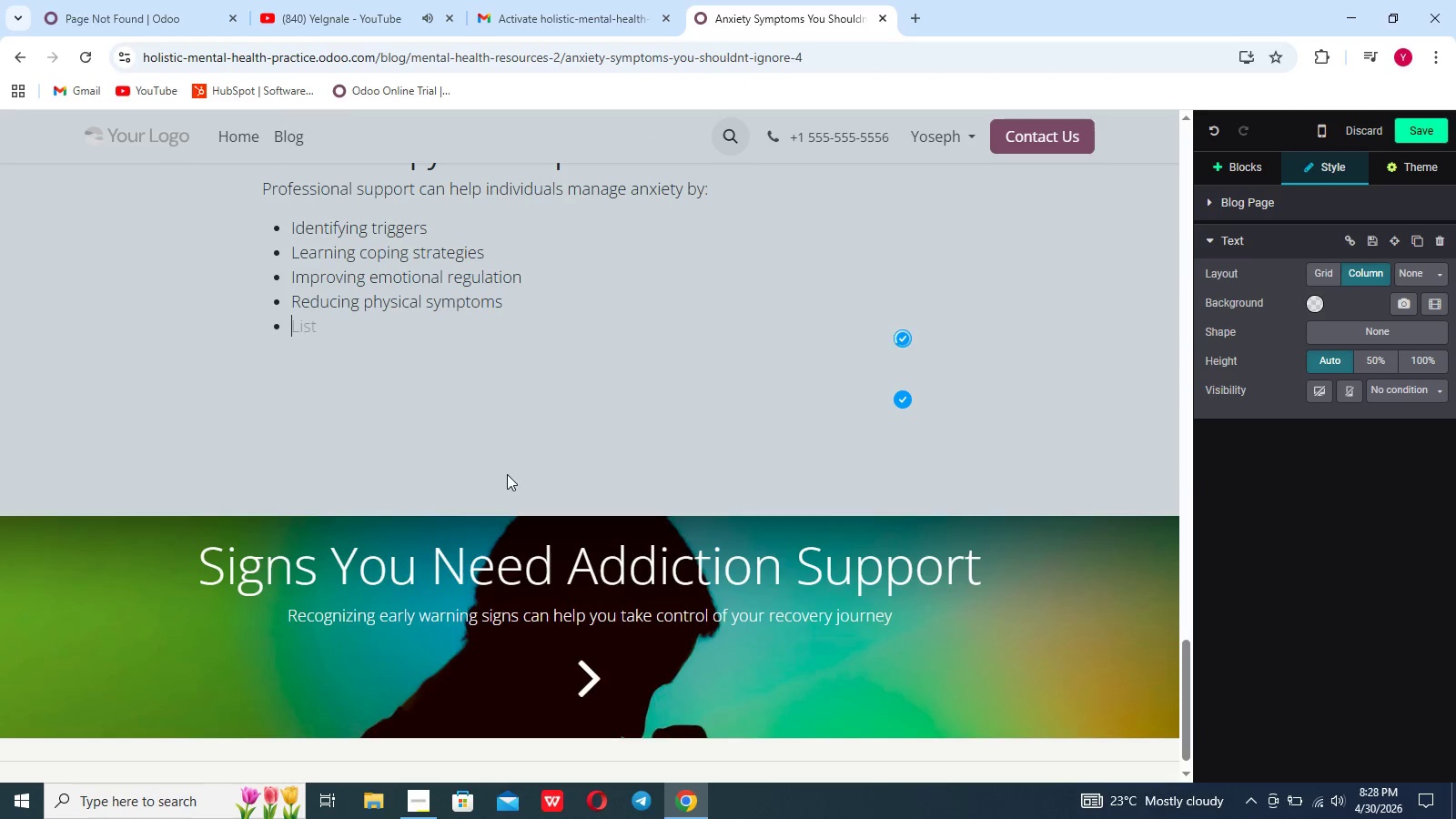 
type(Therapy provides a da)
key(Backspace)
key(Backspace)
type(a)
key(Backspace)
type(safe space to undestand and manae)
key(Backspace)
type(ge anxiety effectively)
 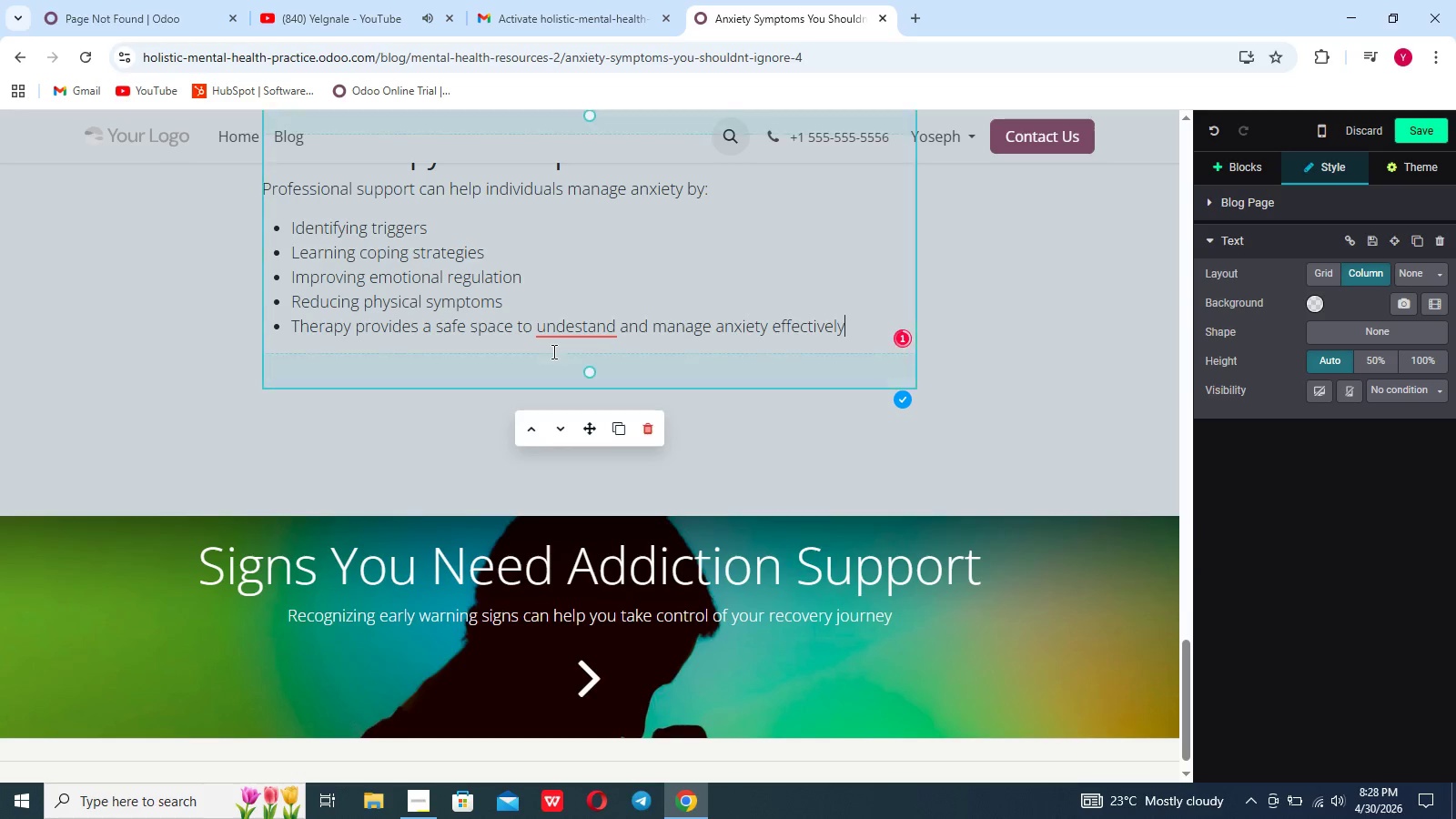 
left_click([567, 333])
 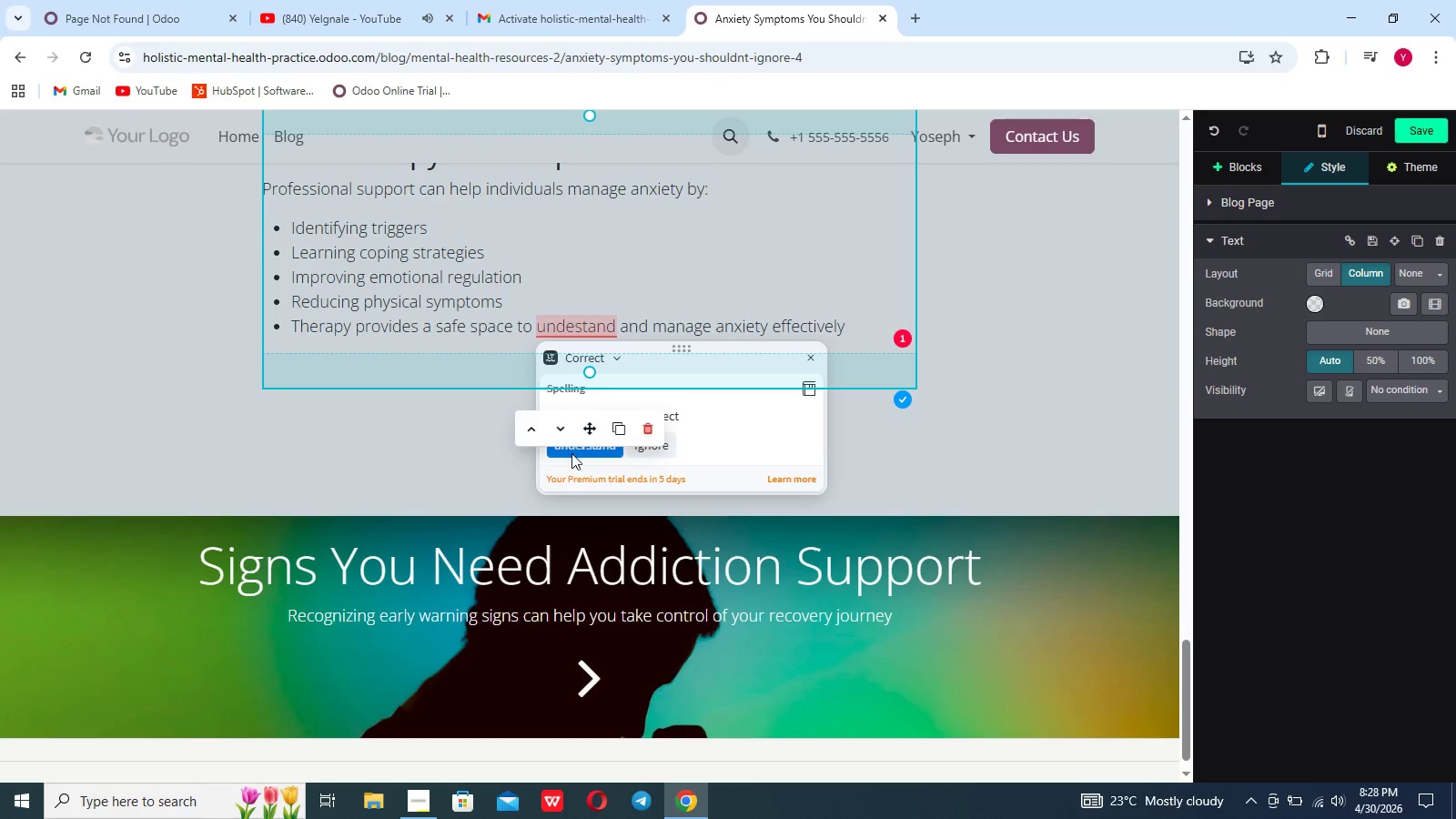 
left_click([575, 448])
 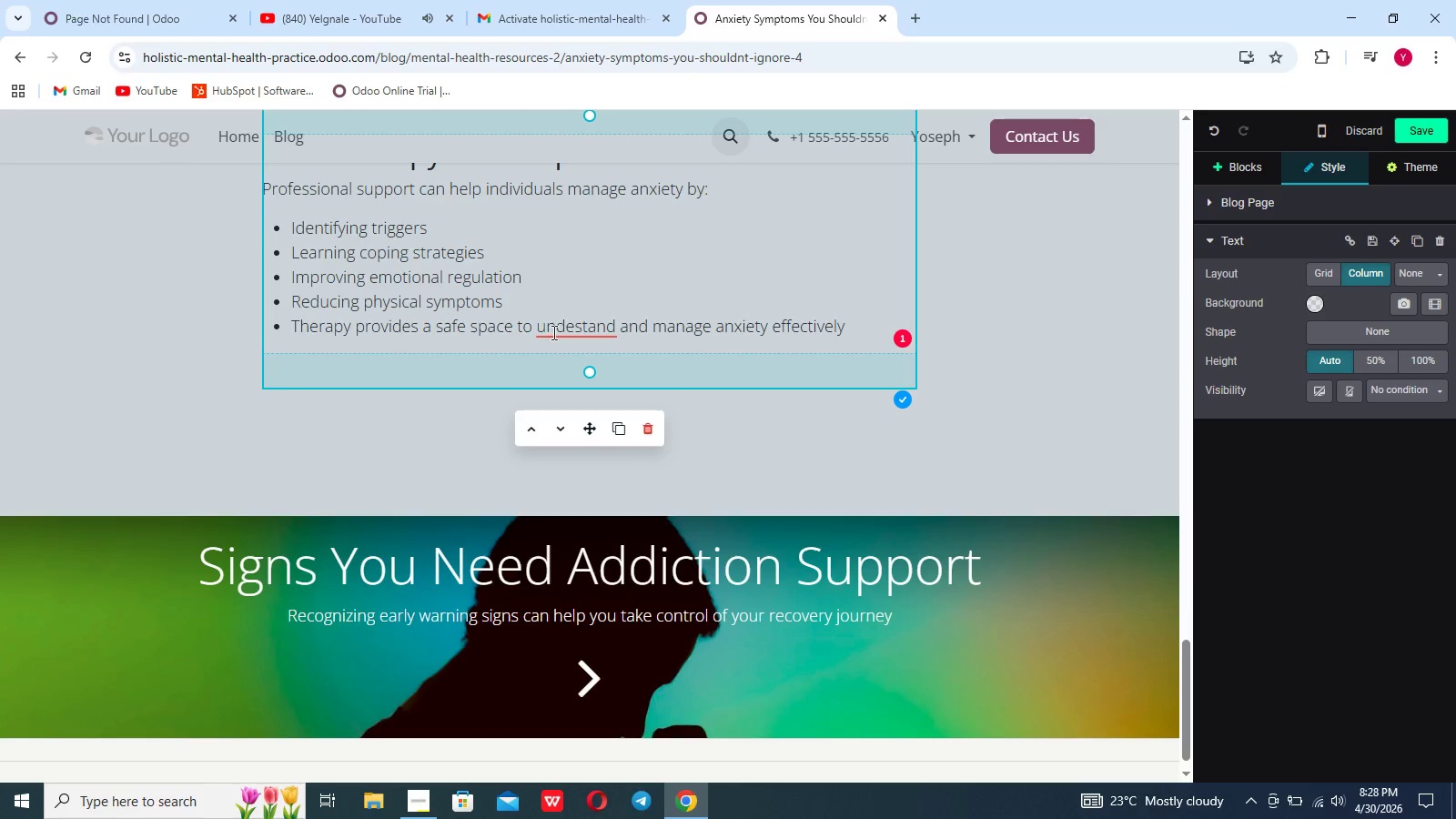 
left_click([564, 329])
 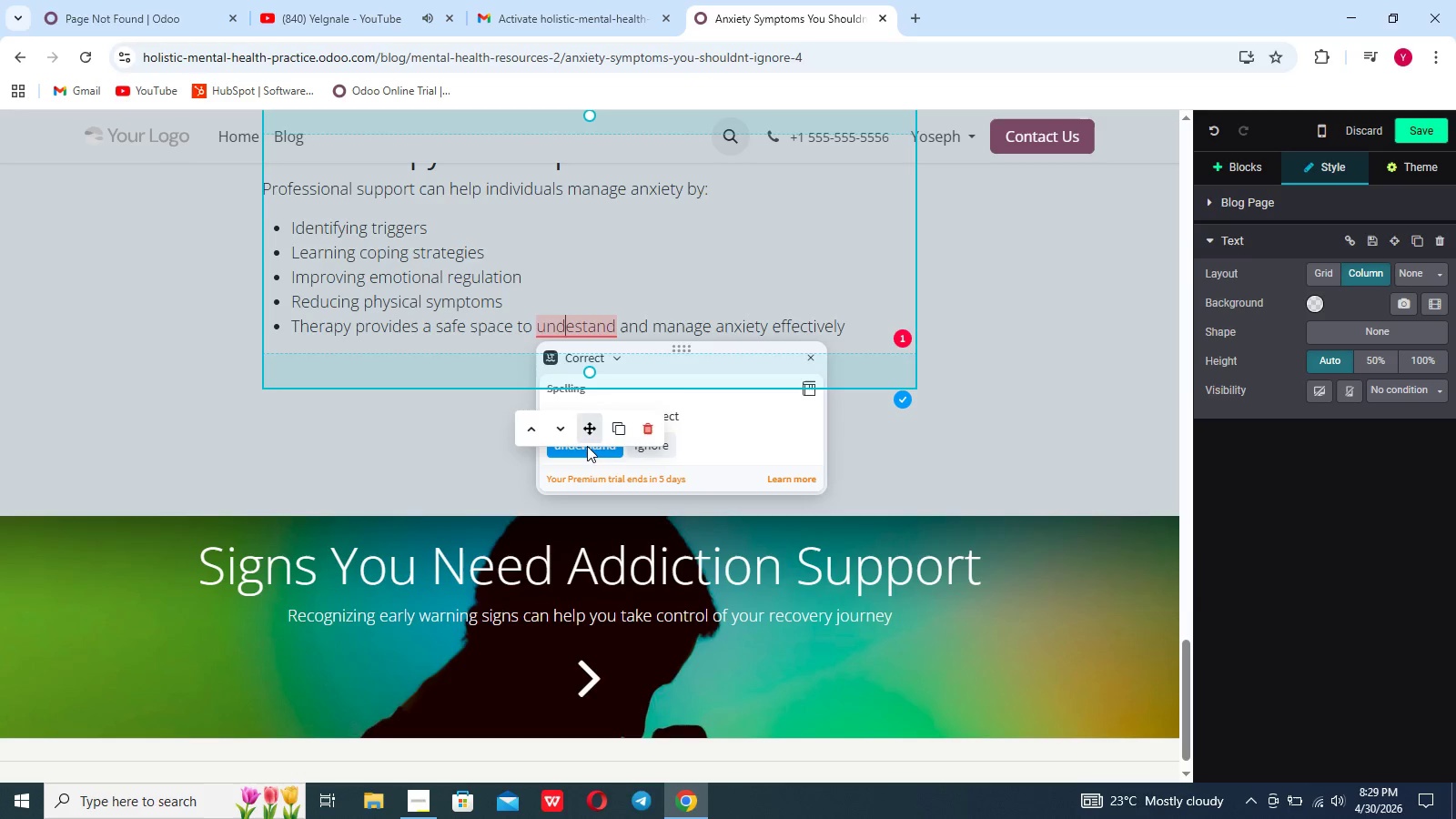 
left_click([586, 449])
 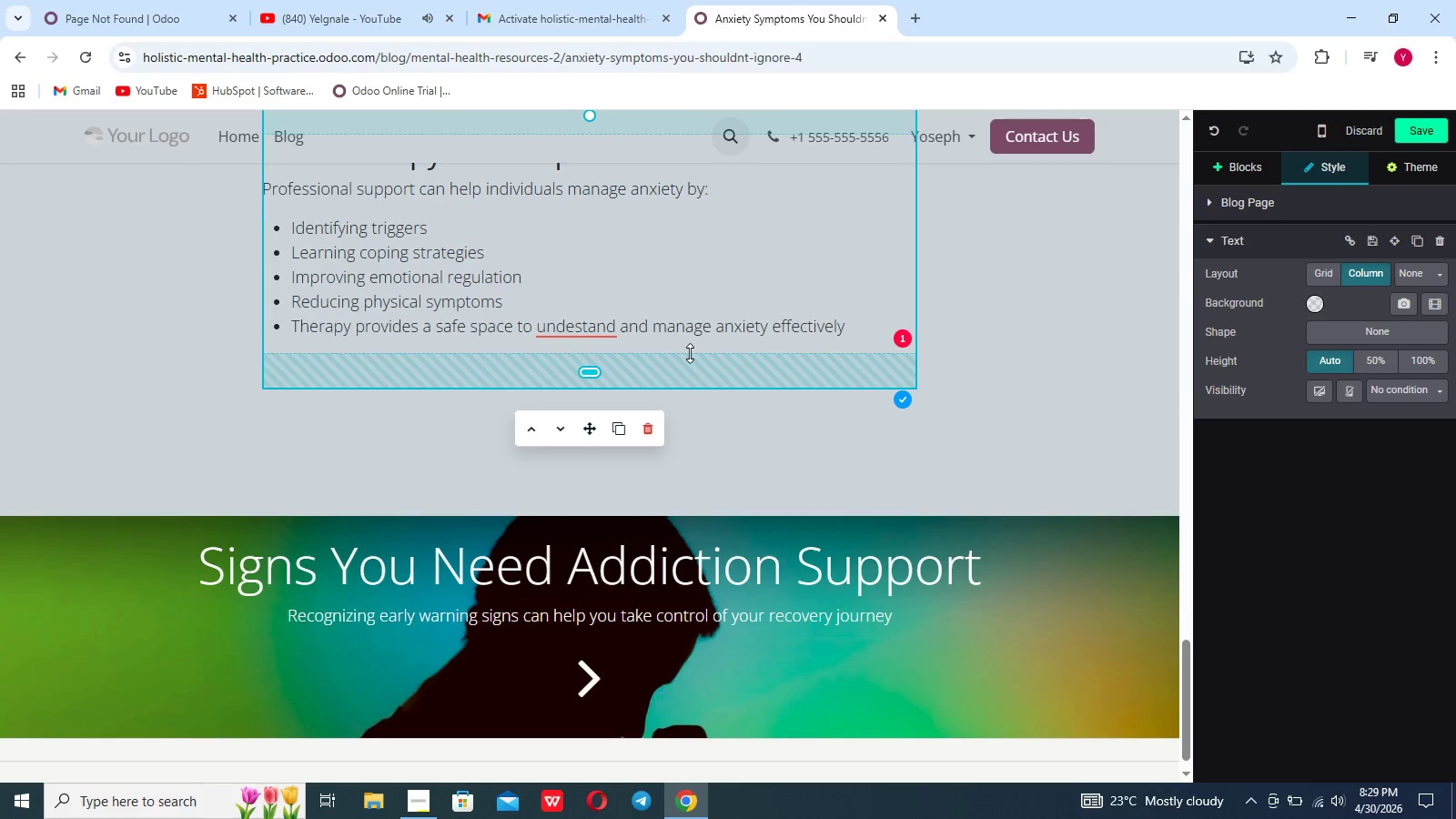 
left_click([691, 377])
 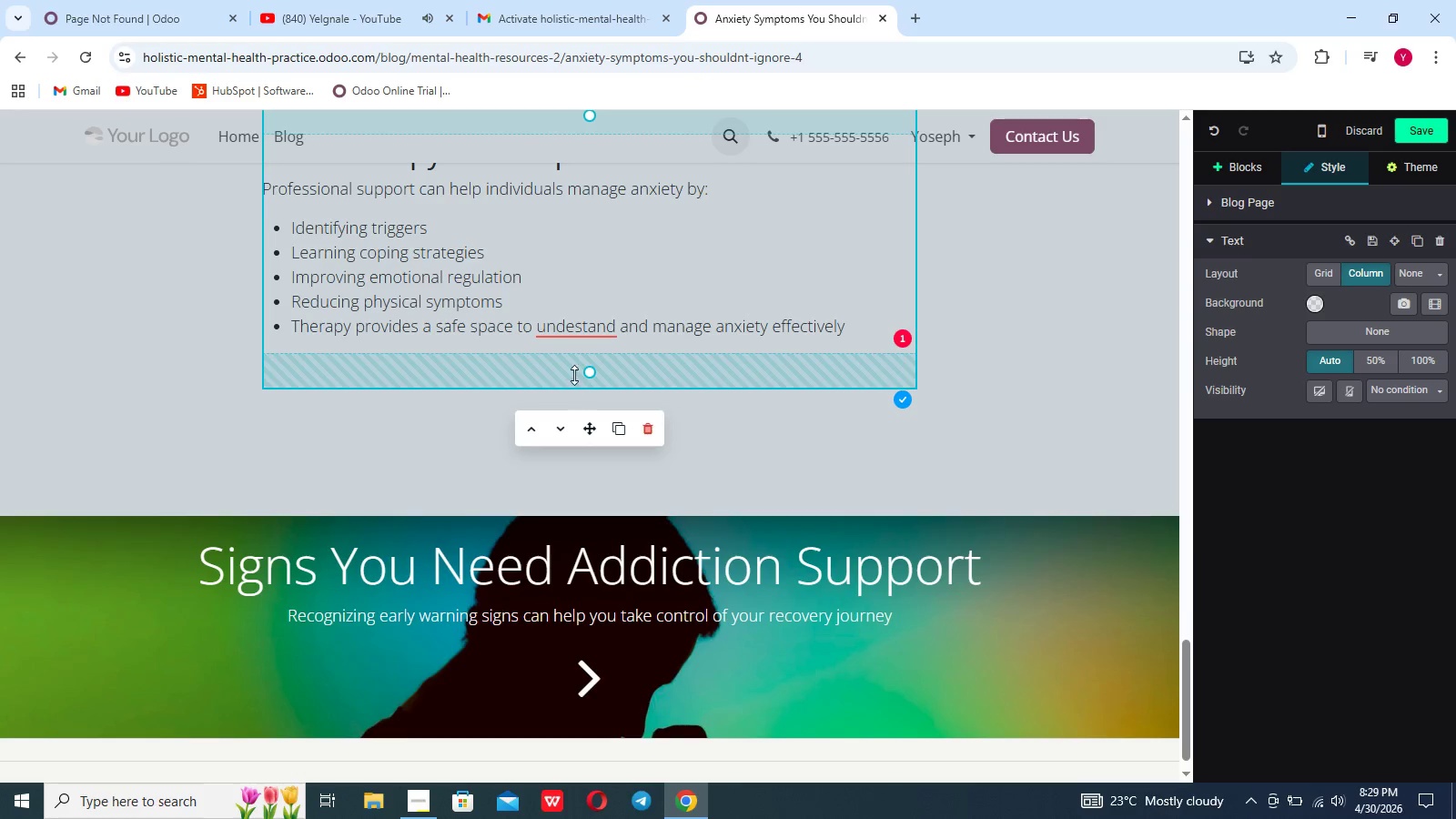 
left_click([574, 335])
 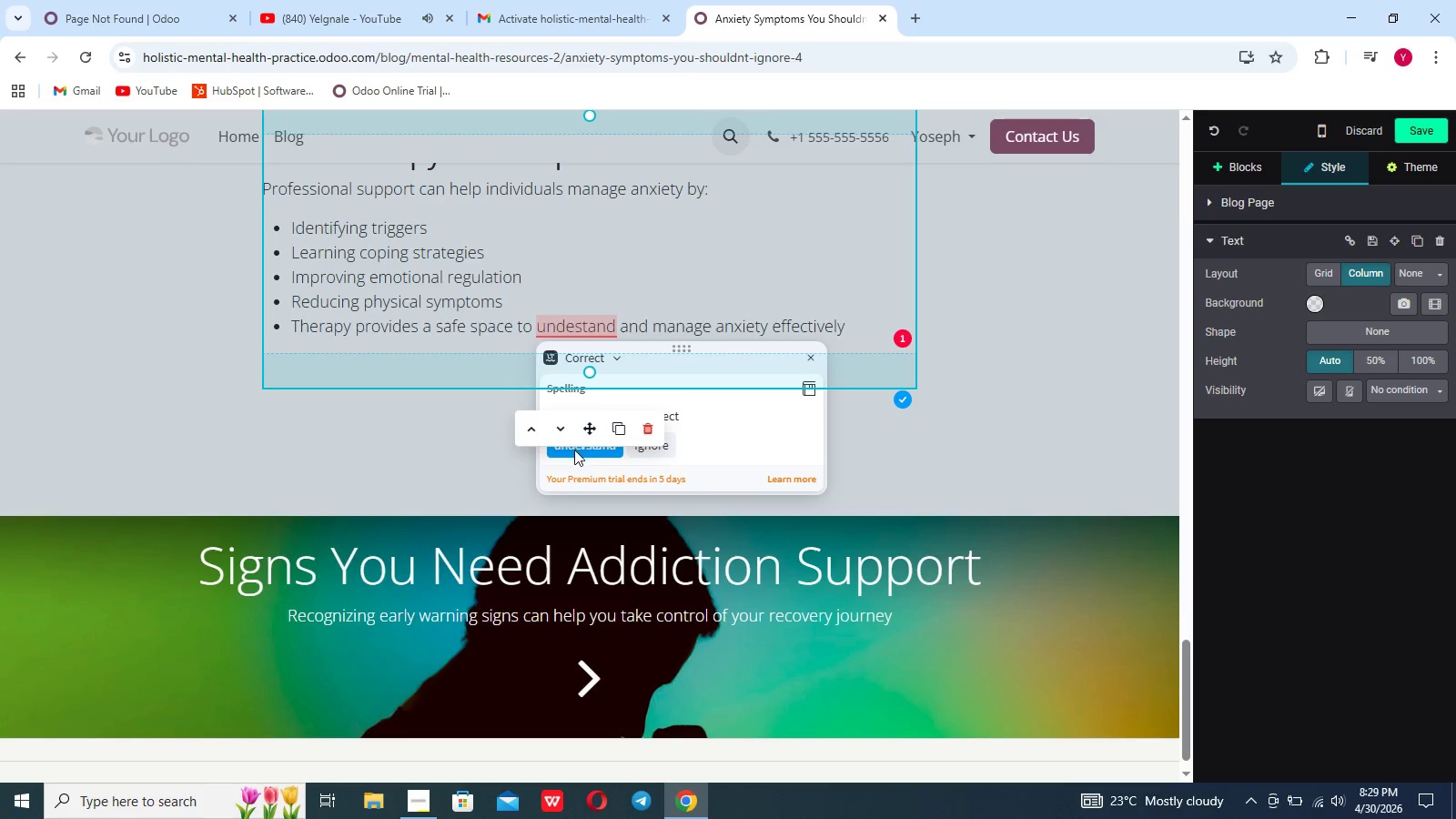 
left_click([576, 447])
 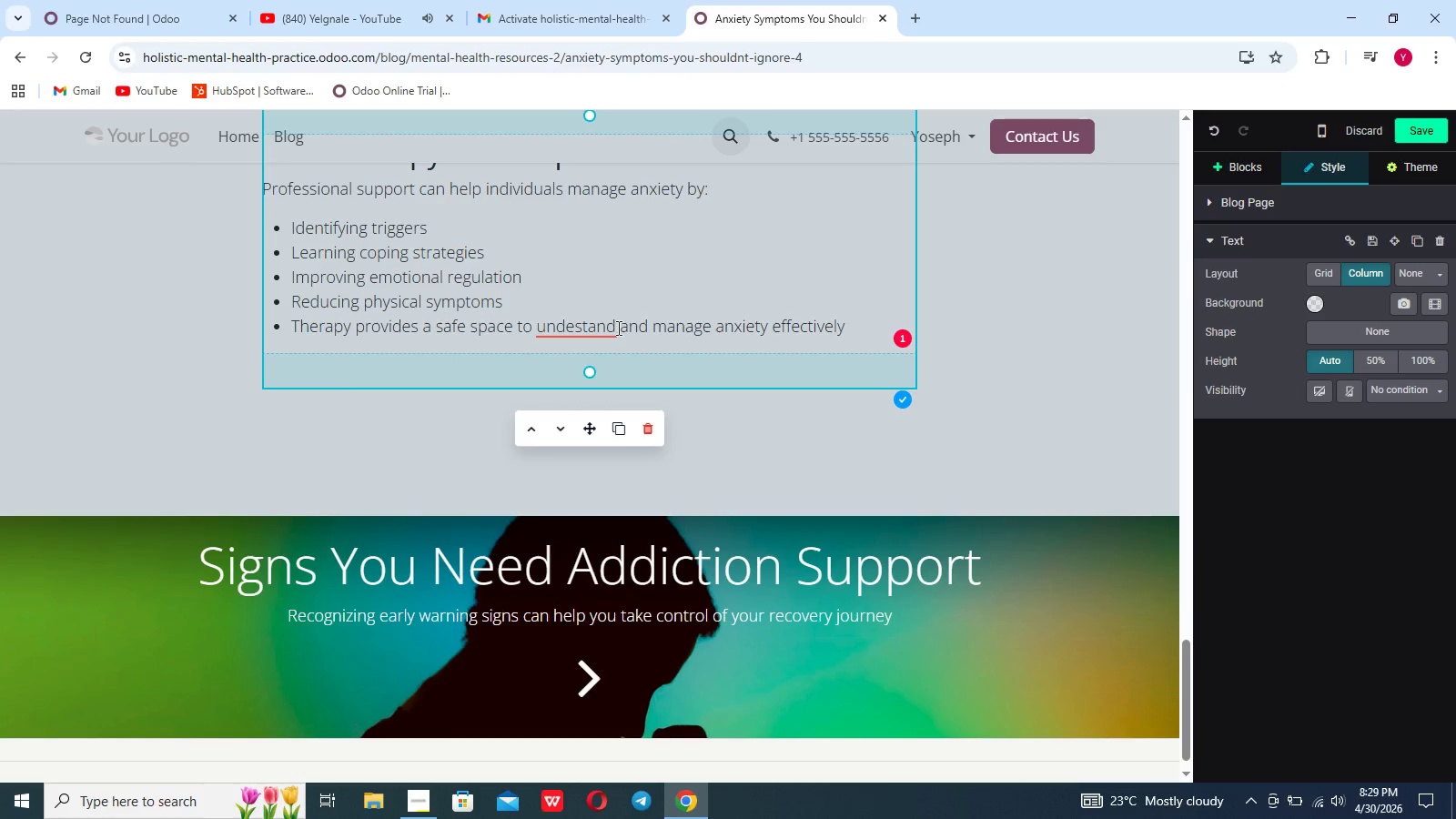 
left_click([618, 329])
 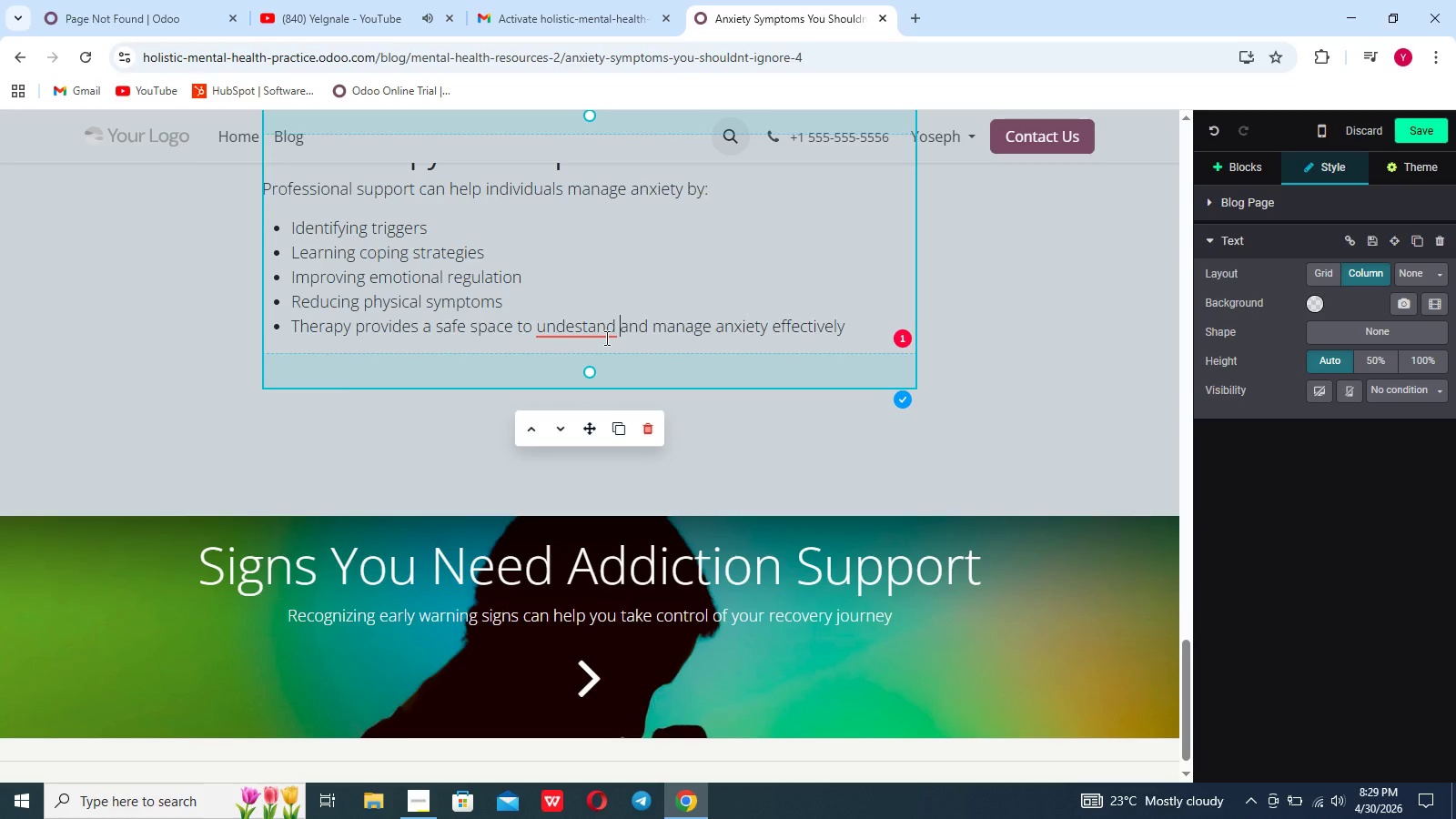 
key(ArrowLeft)
 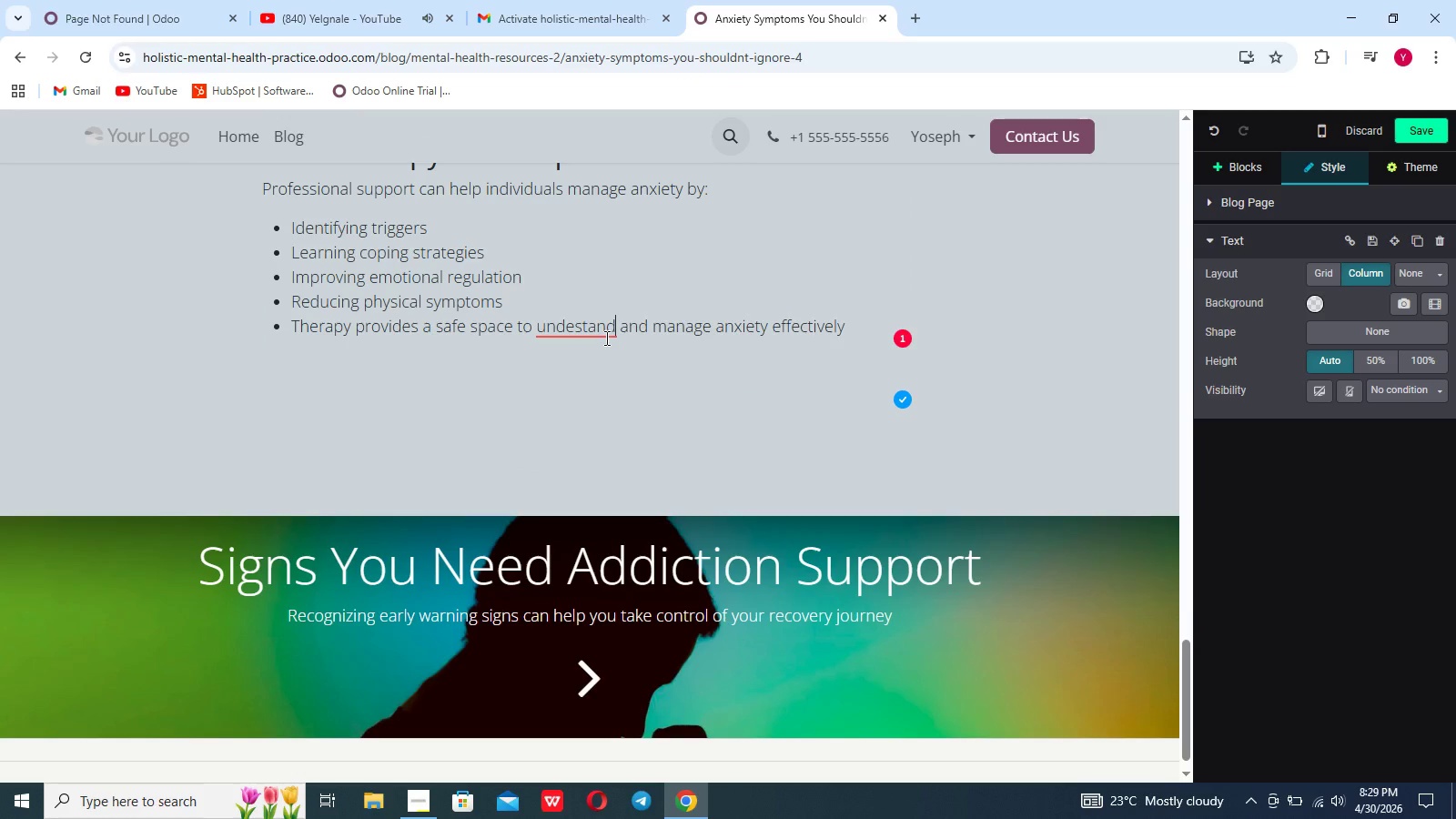 
key(ArrowLeft)
 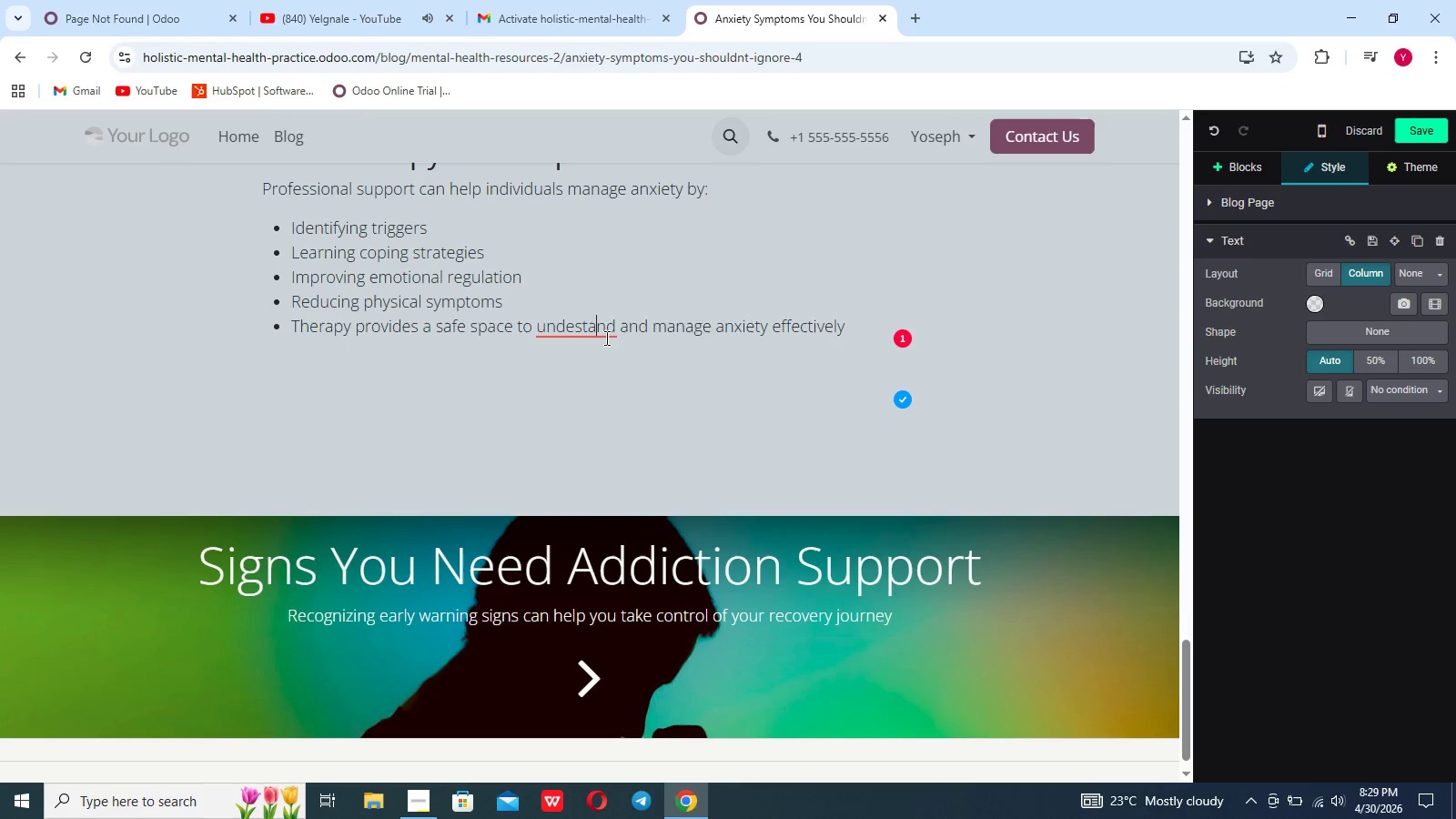 
key(ArrowLeft)
 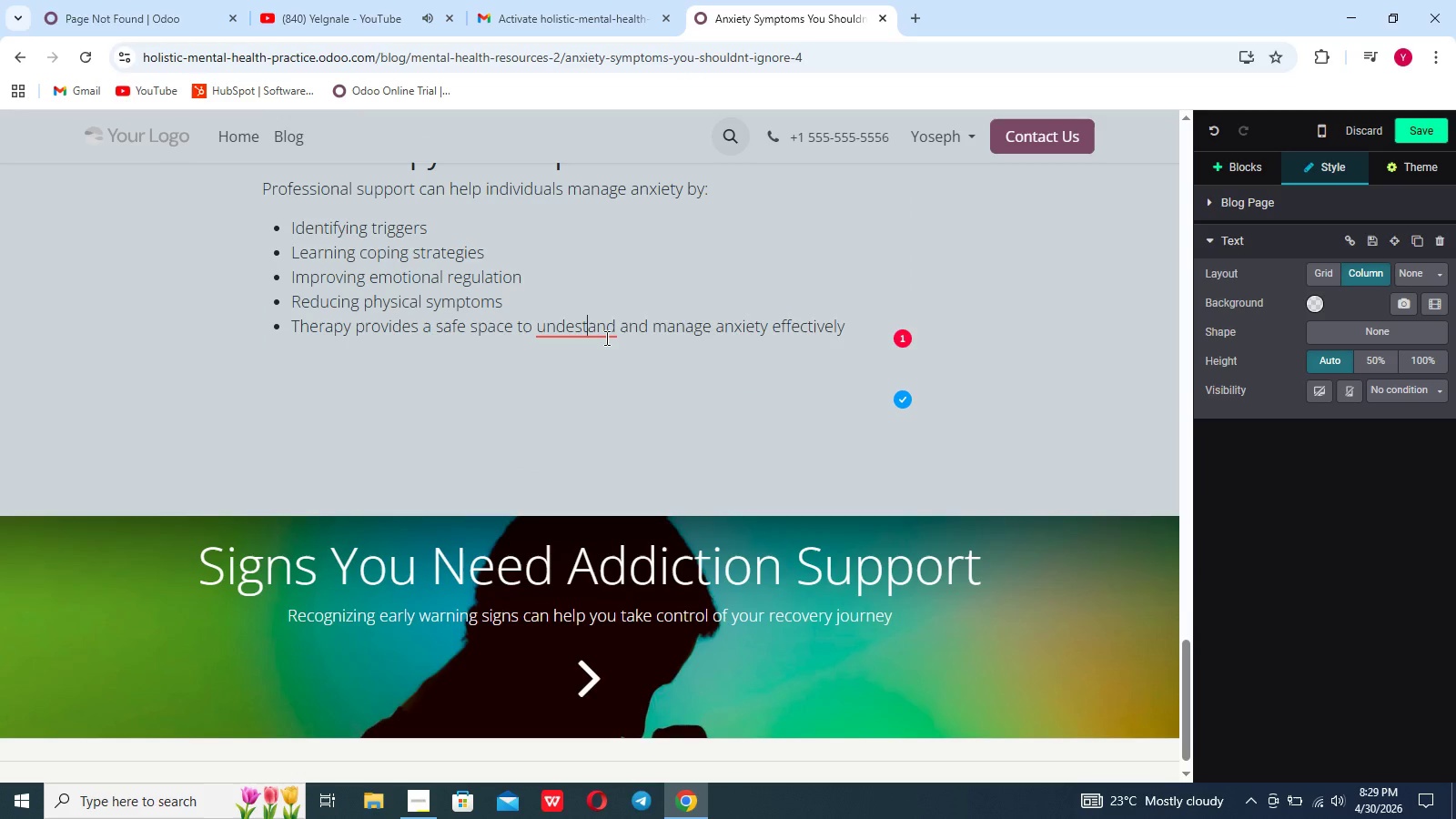 
key(ArrowLeft)
 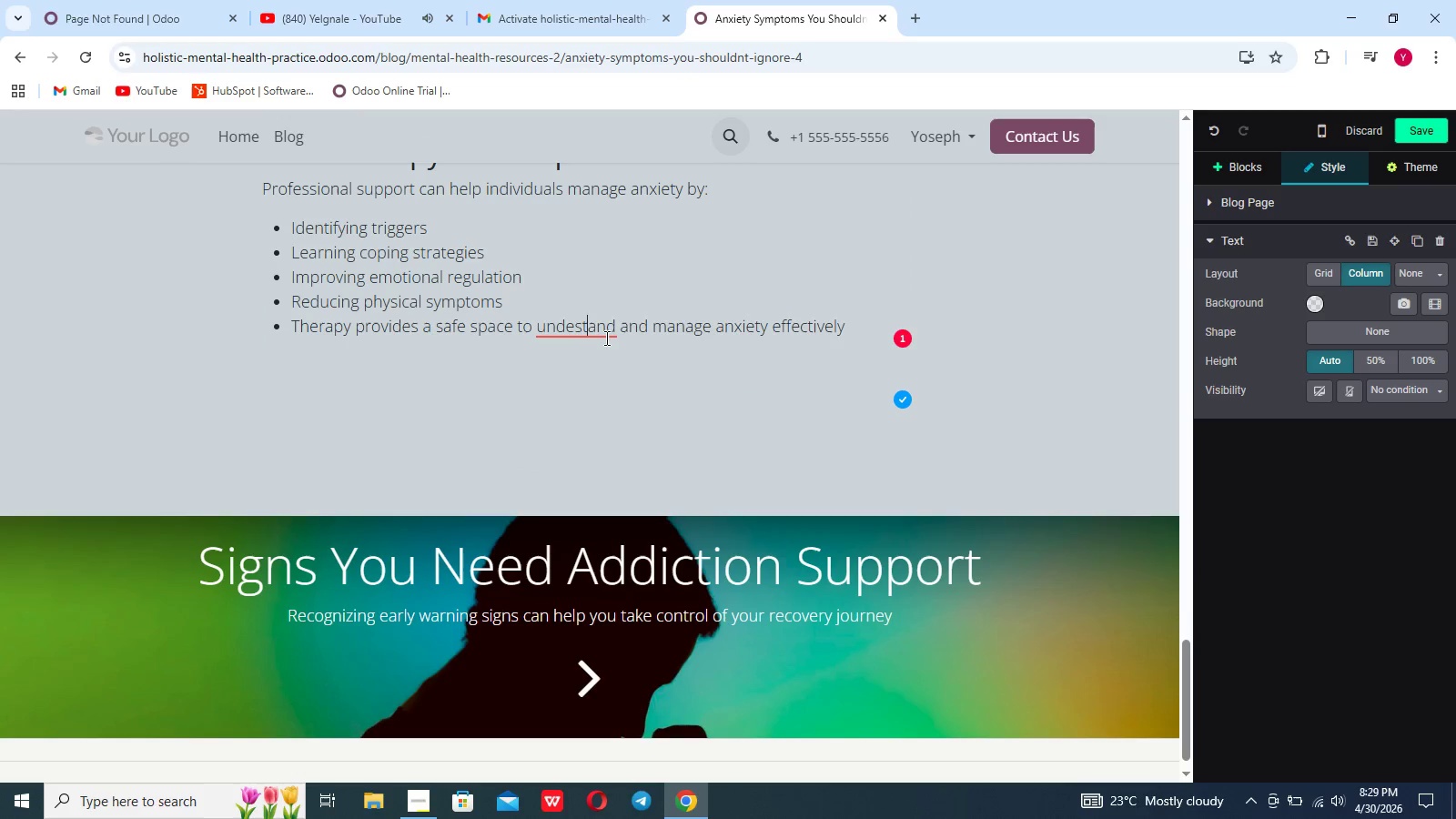 
key(ArrowLeft)
 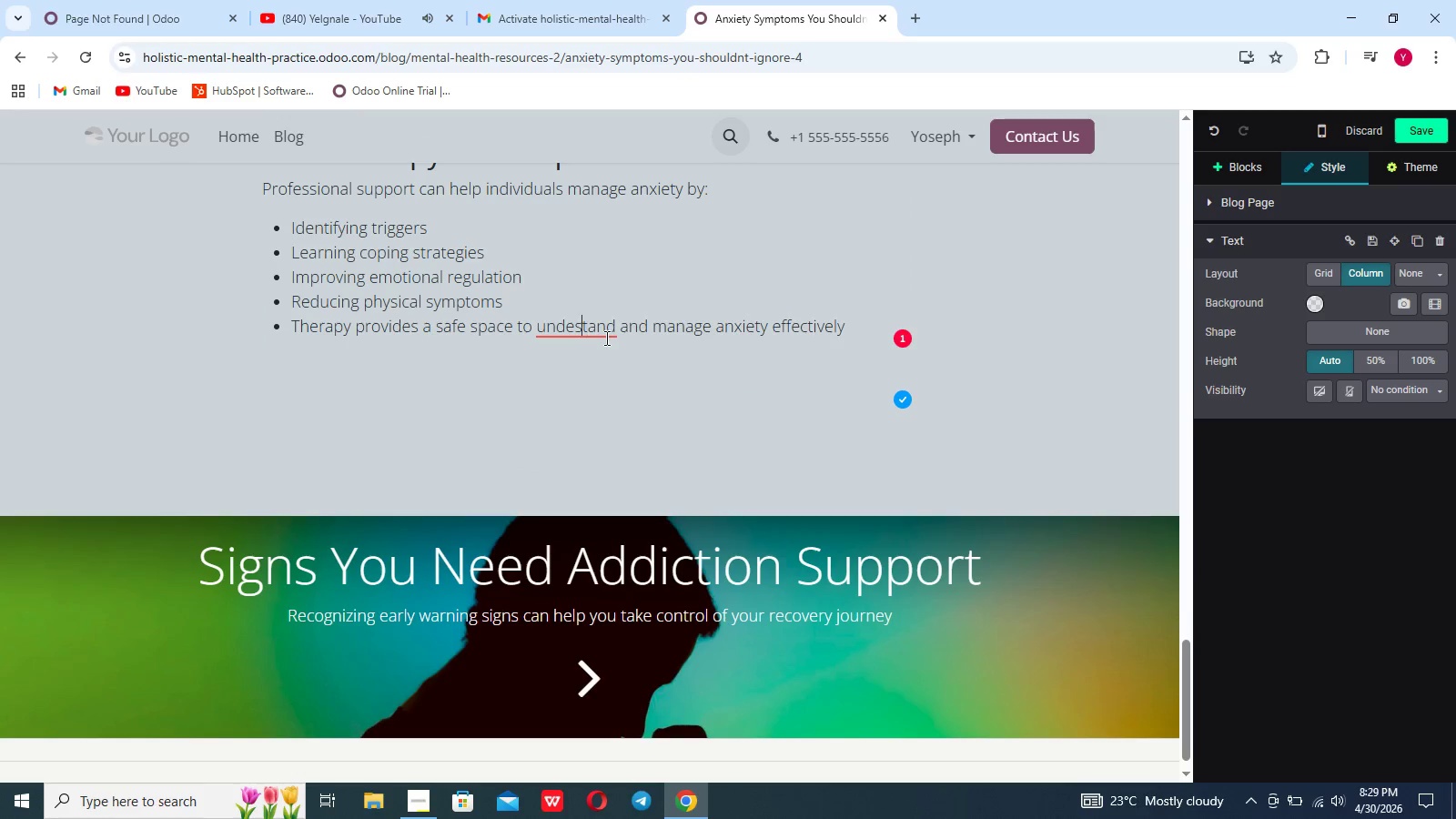 
key(ArrowLeft)
 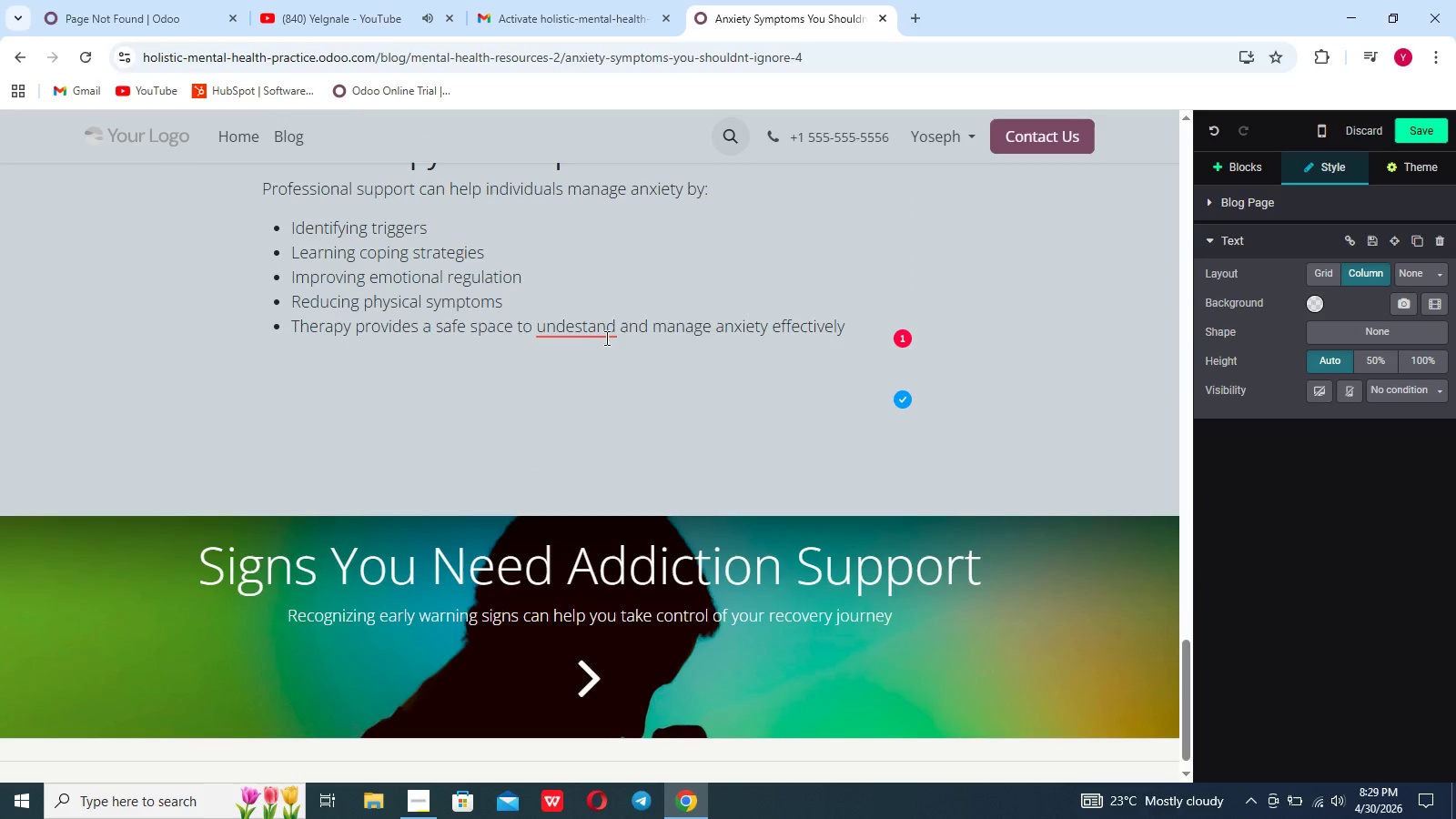 
key(R)
 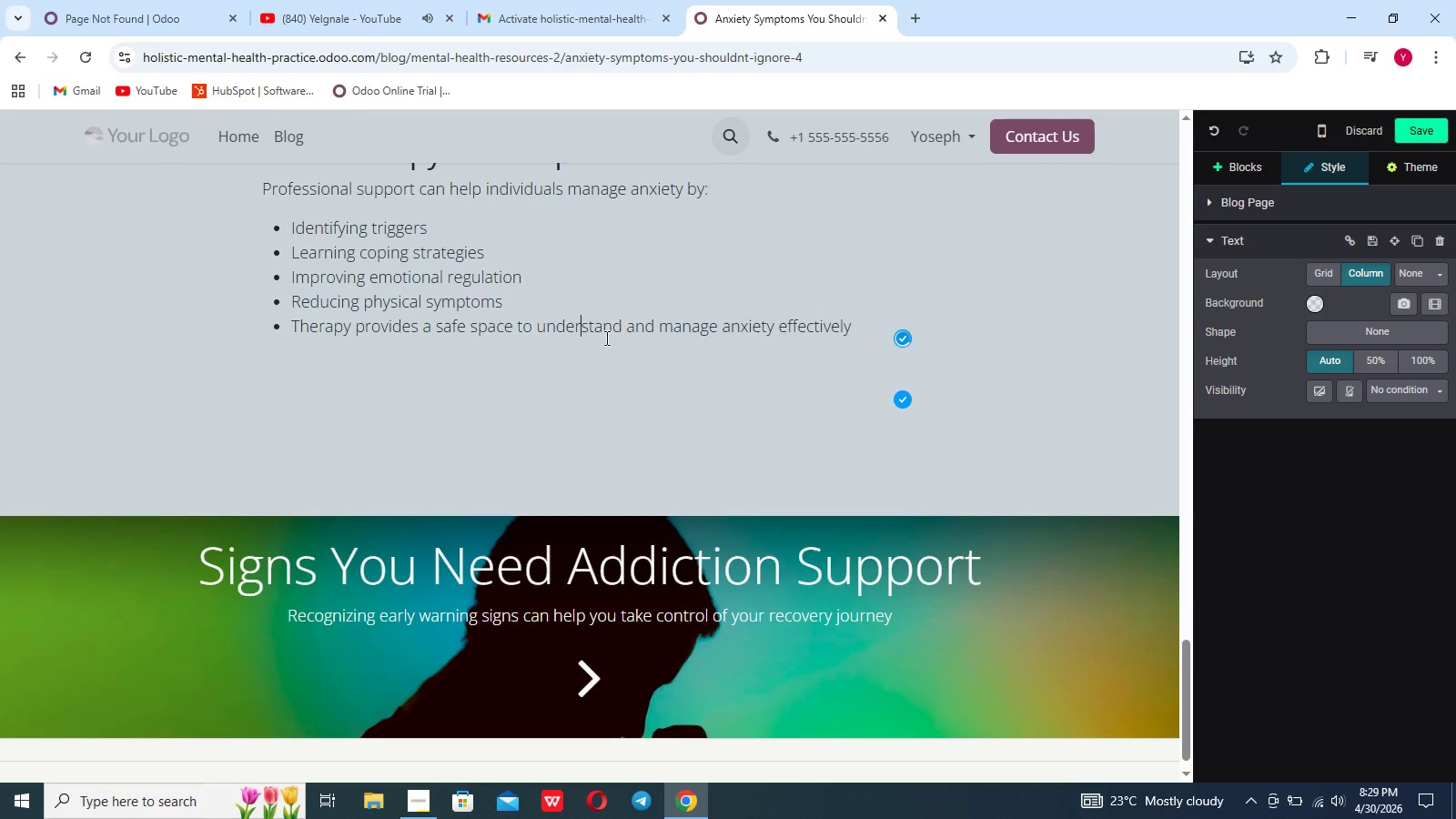 
hold_key(key=ArrowRight, duration=1.42)
 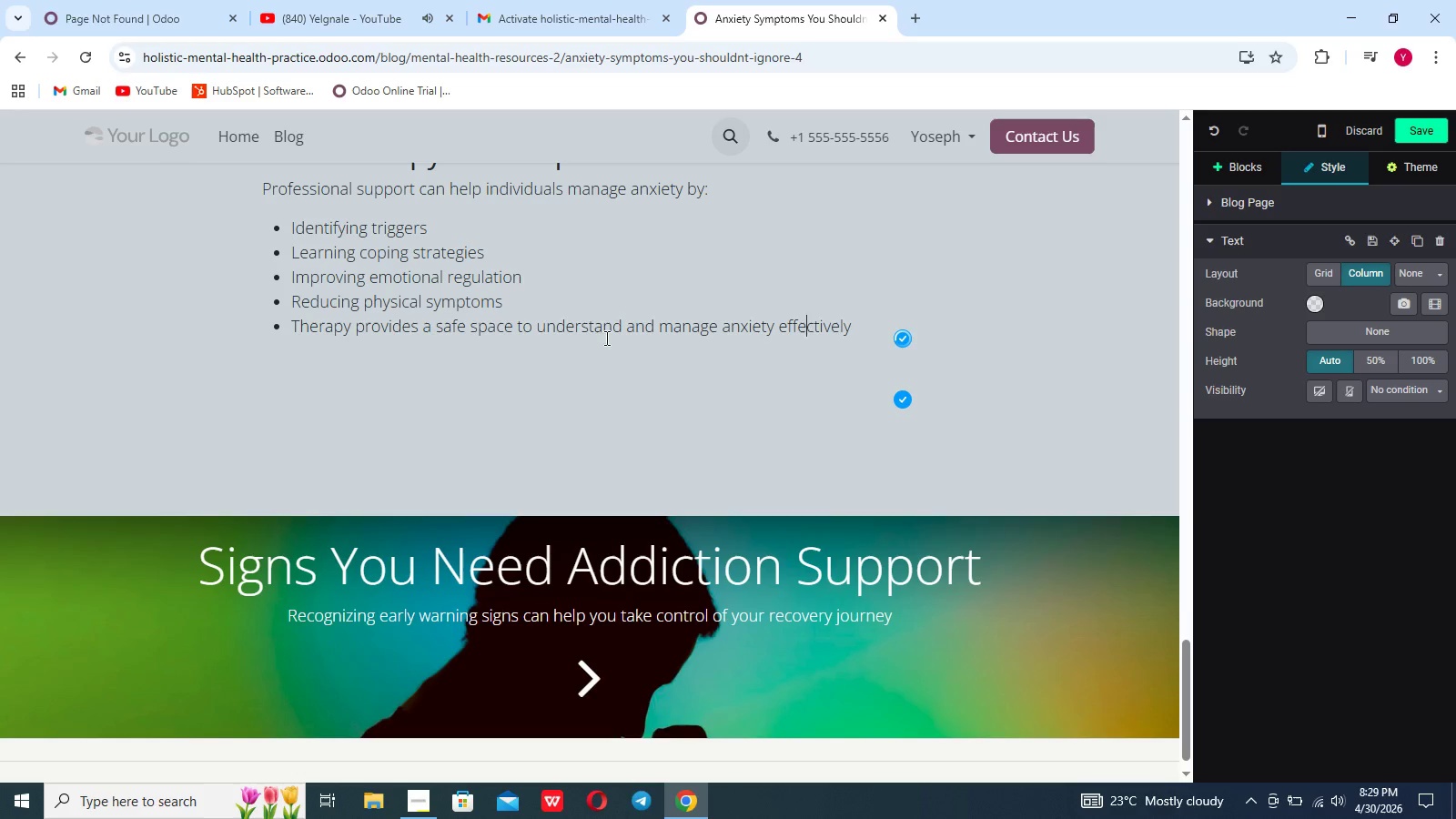 
key(ArrowRight)
 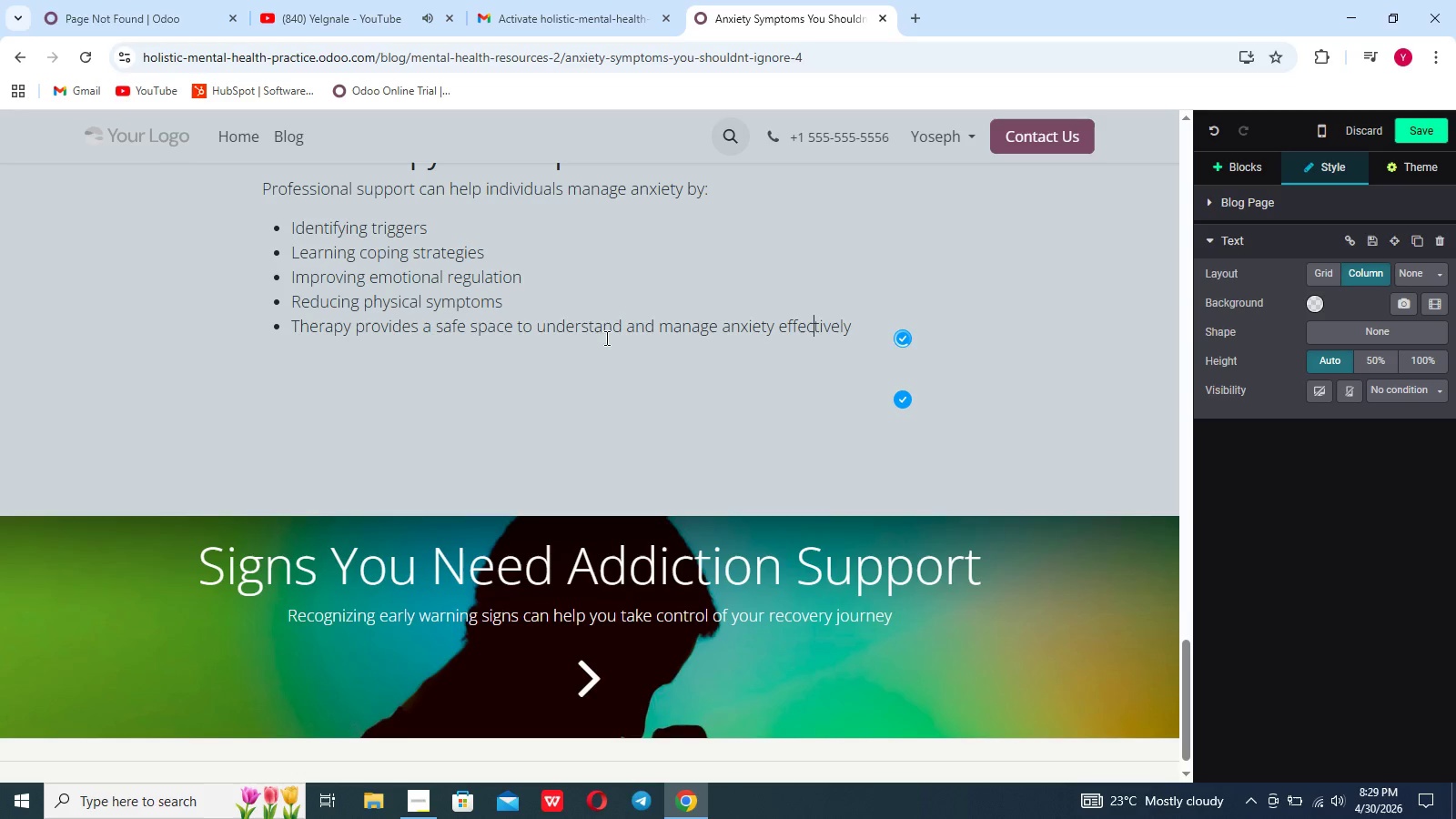 
key(ArrowRight)
 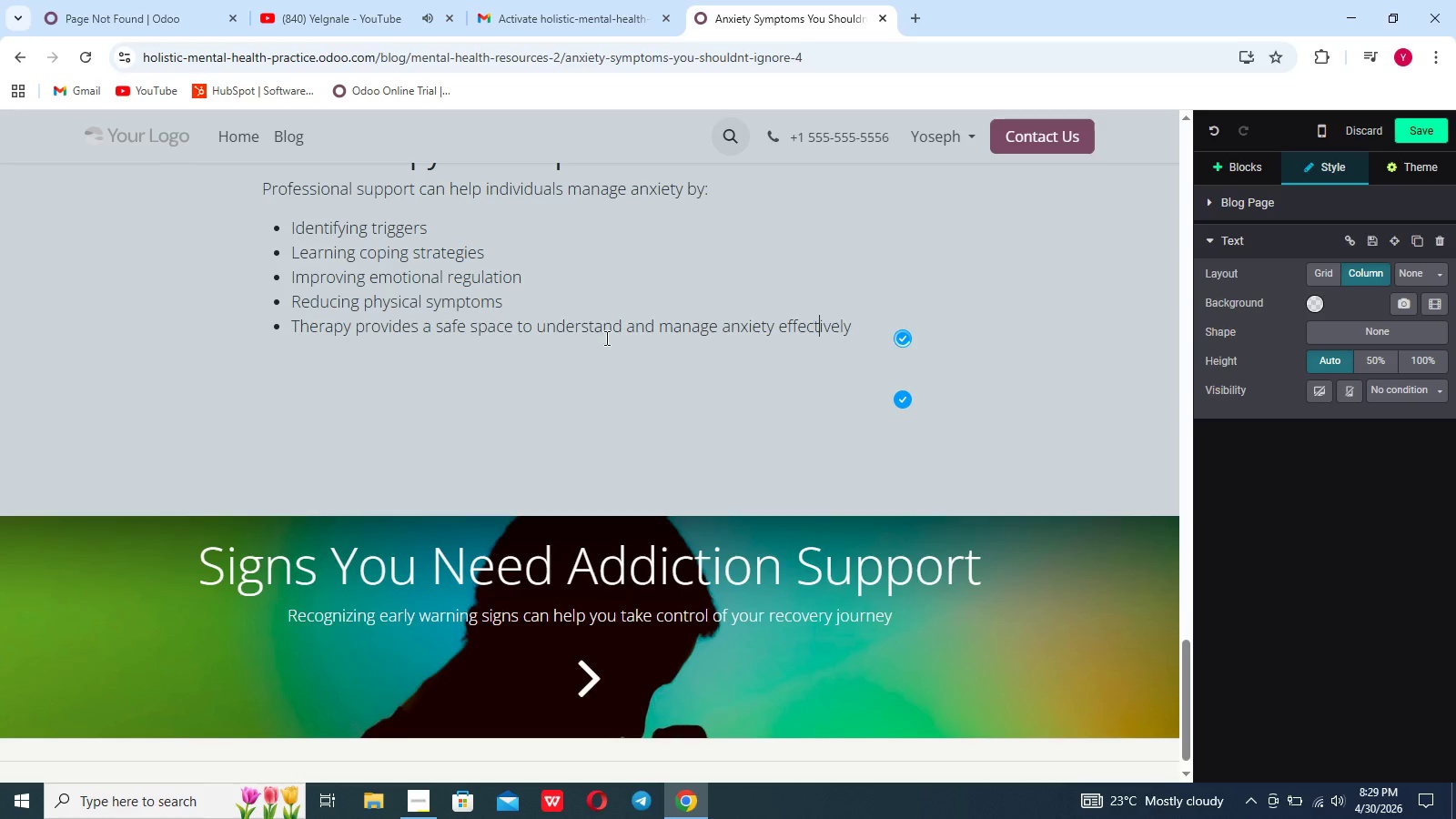 
key(ArrowRight)
 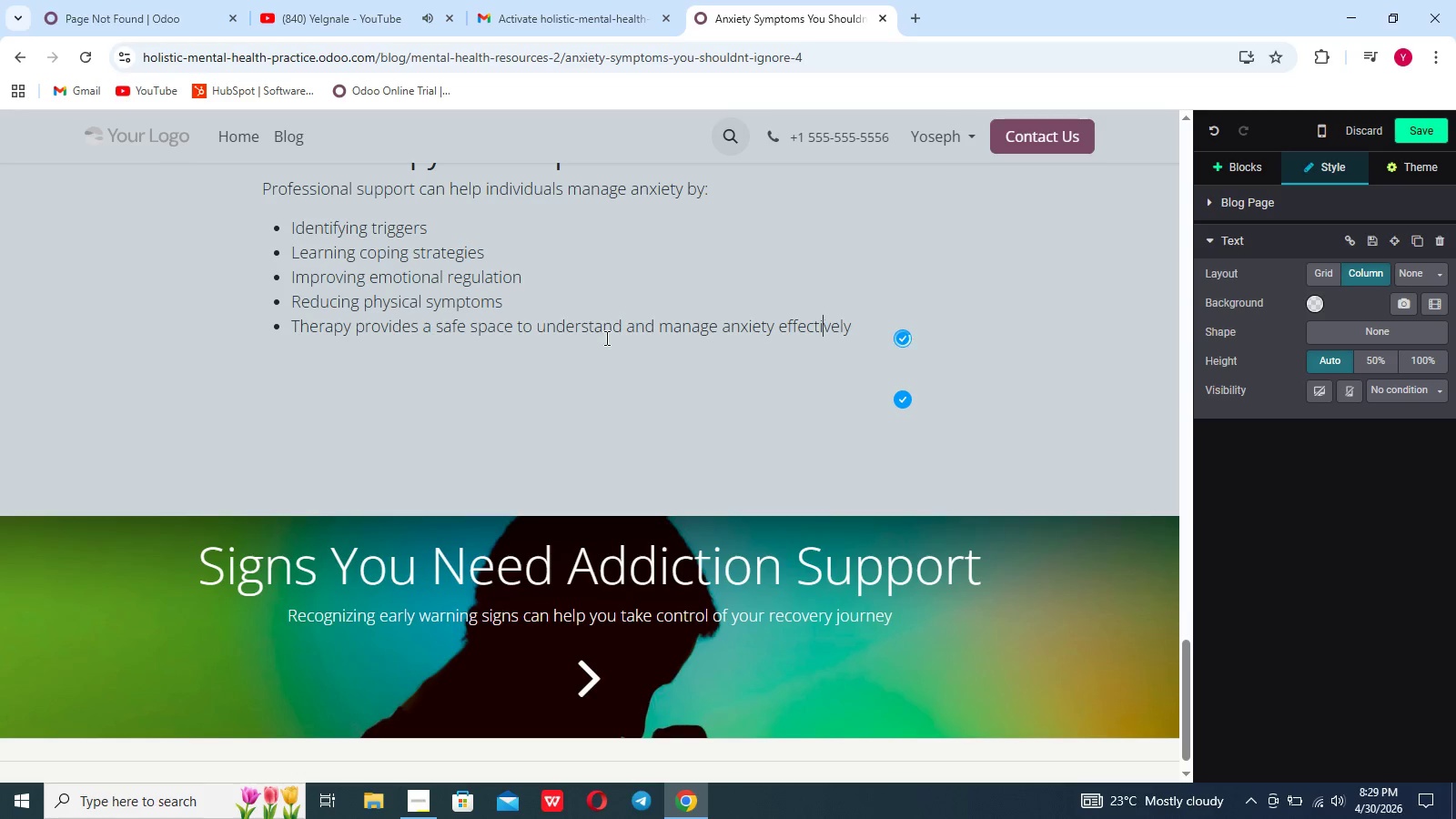 
key(ArrowRight)
 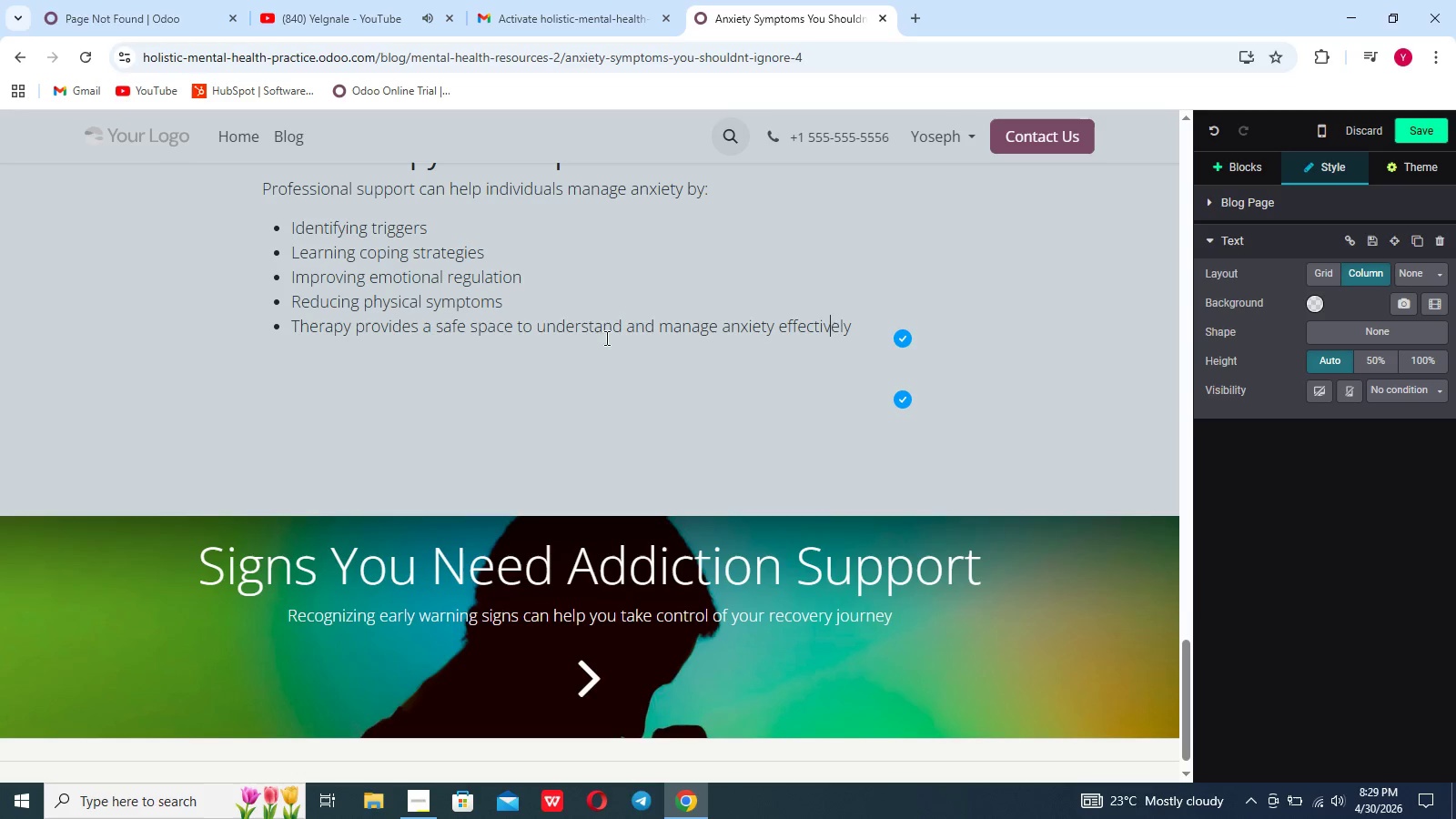 
key(ArrowRight)
 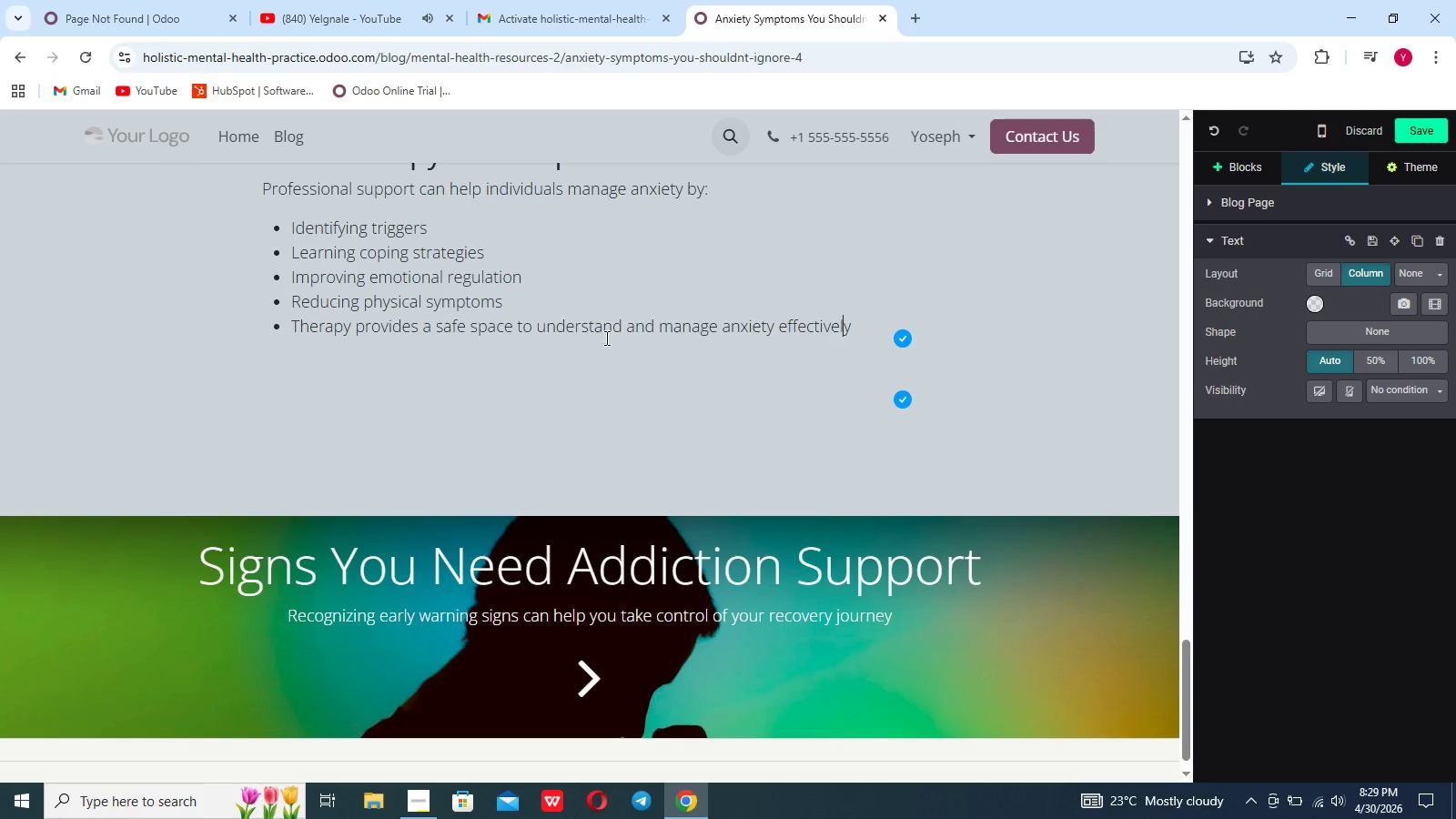 
key(ArrowRight)
 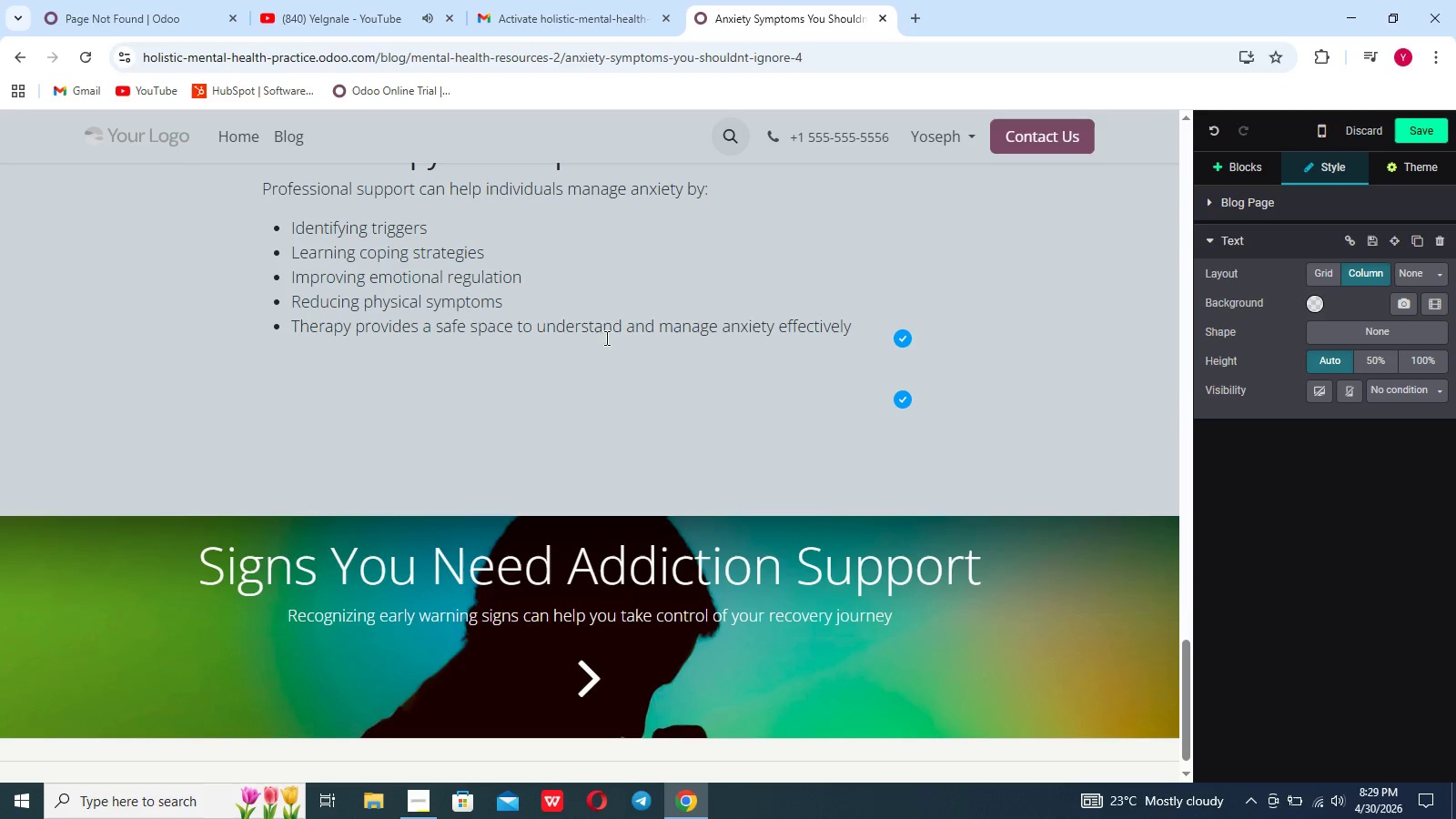 
key(ArrowRight)
 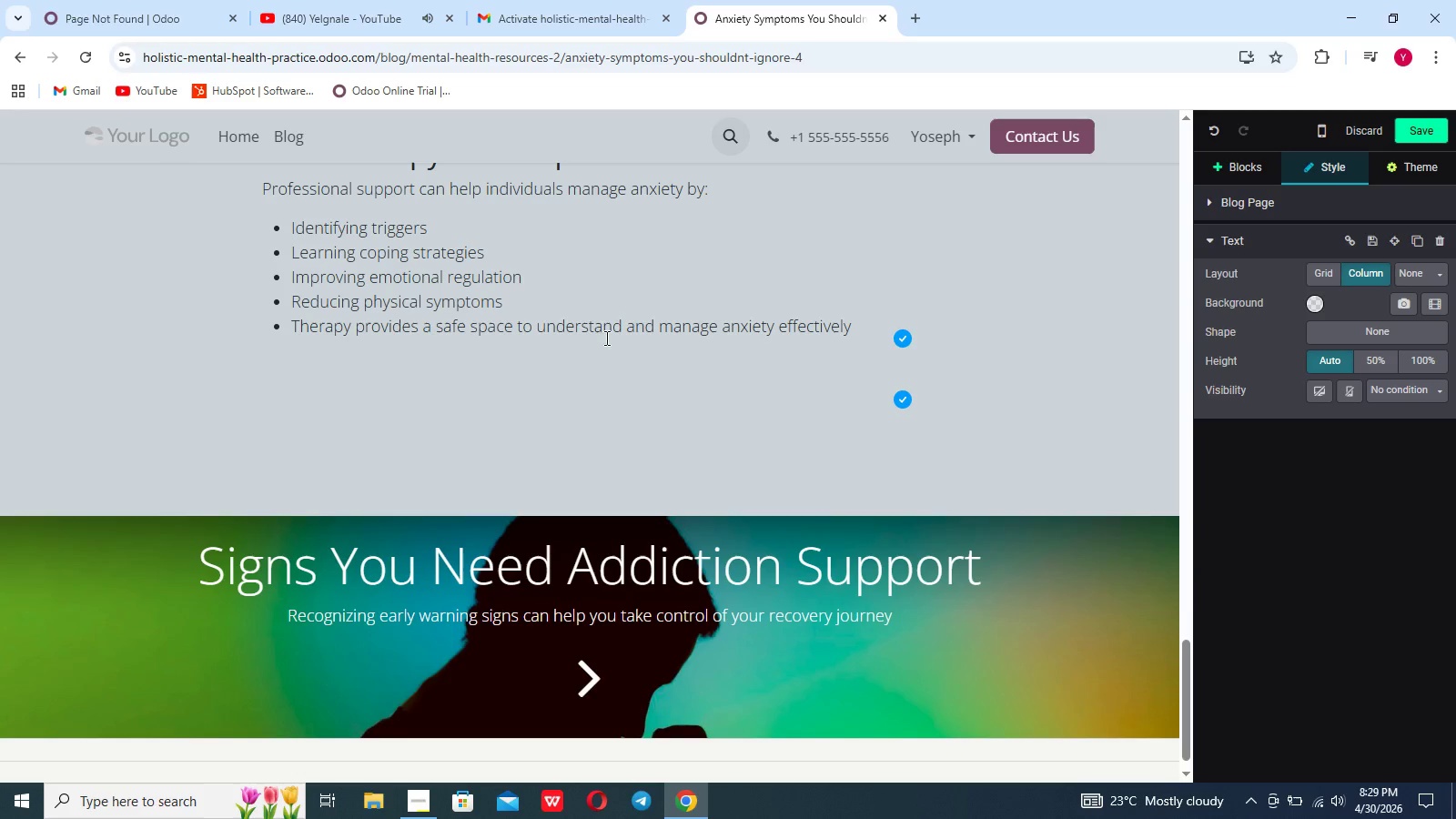 
key(Period)
 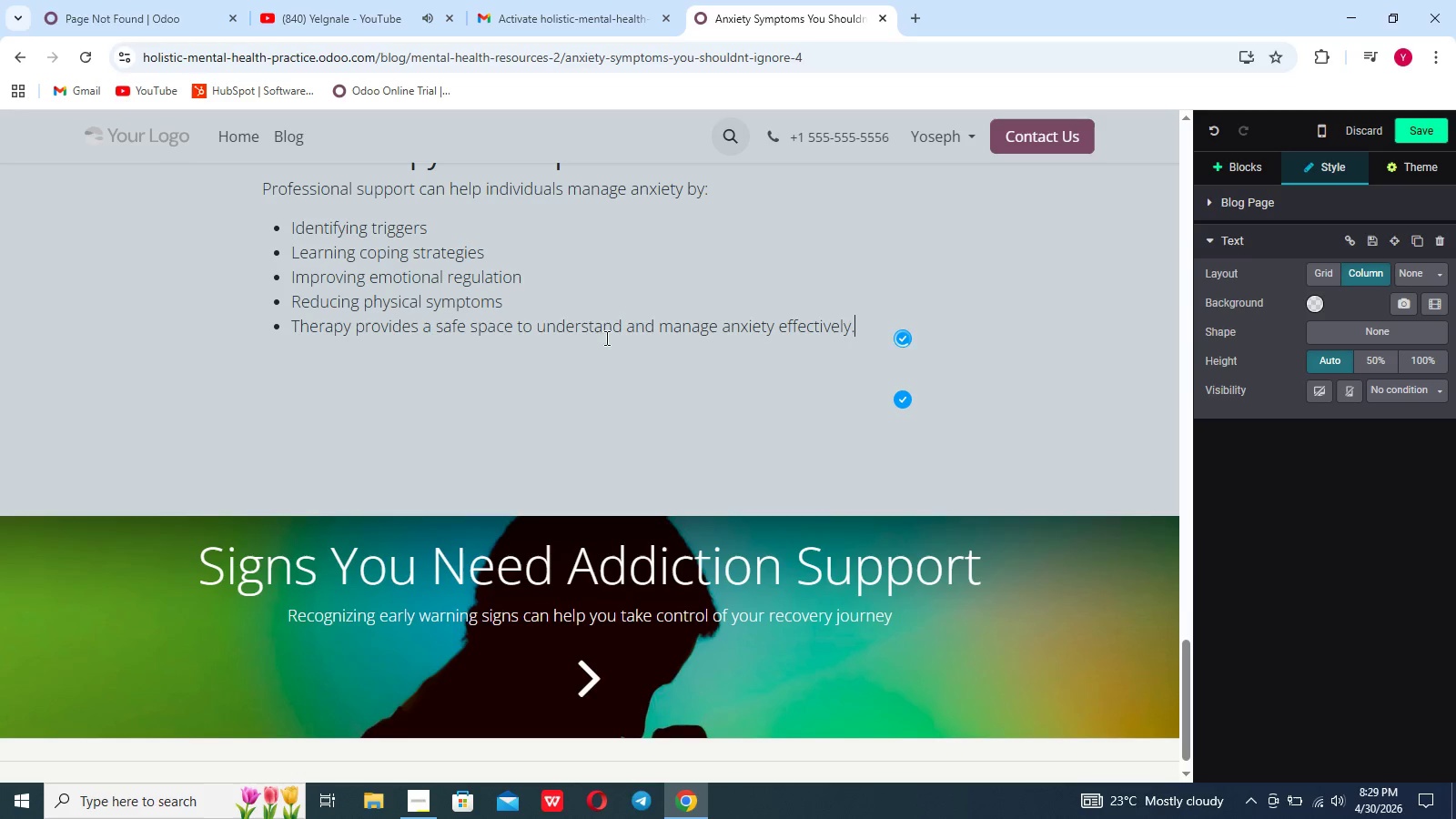 
scroll: coordinate [605, 338], scroll_direction: down, amount: 2.0
 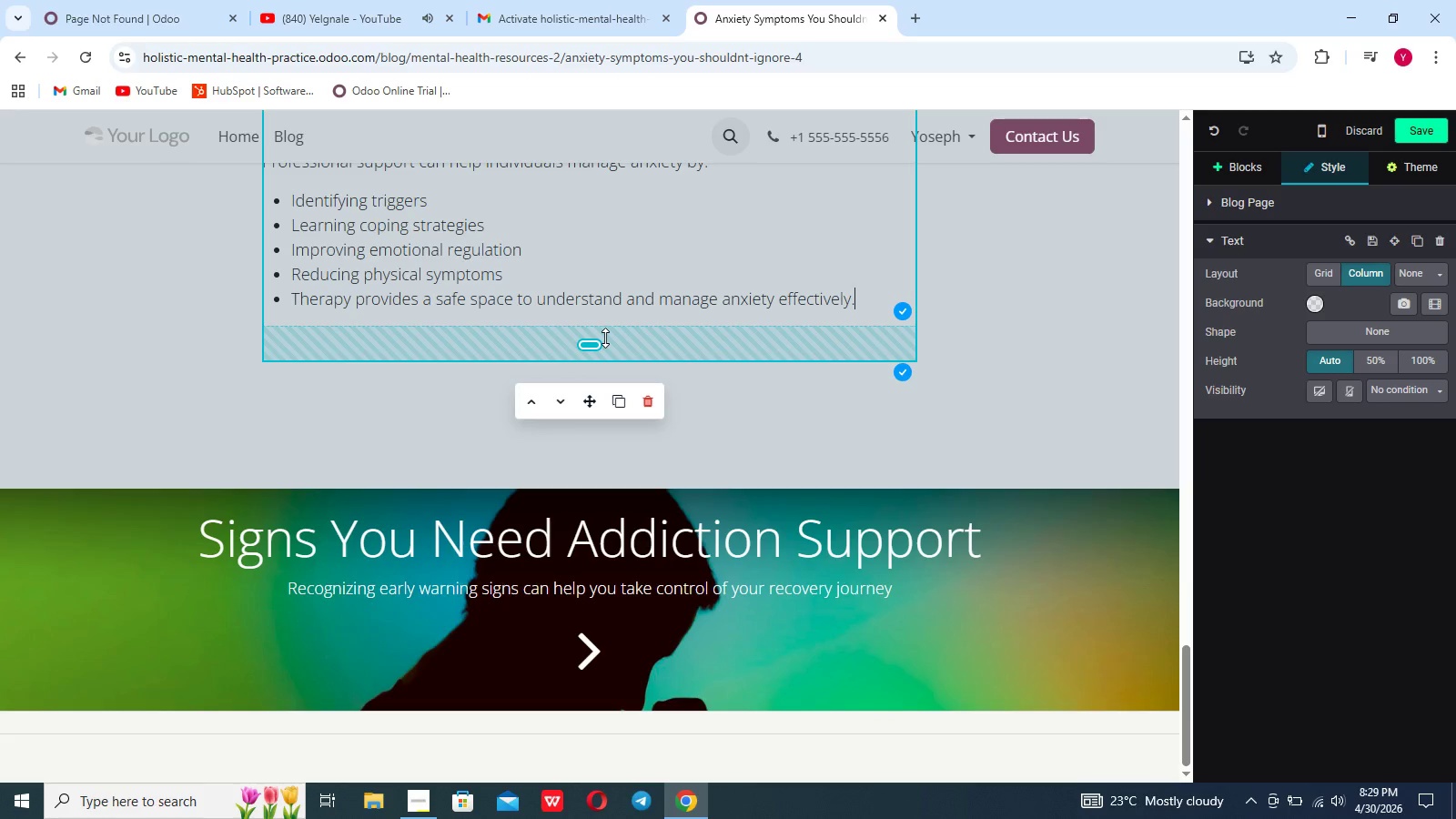 
key(Enter)
 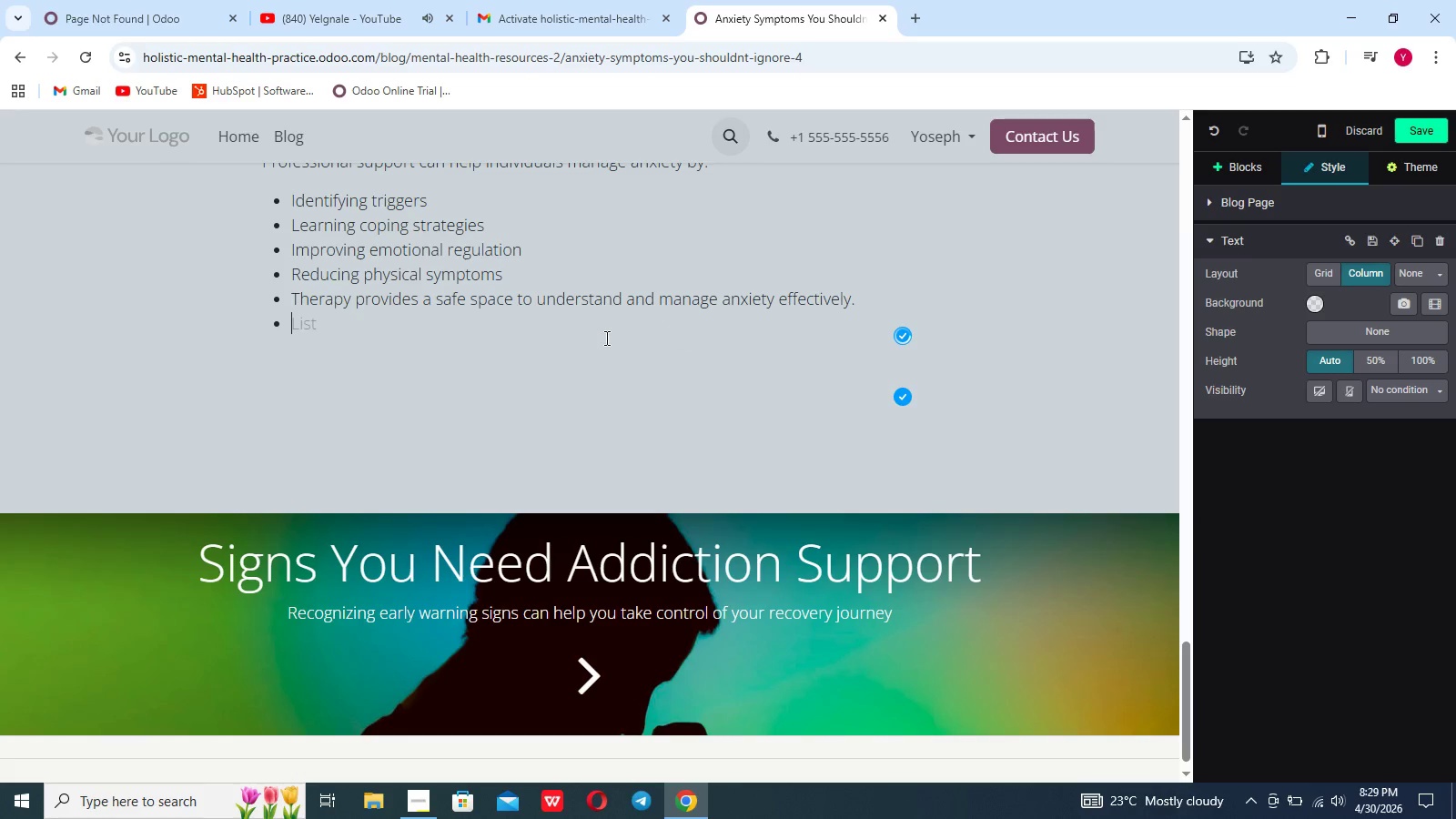 
key(Enter)
 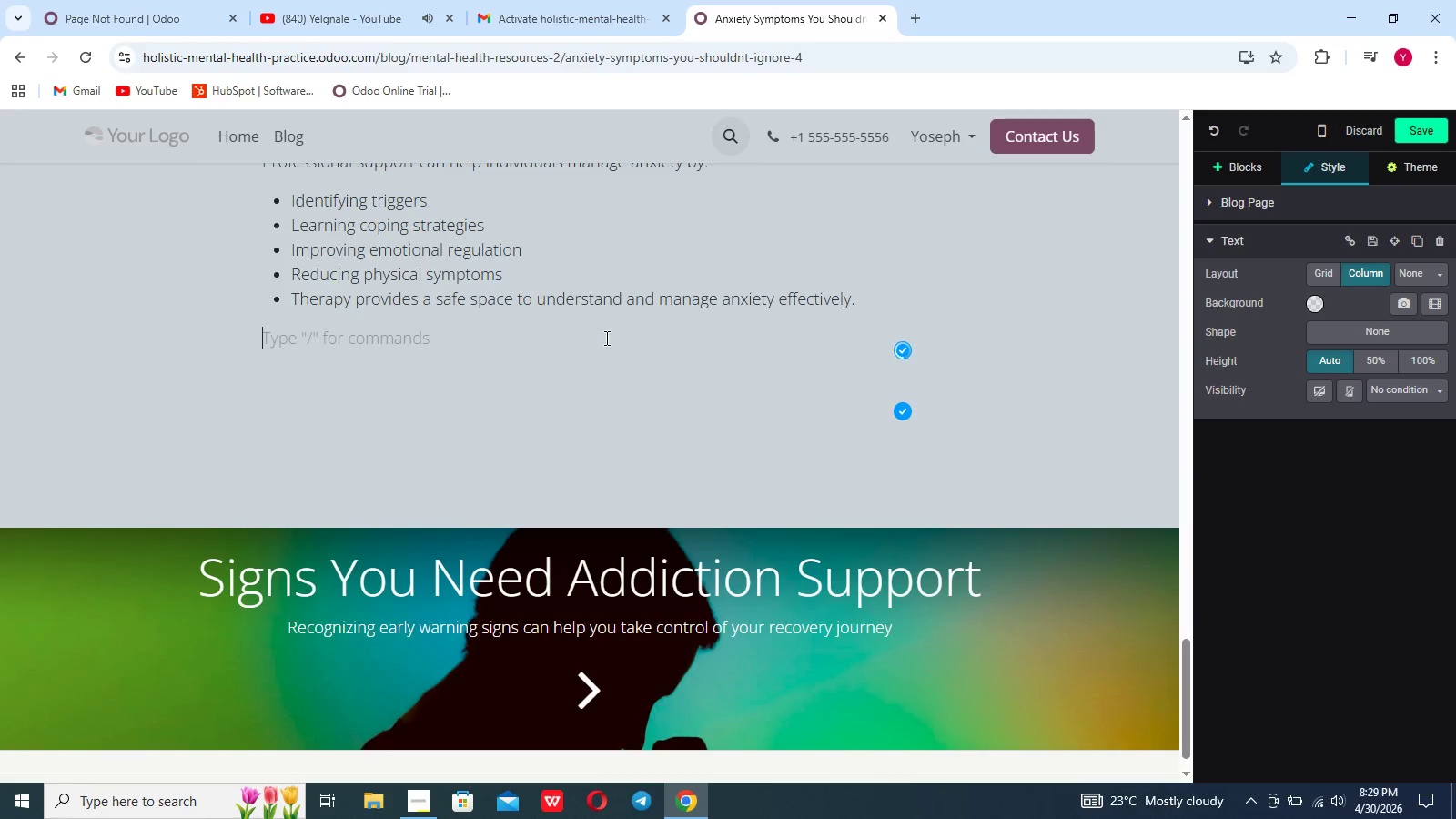 
key(Enter)
 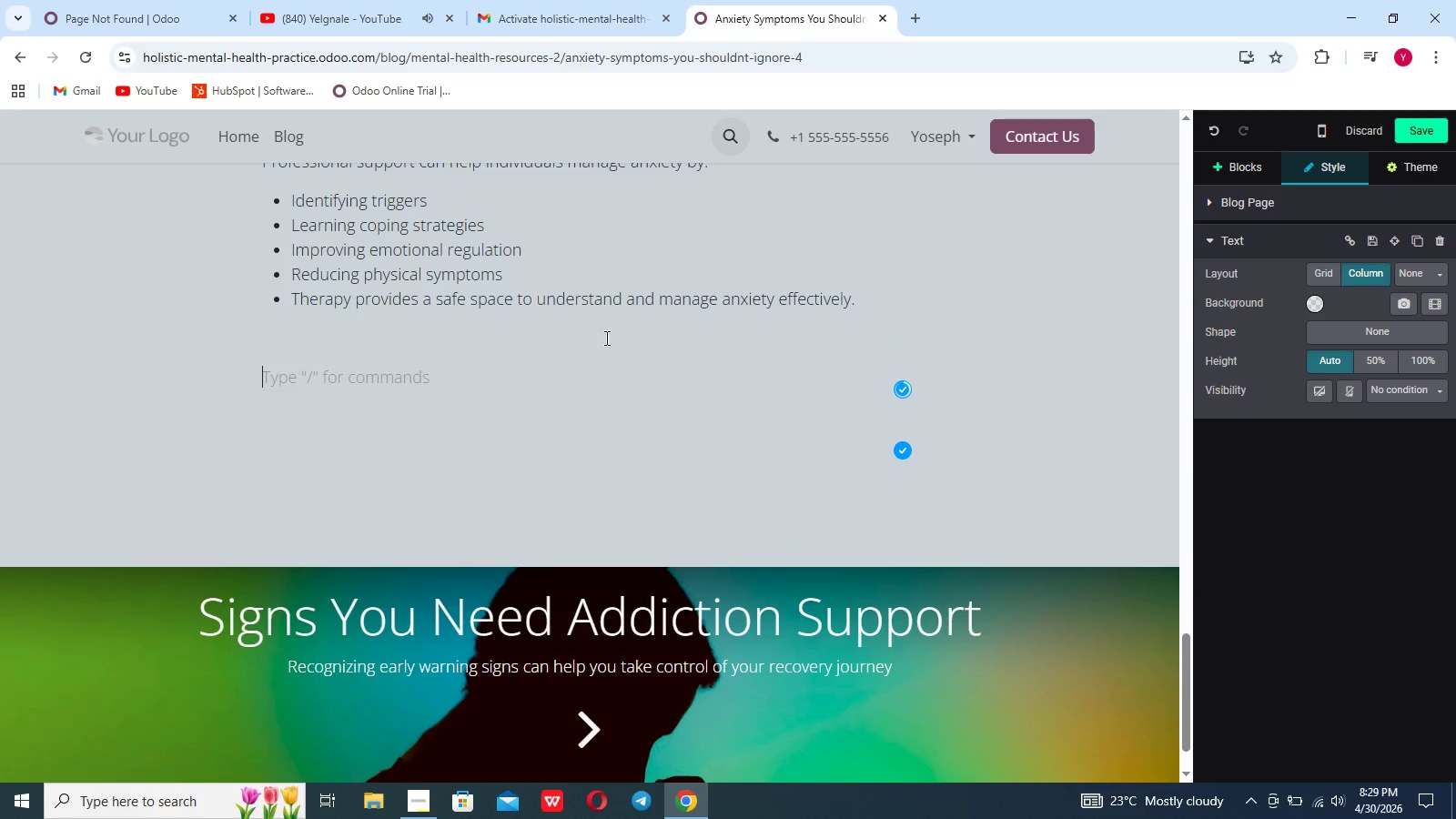 
key(Backspace)
 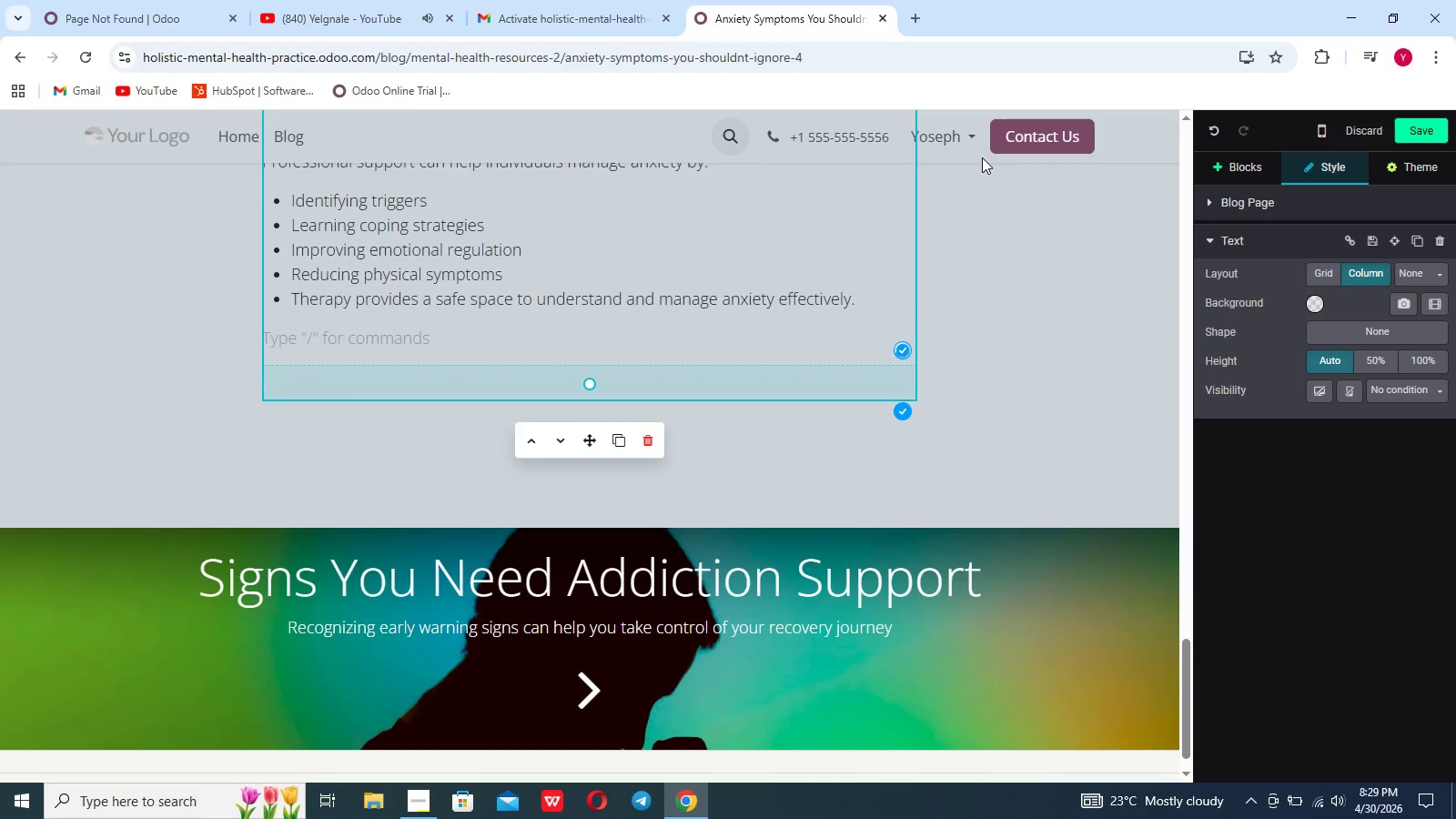 
key(Enter)
 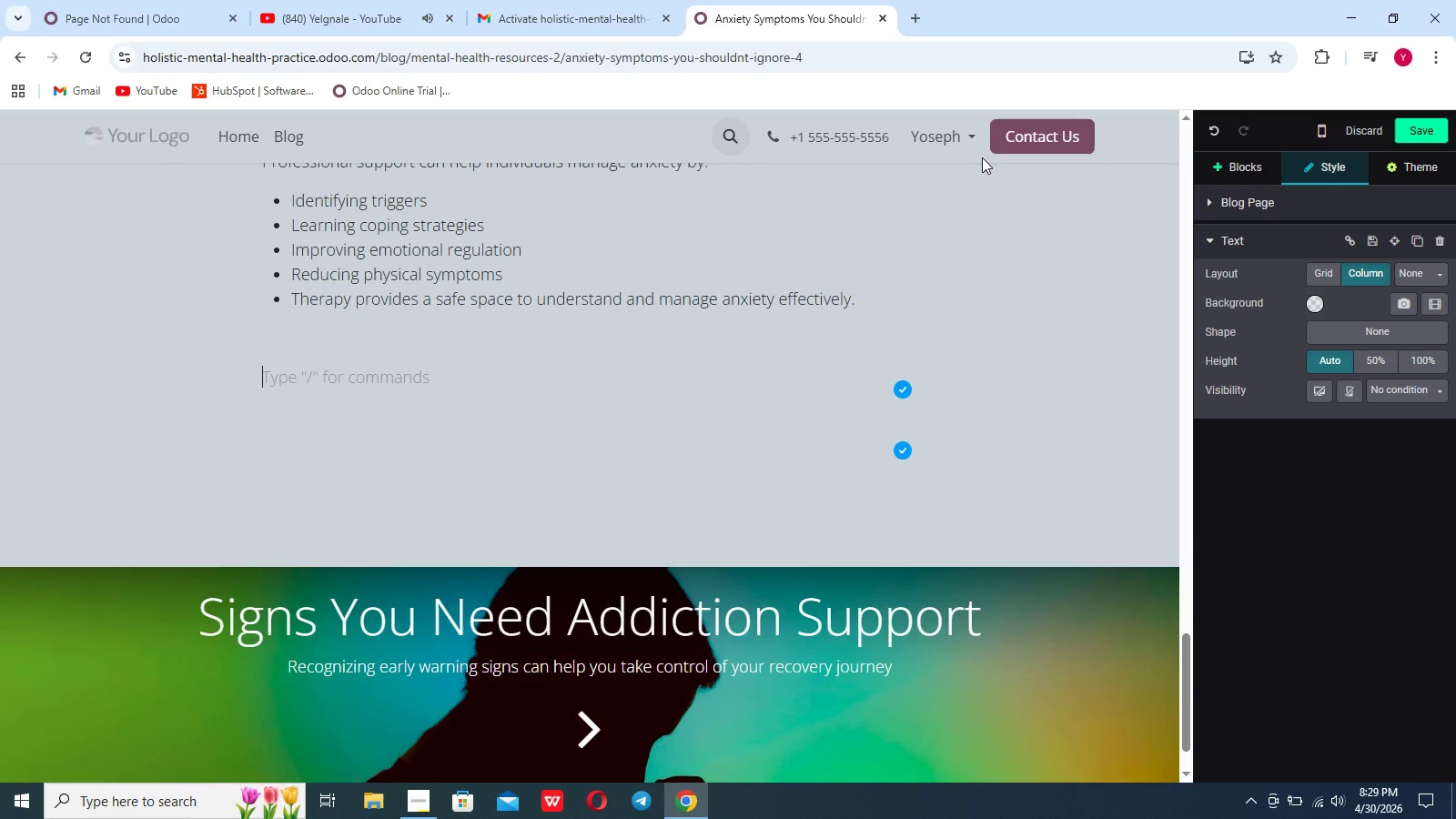 
hold_key(key=ShiftLeft, duration=0.41)
 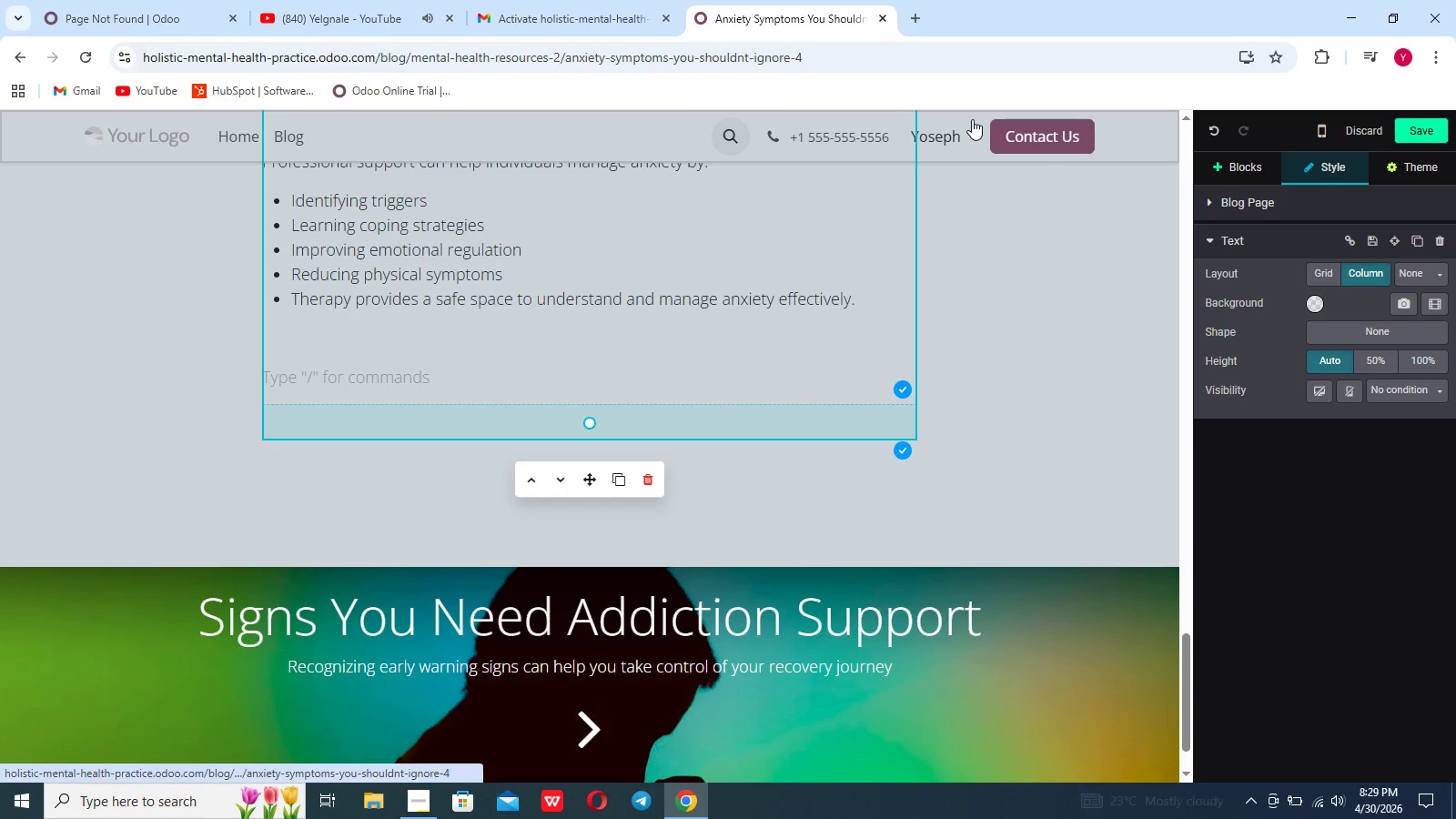 
key(Slash)
 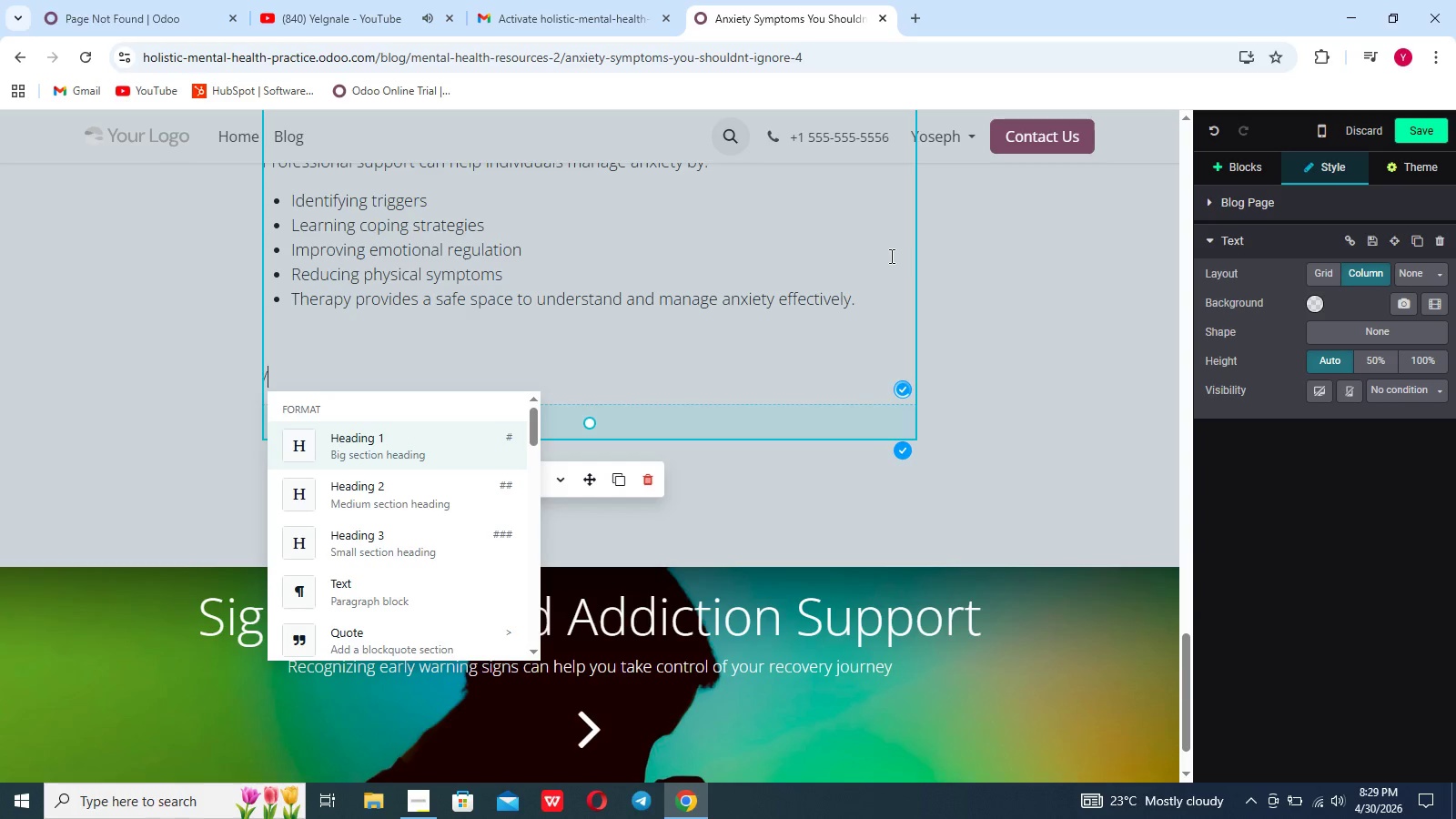 
key(Backspace)
 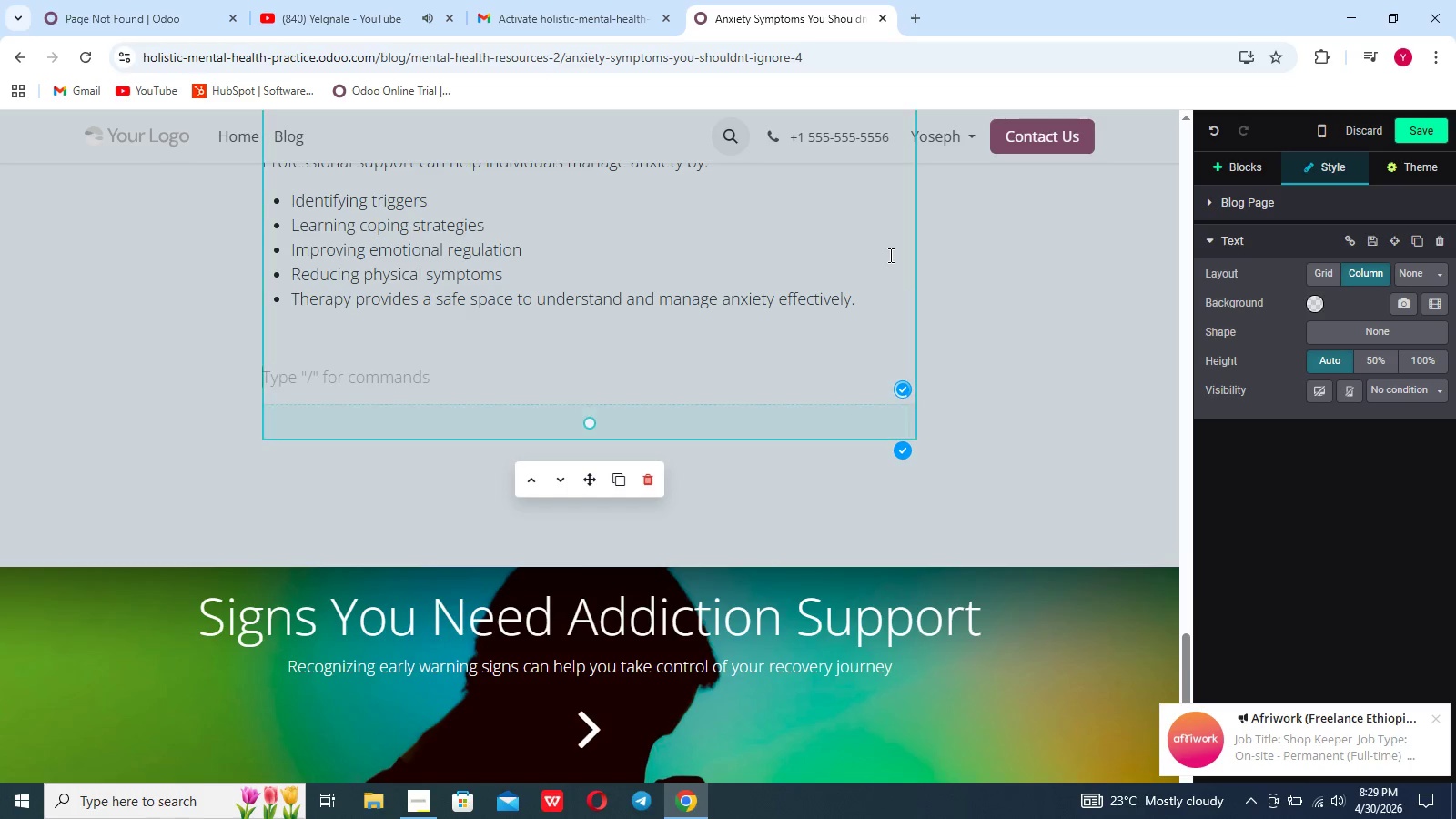 
key(Slash)
 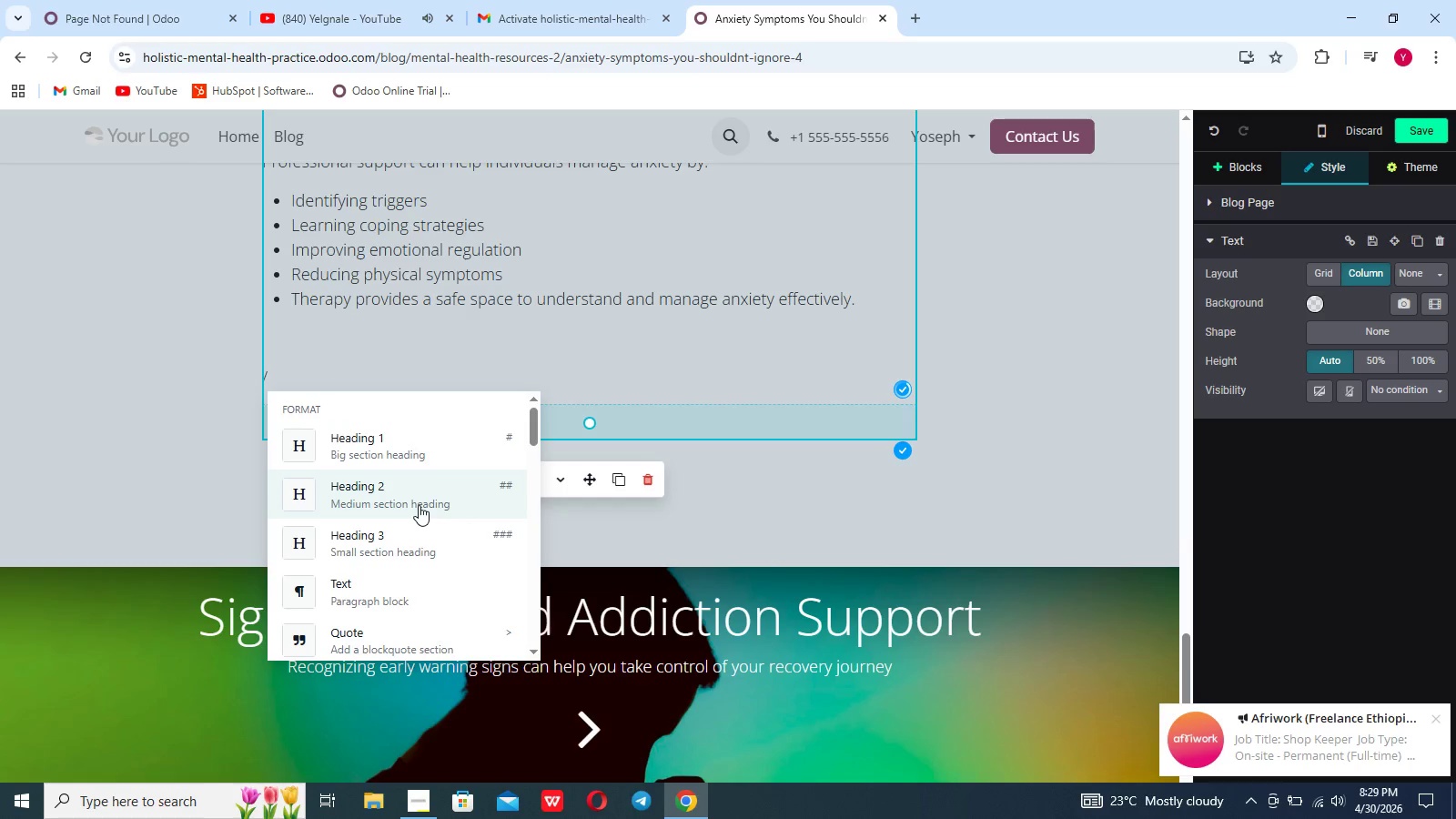 
scroll: coordinate [419, 505], scroll_direction: down, amount: 8.0
 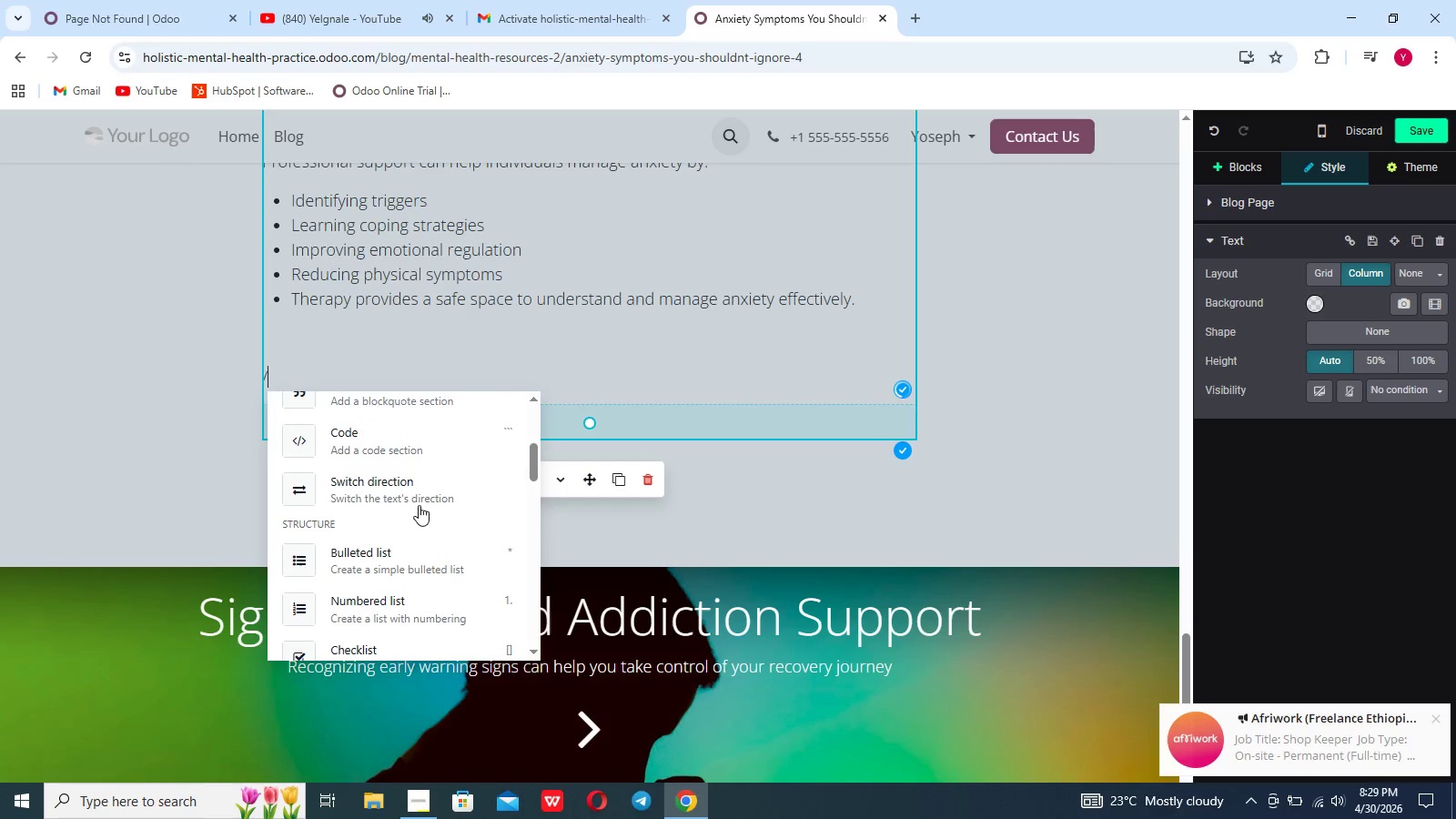 
scroll: coordinate [419, 505], scroll_direction: up, amount: 2.0
 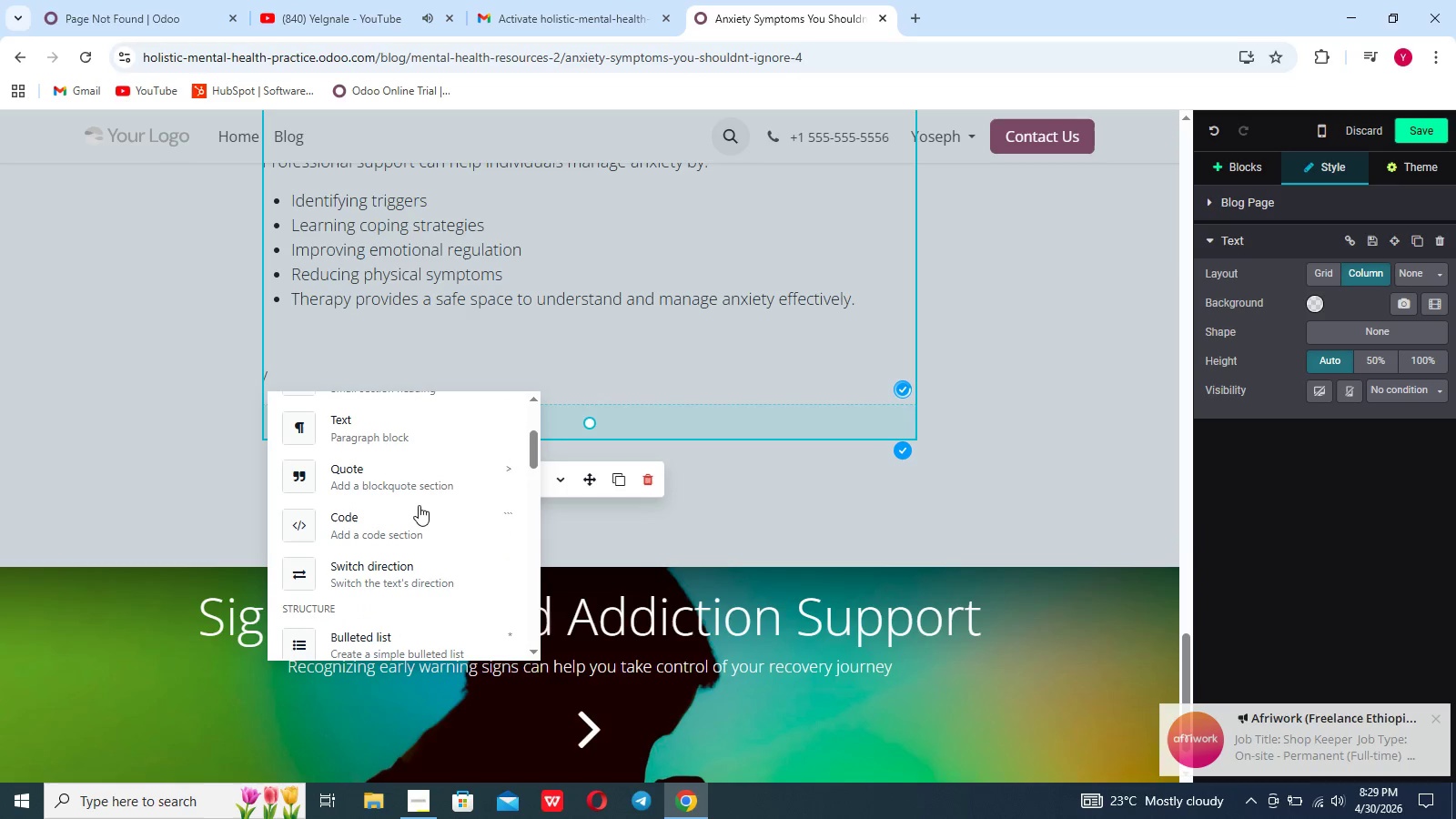 
key(Backspace)
type(Get Mental Wellness Tips Wekkly)
 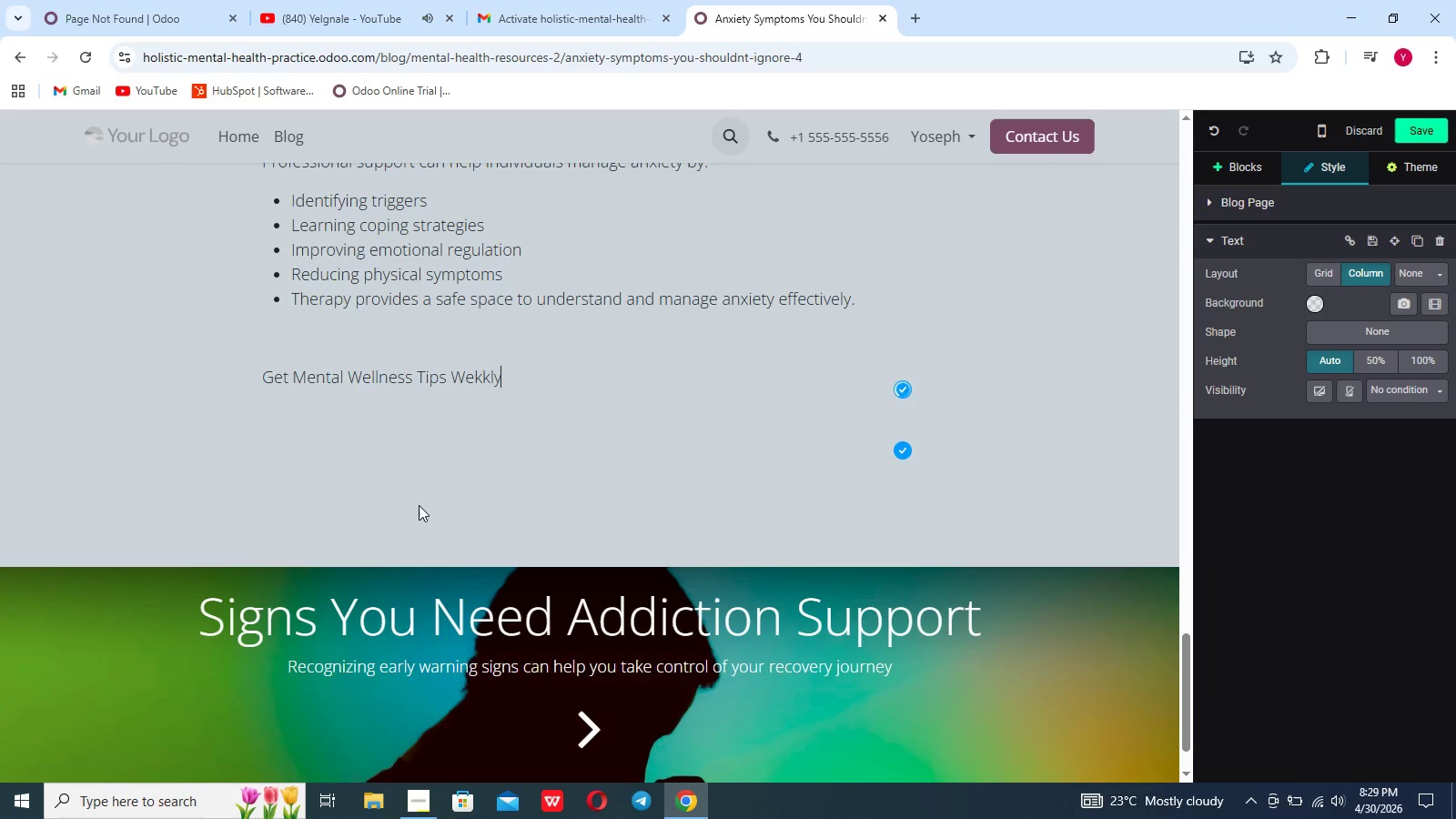 
left_click([485, 382])
 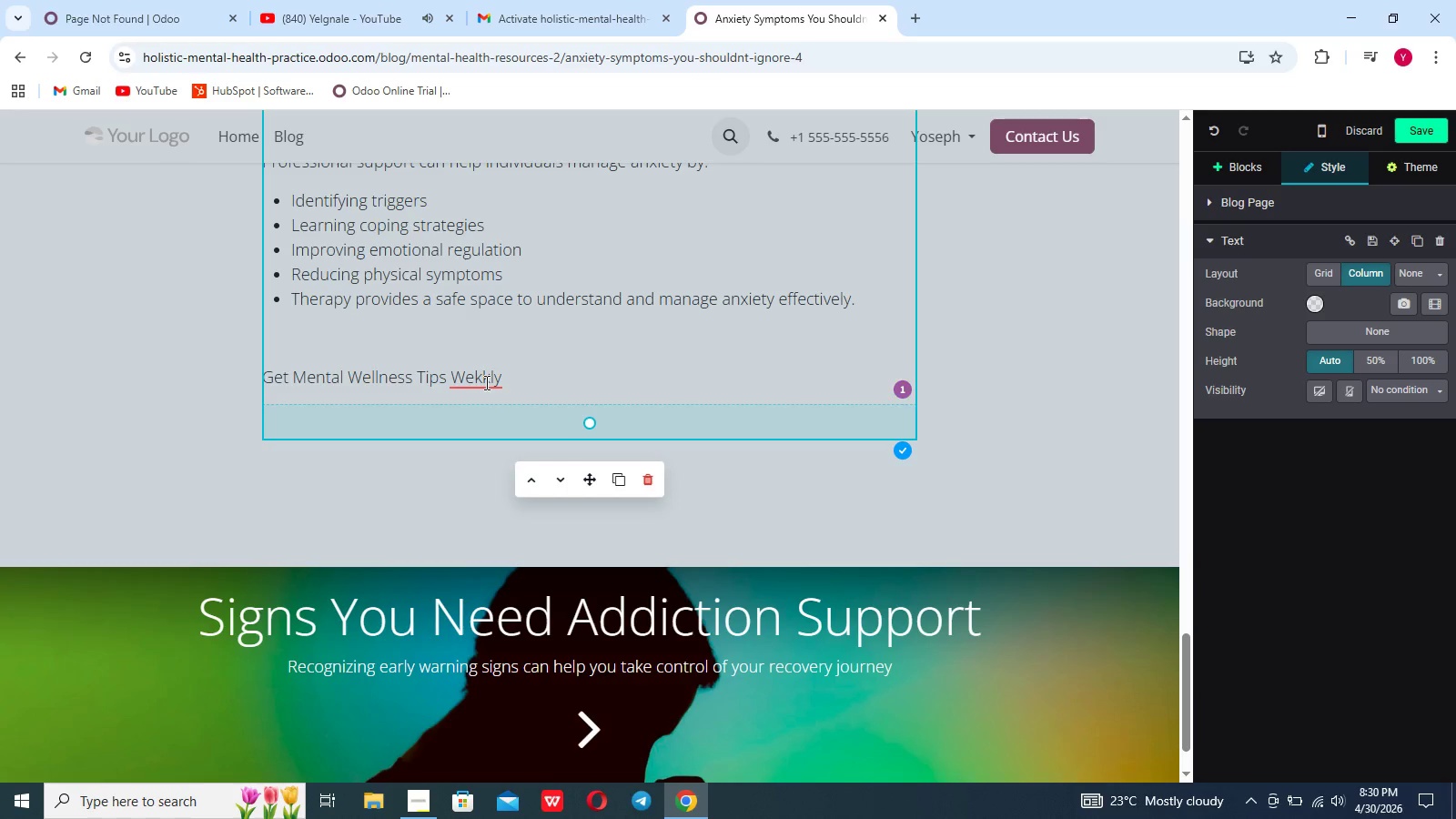 
key(Backspace)
 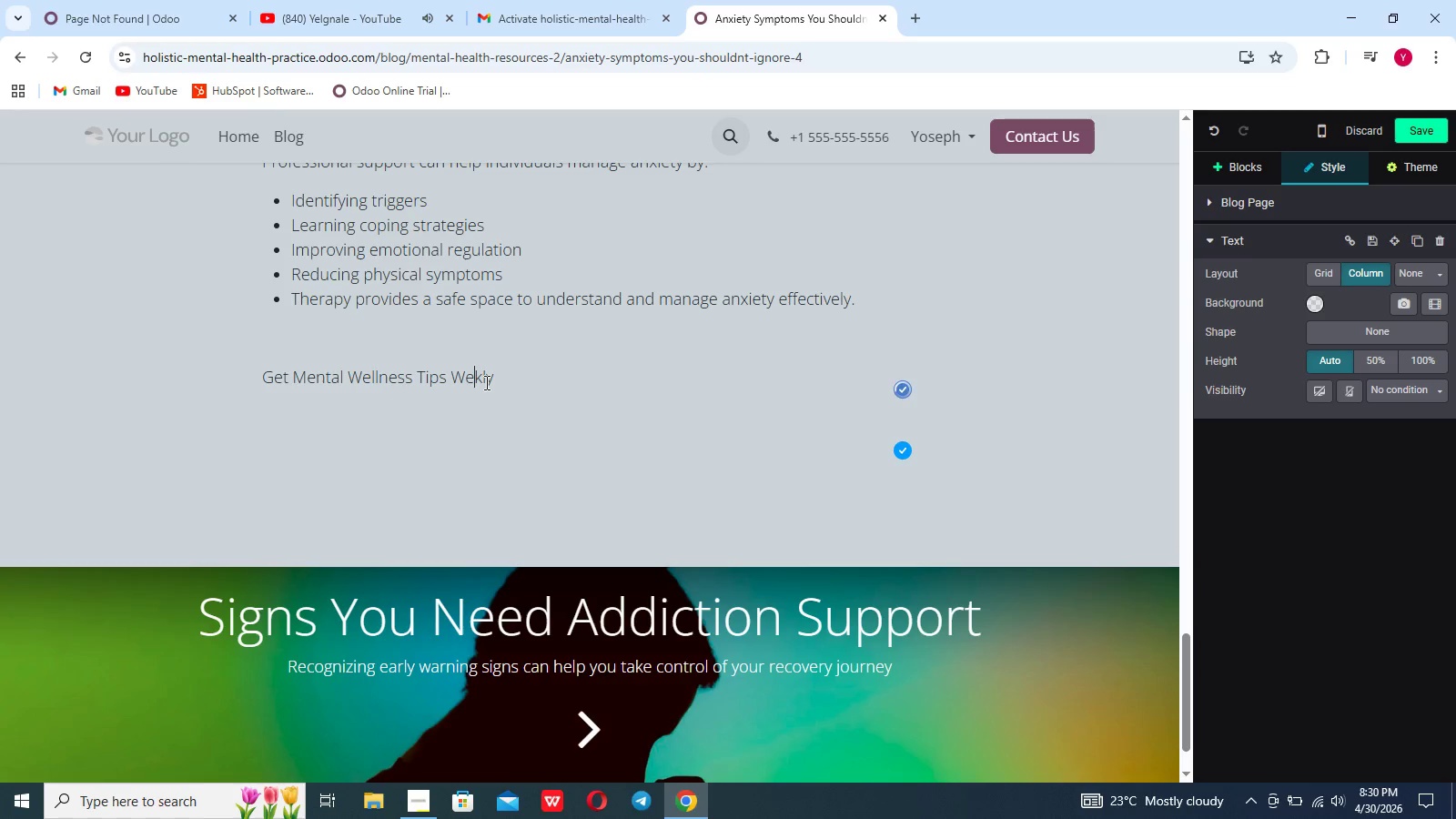 
key(E)
 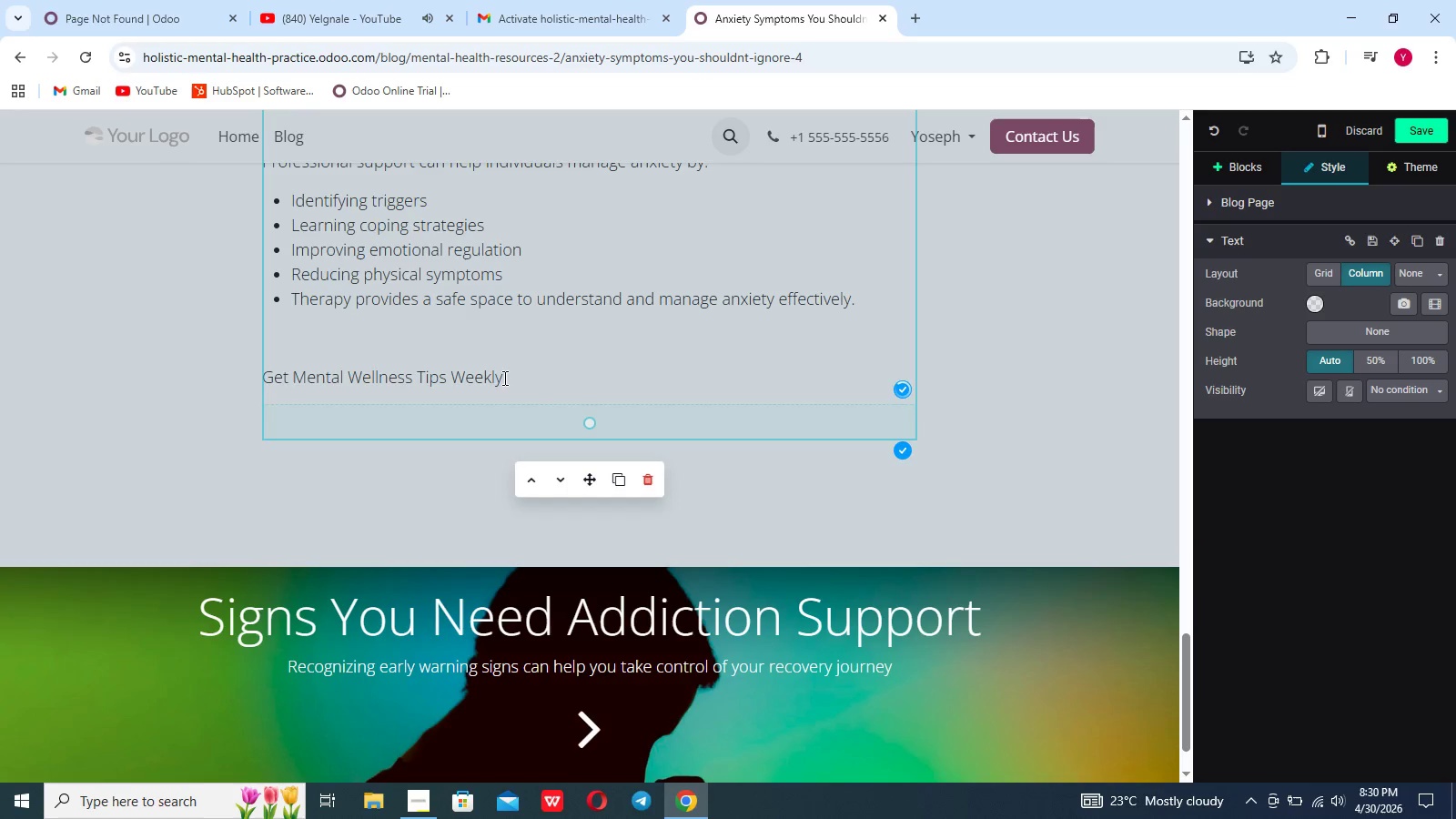 
left_click_drag(start_coordinate=[511, 378], to_coordinate=[191, 355])
 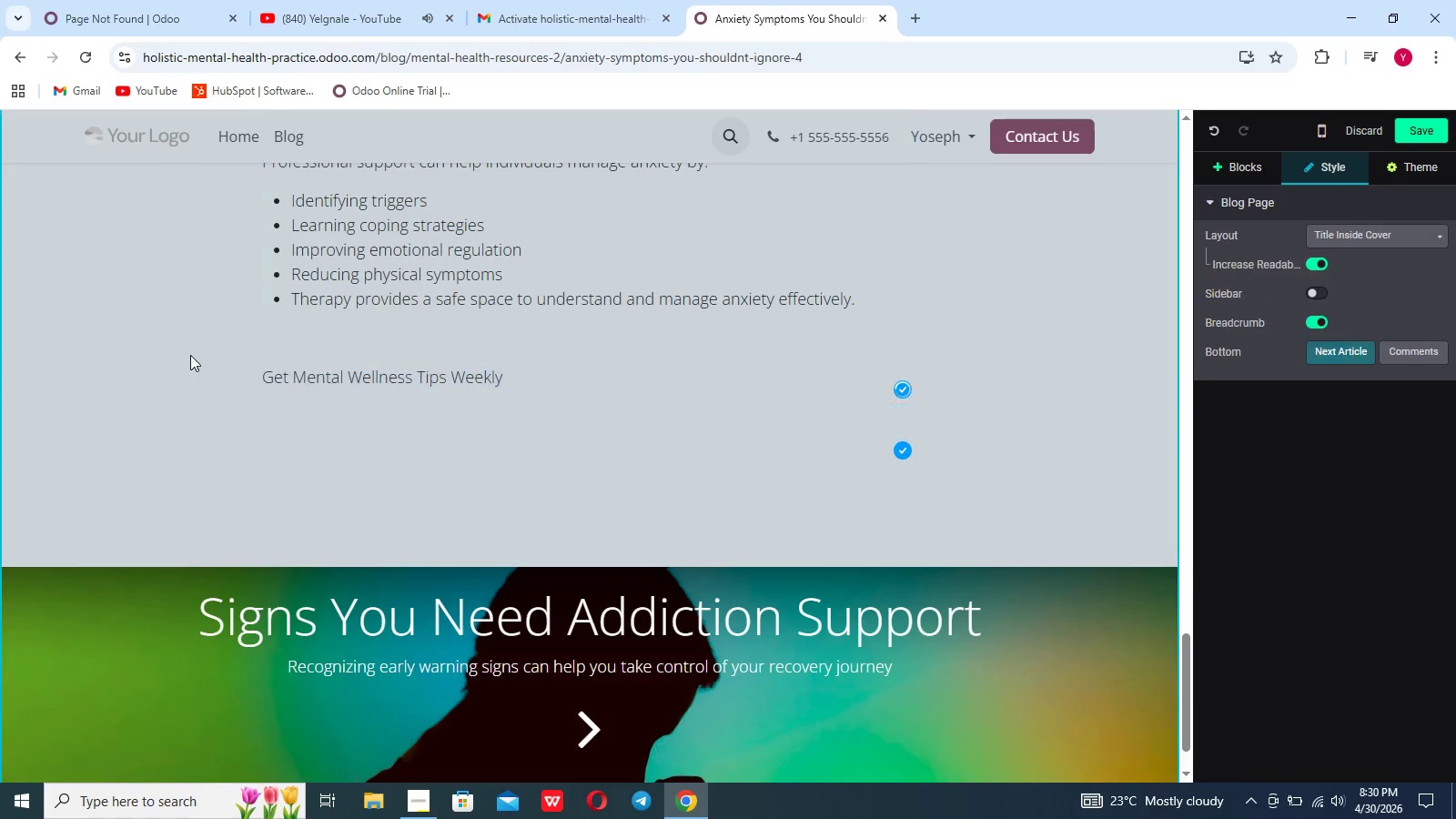 
left_click_drag(start_coordinate=[190, 355], to_coordinate=[390, 379])
 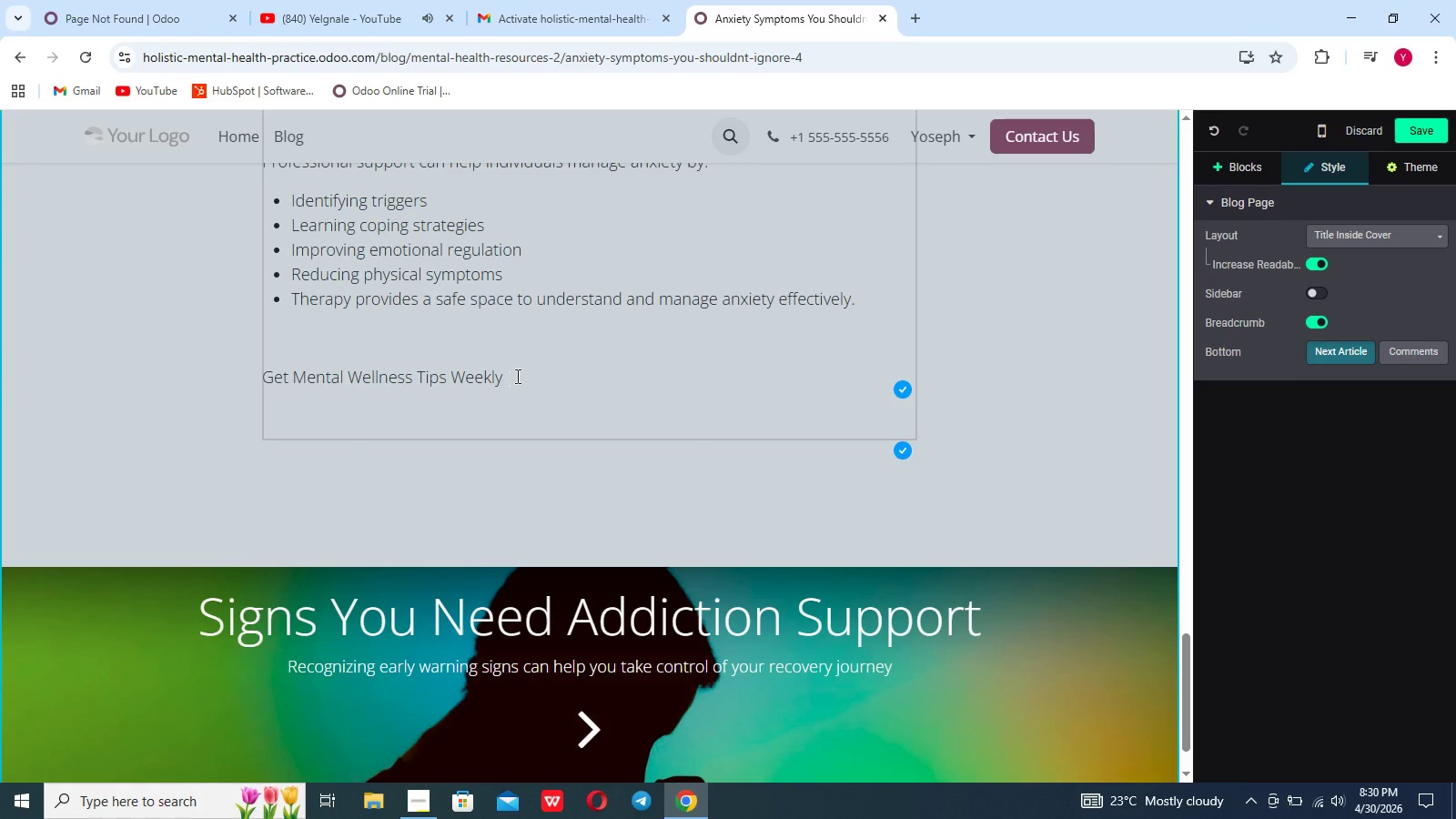 
left_click_drag(start_coordinate=[517, 376], to_coordinate=[266, 382])
 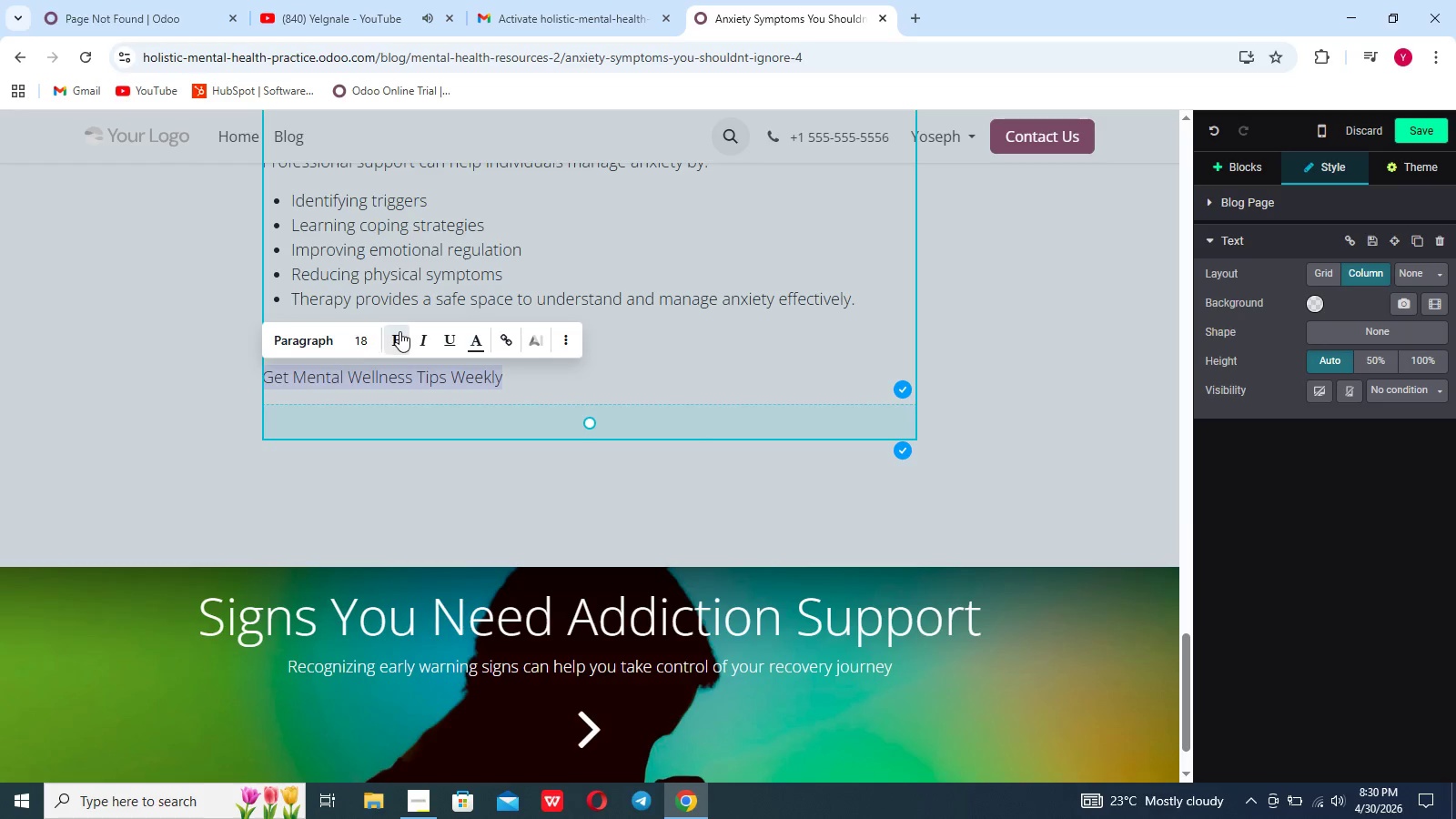 
left_click([314, 348])
 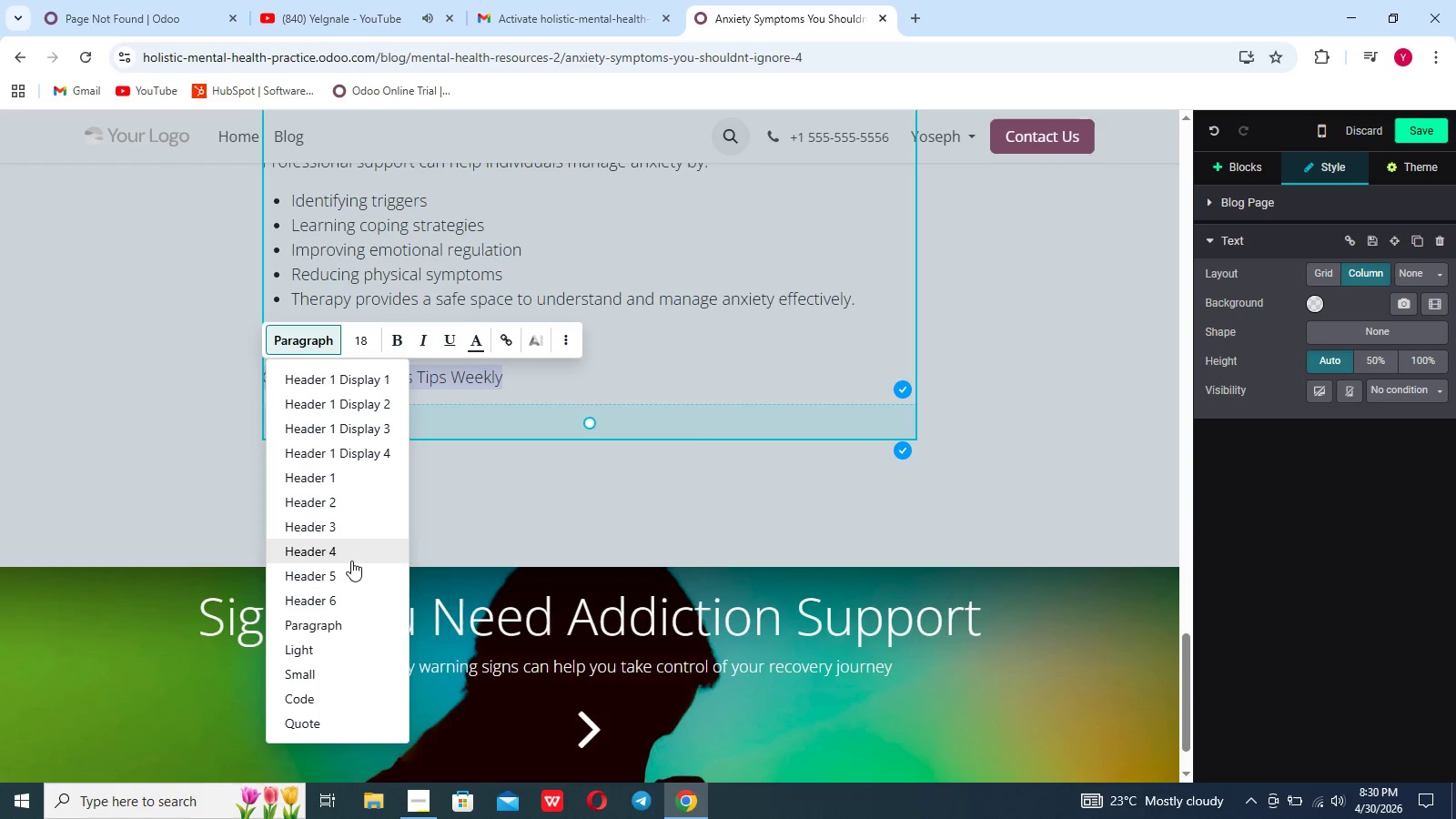 
left_click([353, 554])
 